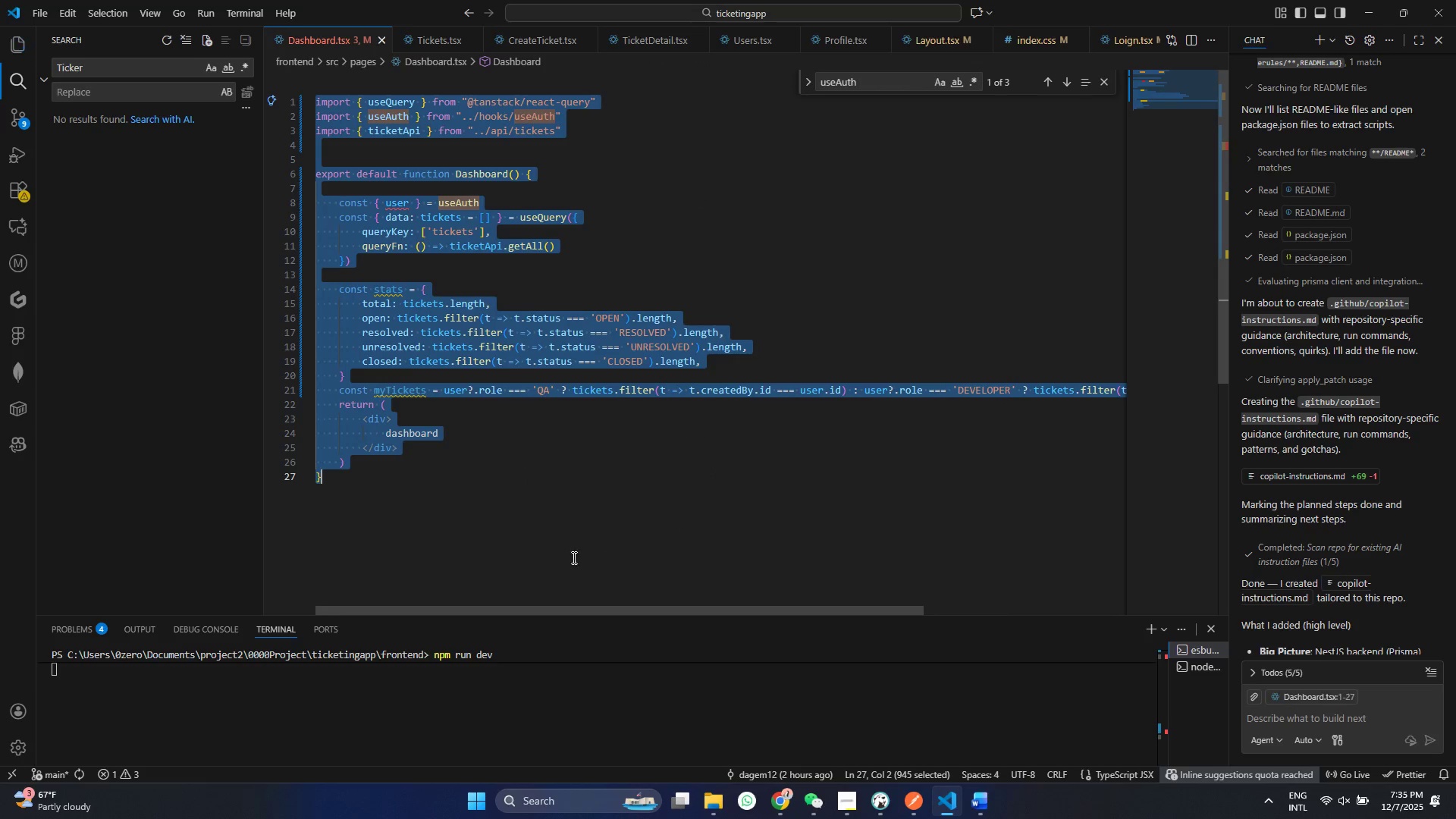 
key(Control+ControlLeft)
 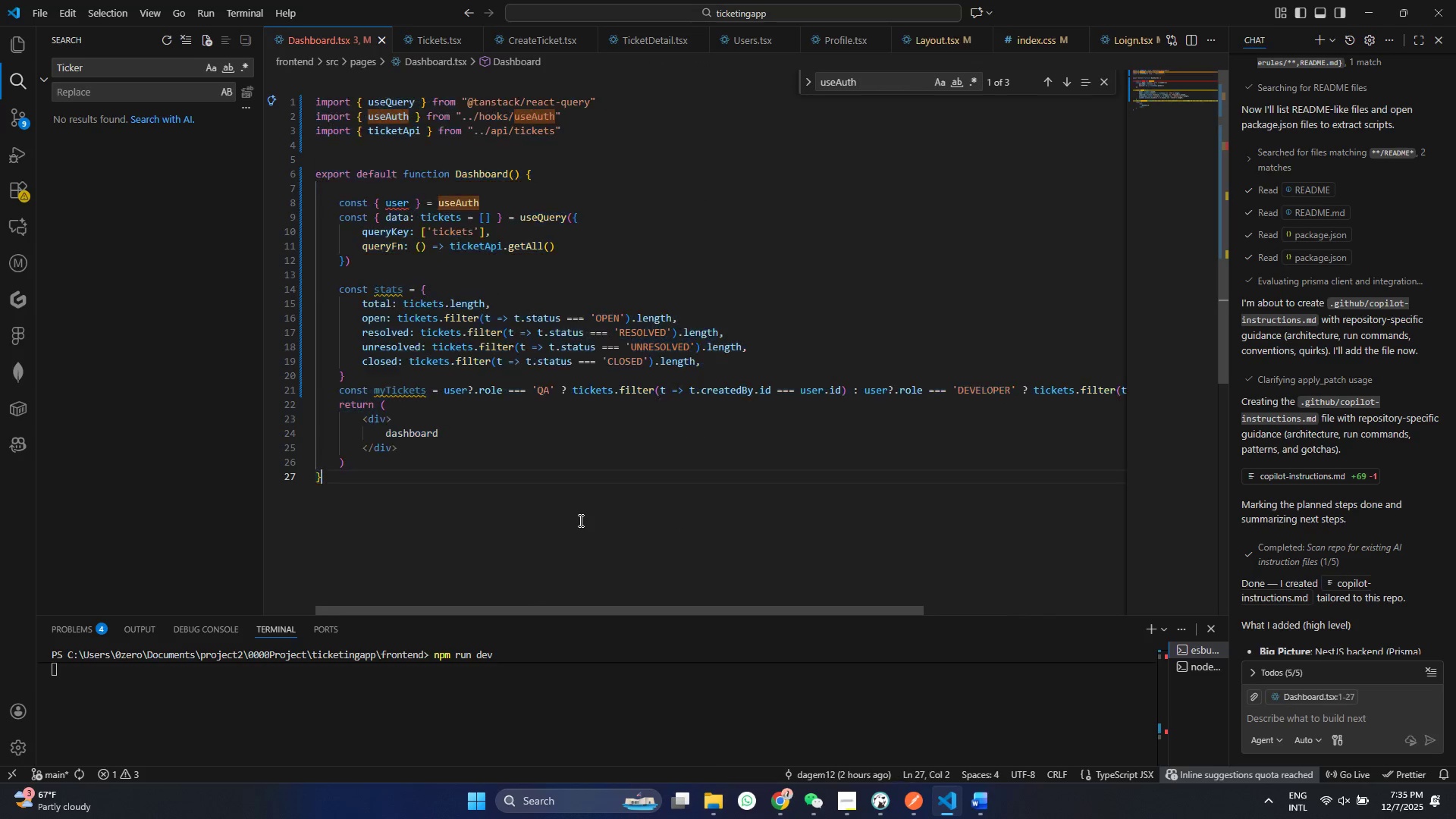 
key(S)
 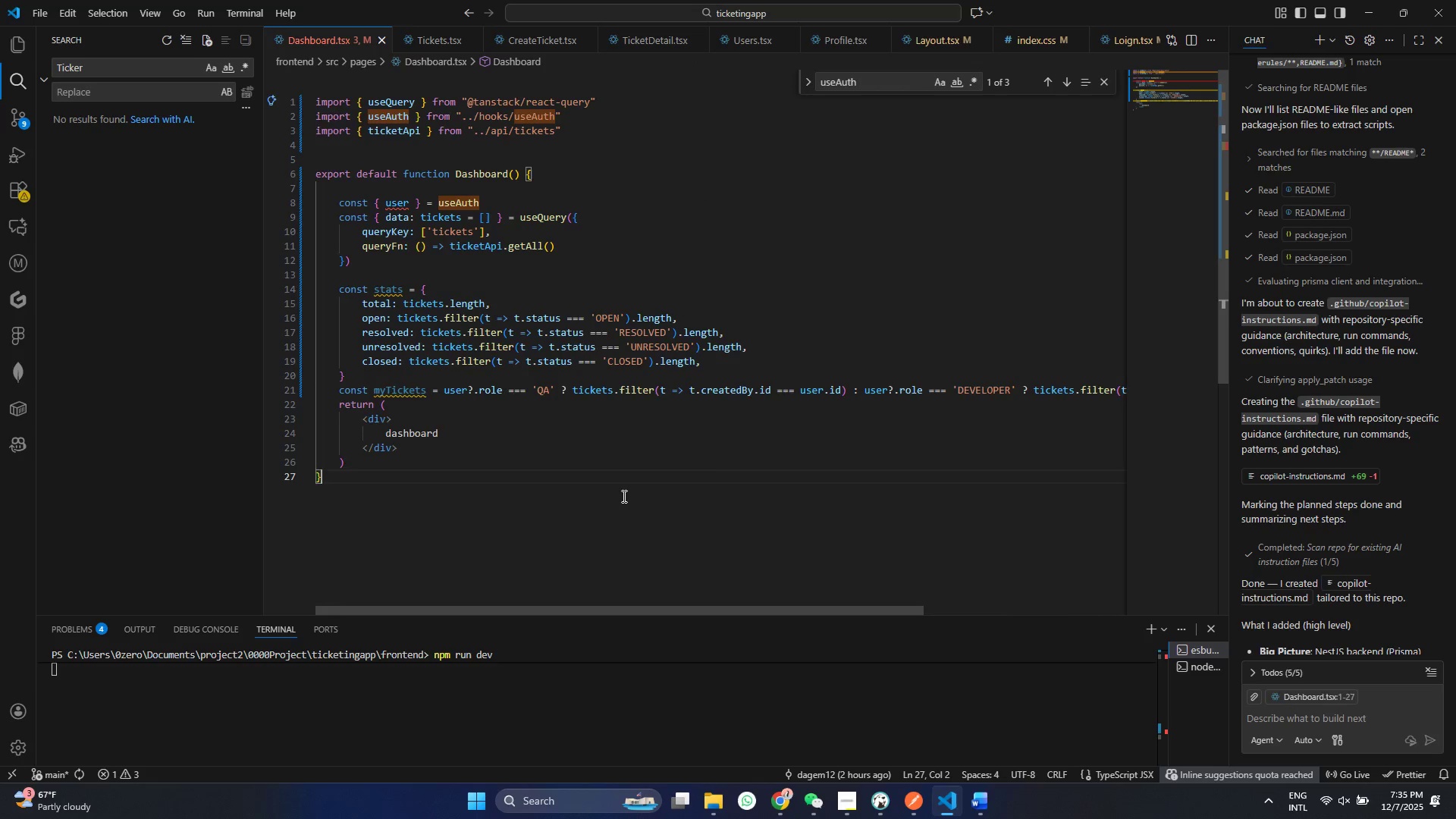 
left_click([579, 520])
 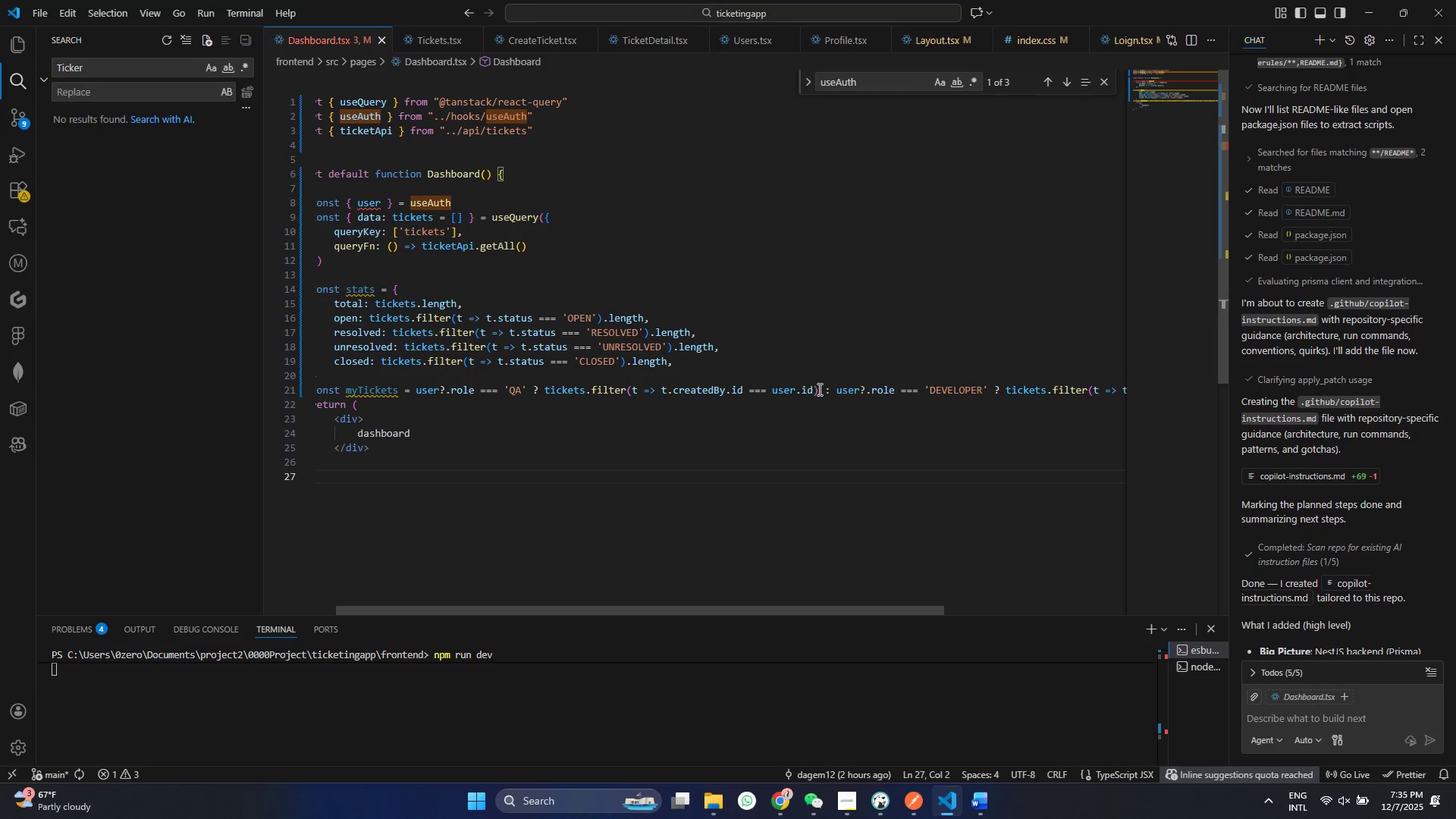 
left_click([832, 391])
 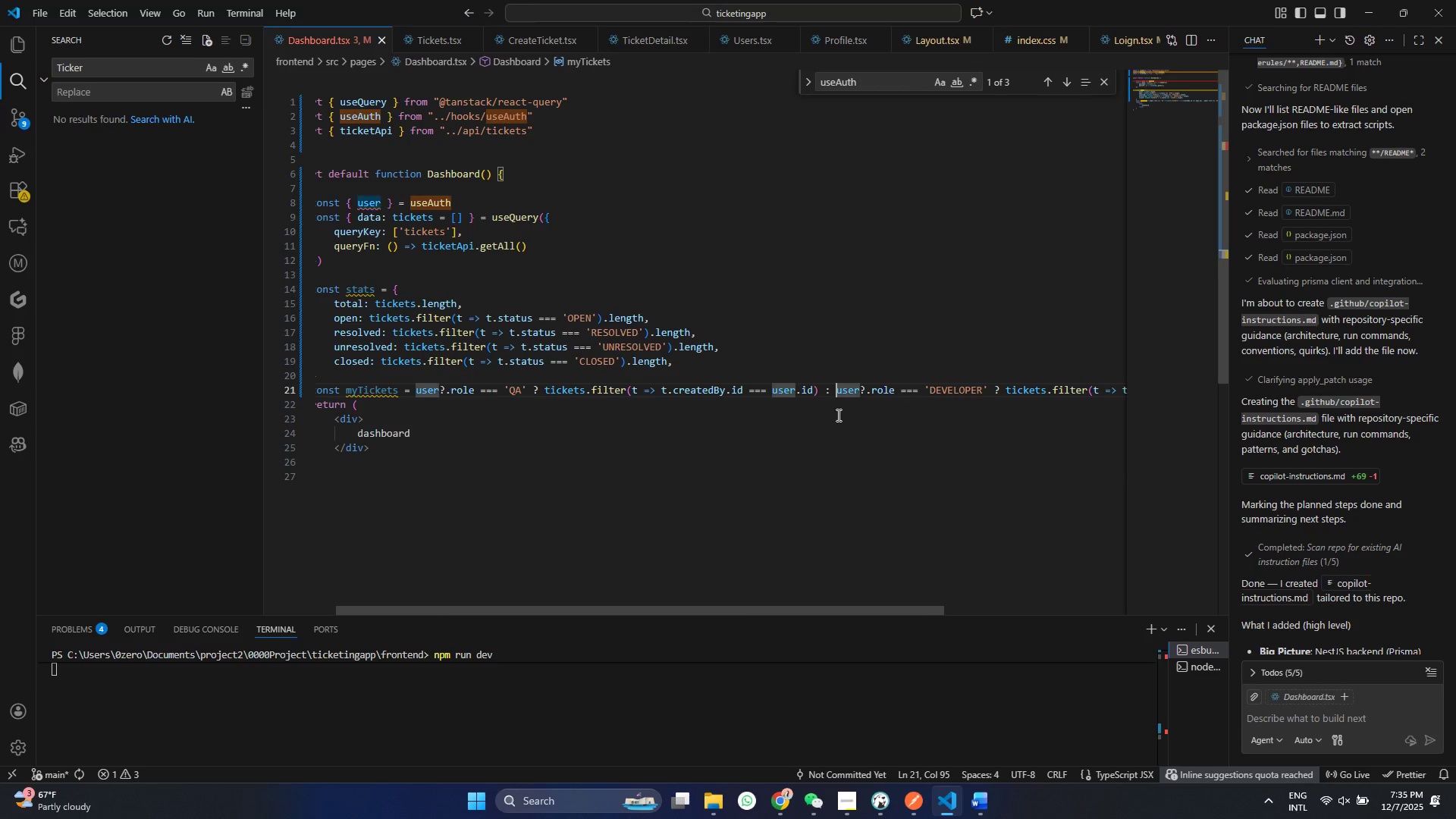 
key(ArrowRight)
 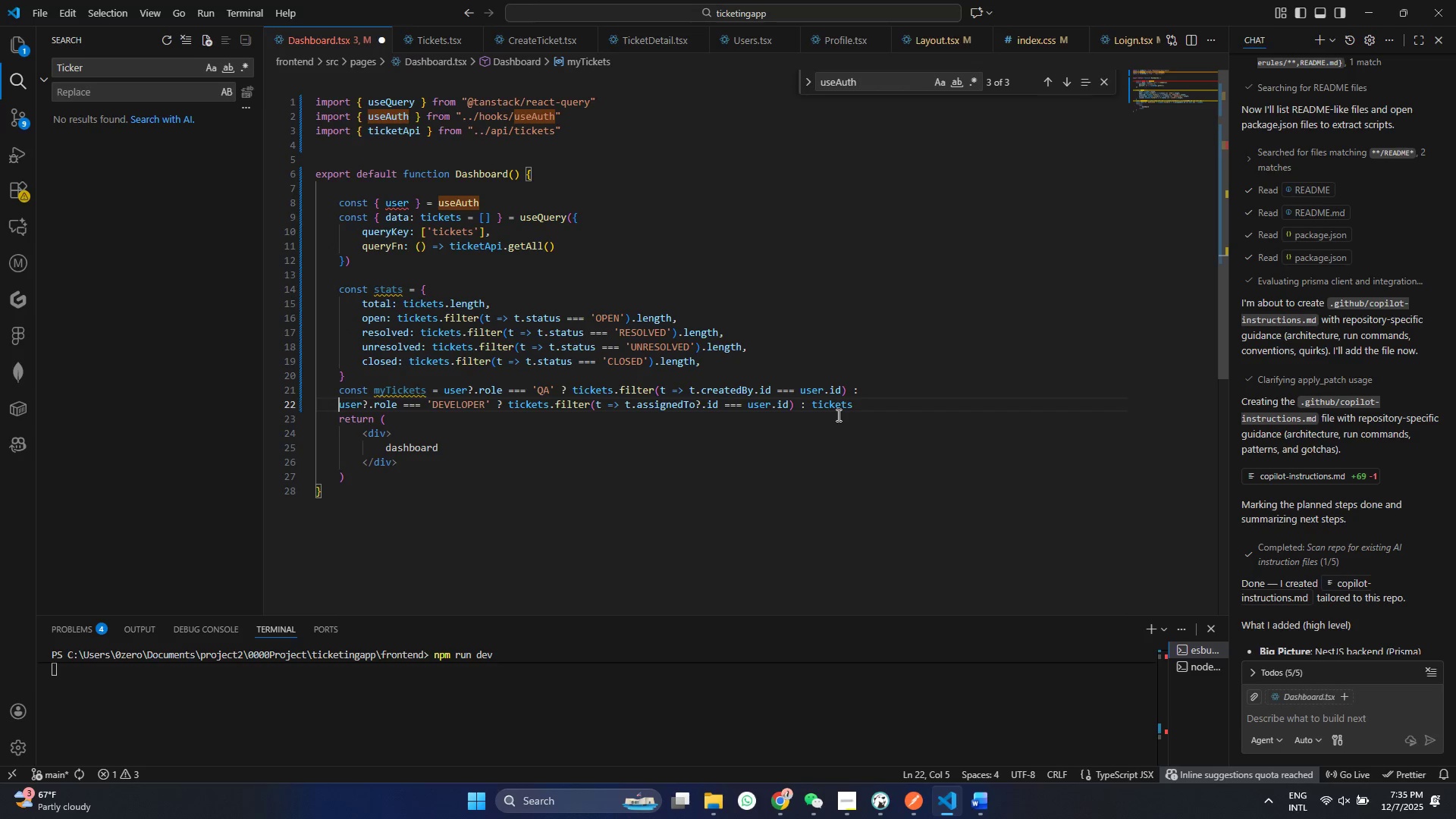 
key(Enter)
 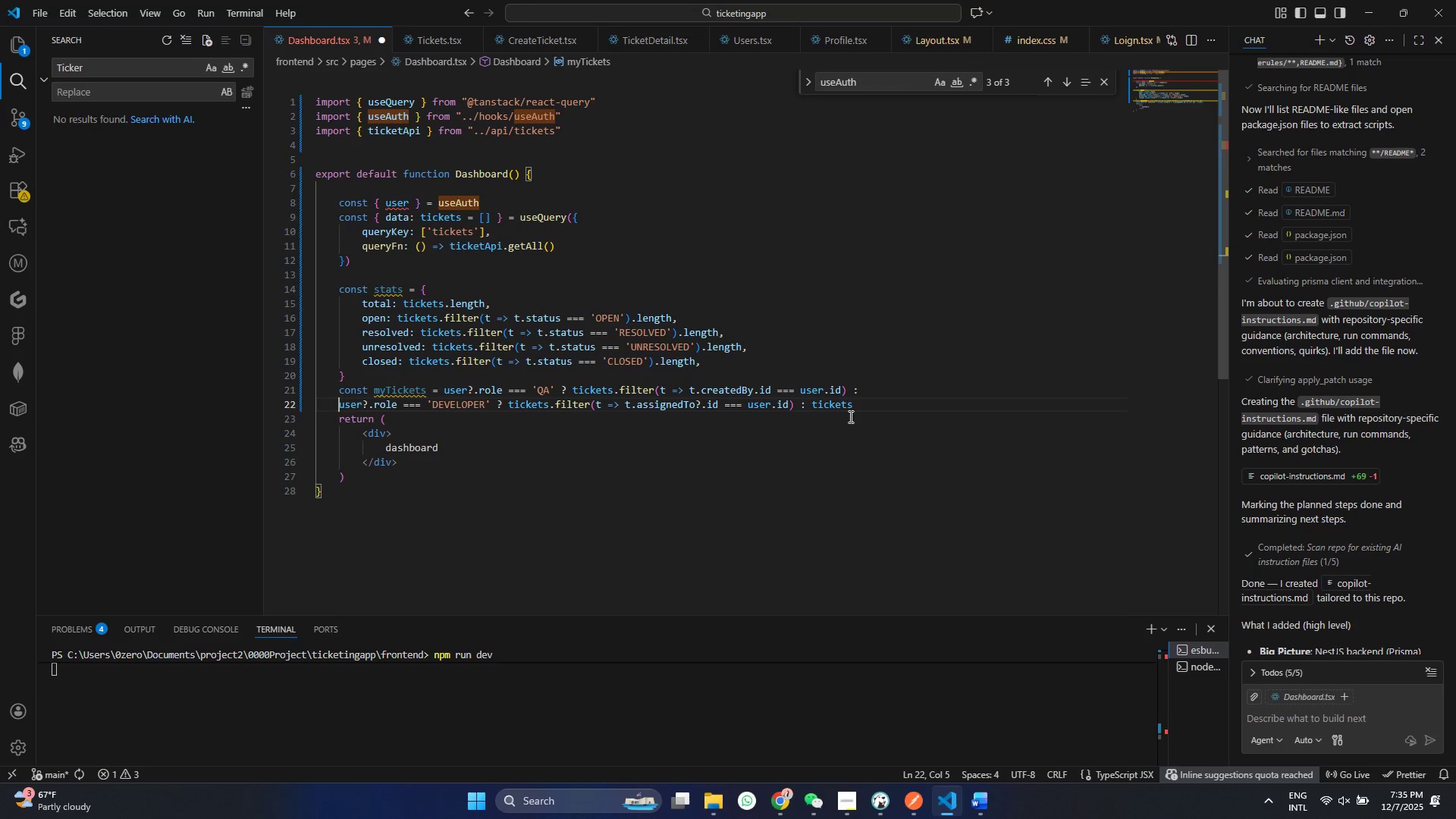 
key(Control+ControlLeft)
 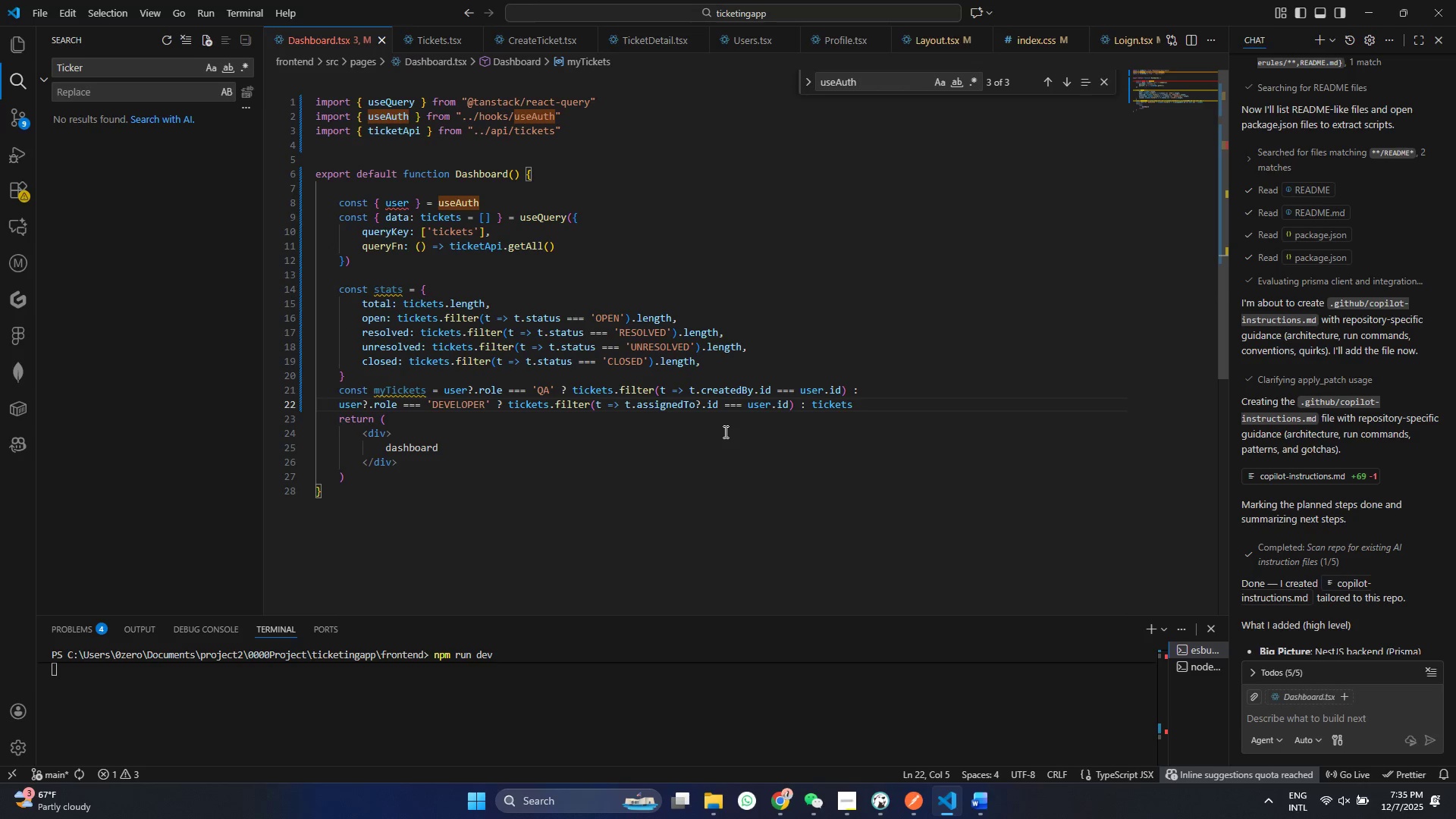 
key(Control+S)
 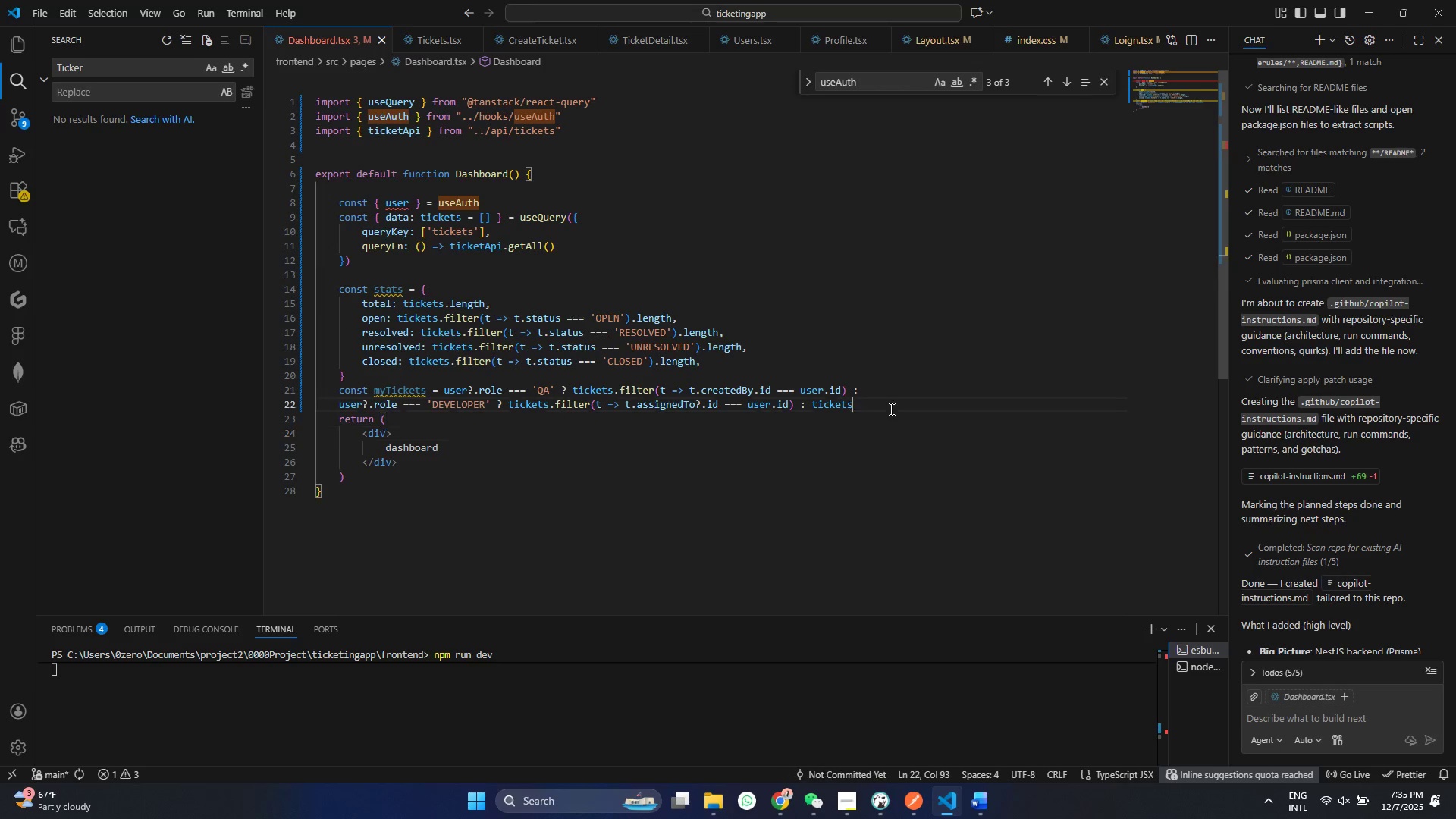 
left_click([890, 409])
 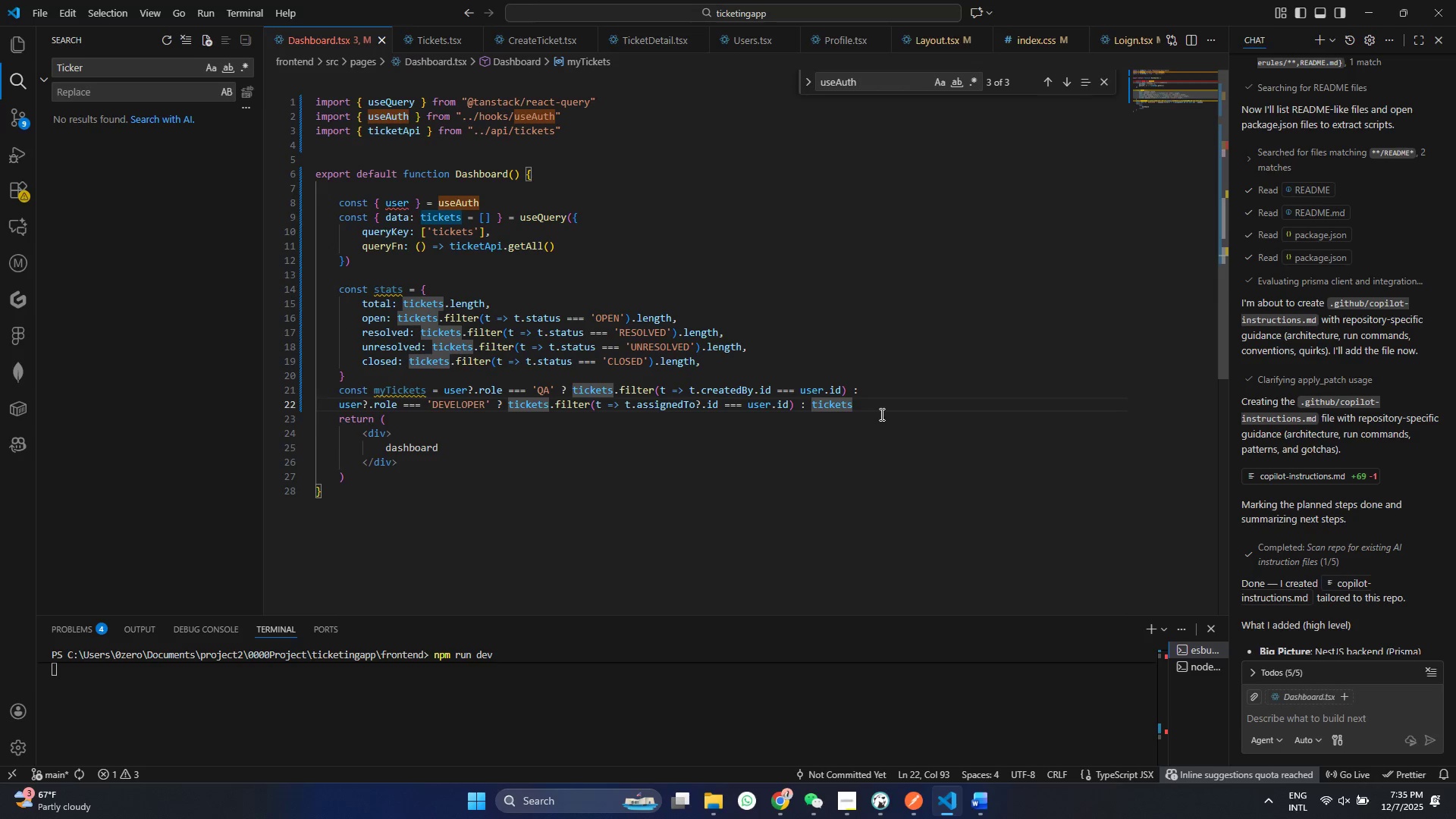 
hold_key(key=ControlLeft, duration=0.44)
 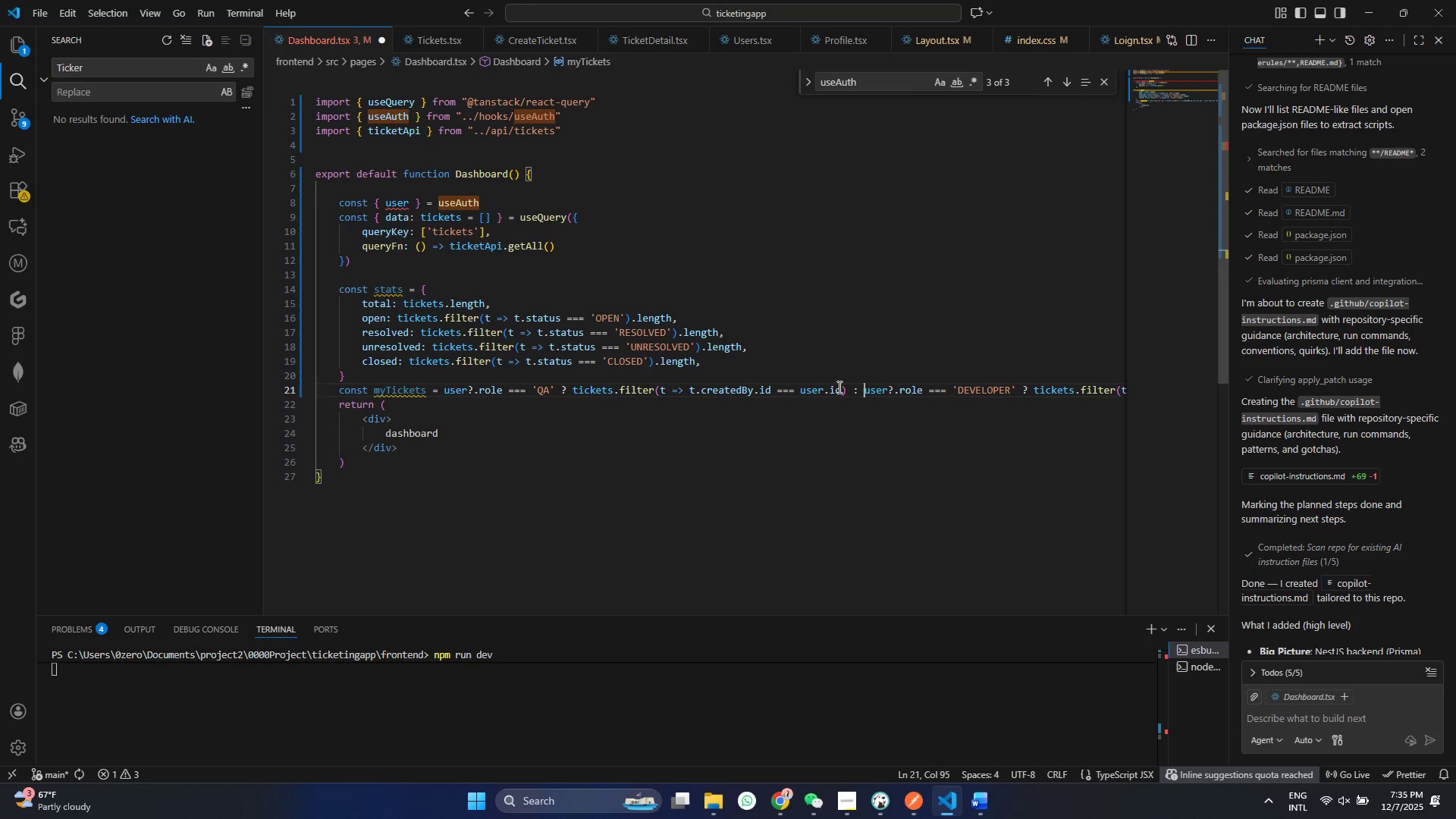 
key(Control+ControlLeft)
 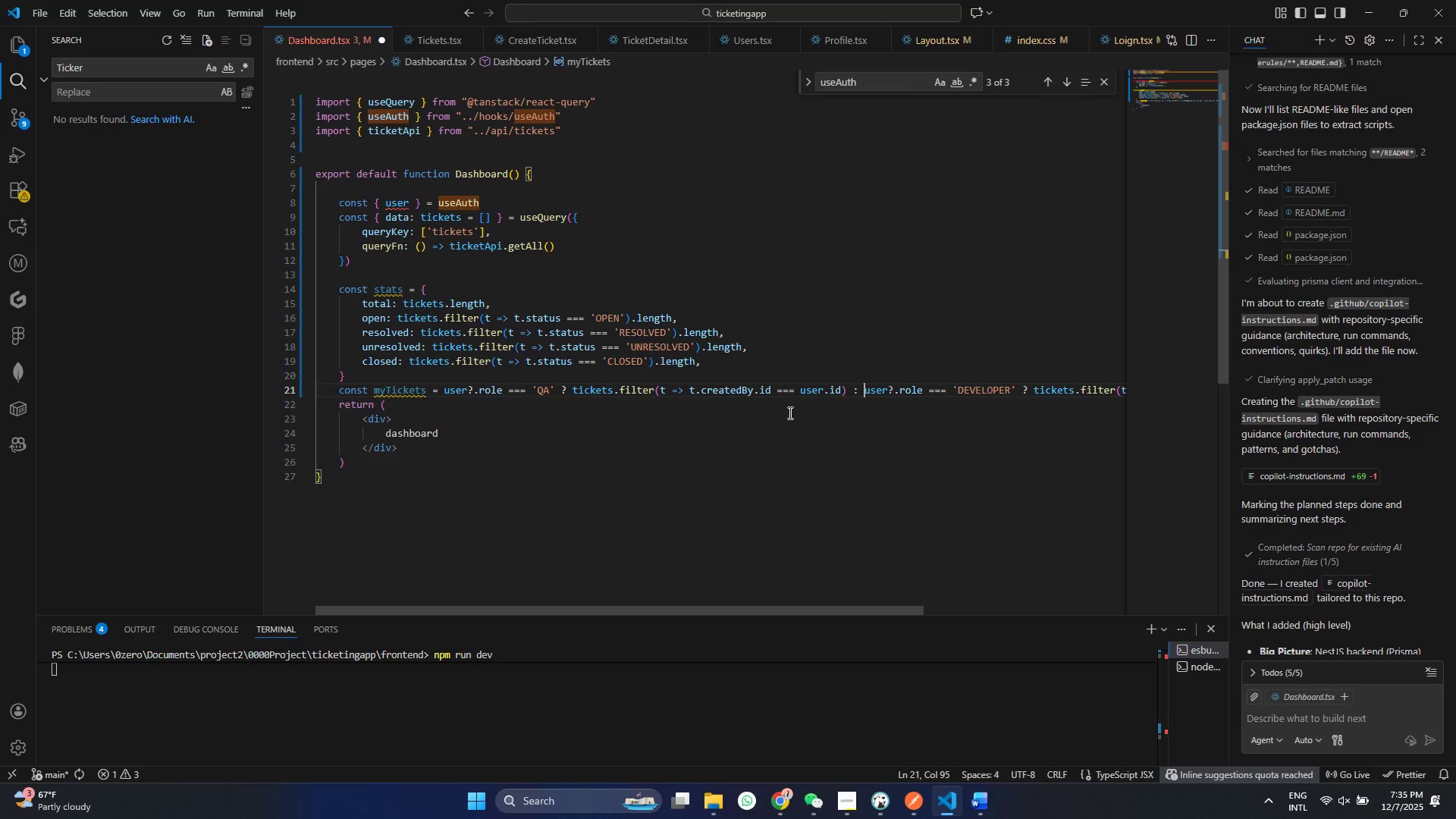 
key(Control+Z)
 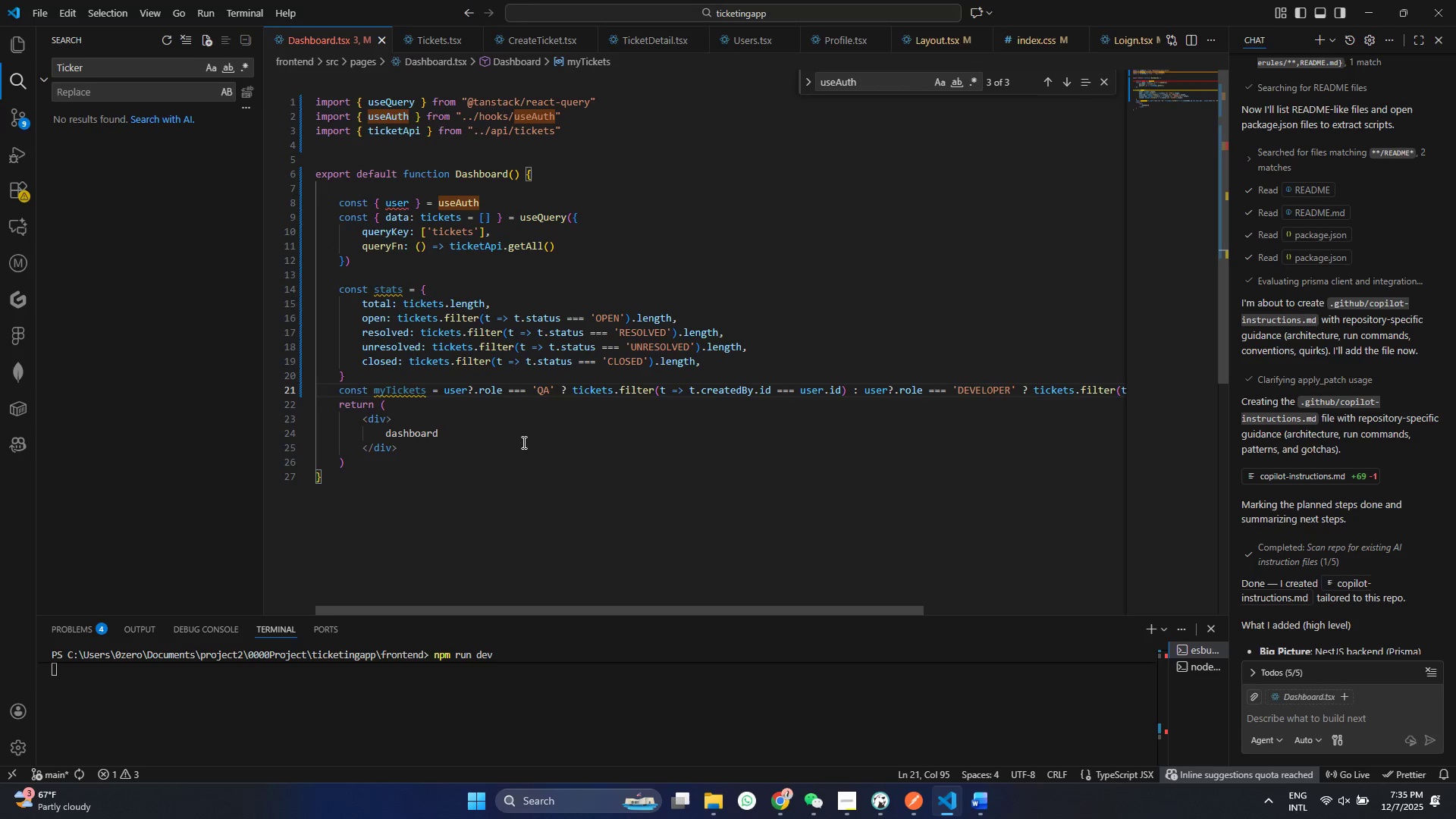 
key(Control+ControlLeft)
 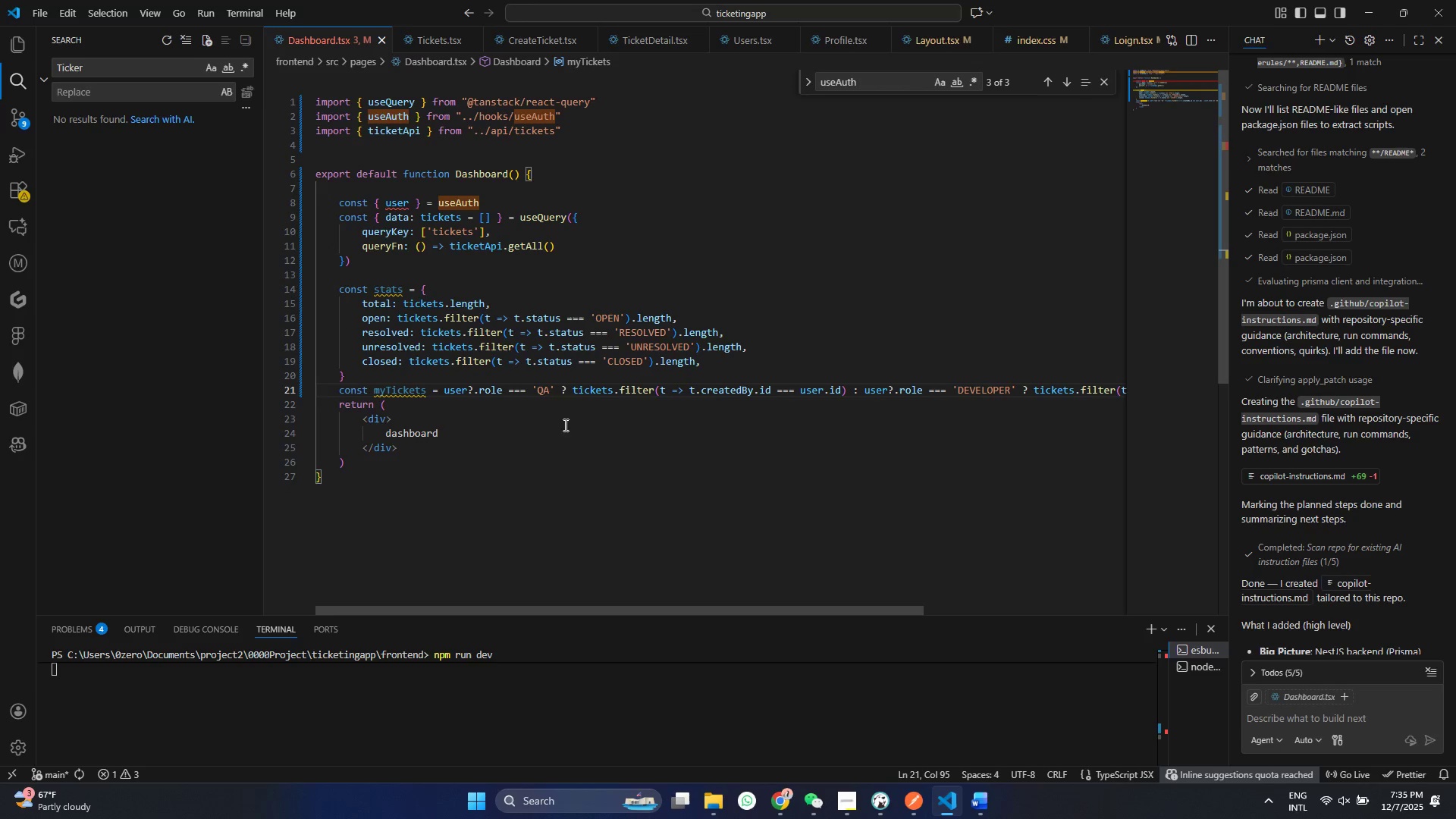 
key(Control+S)
 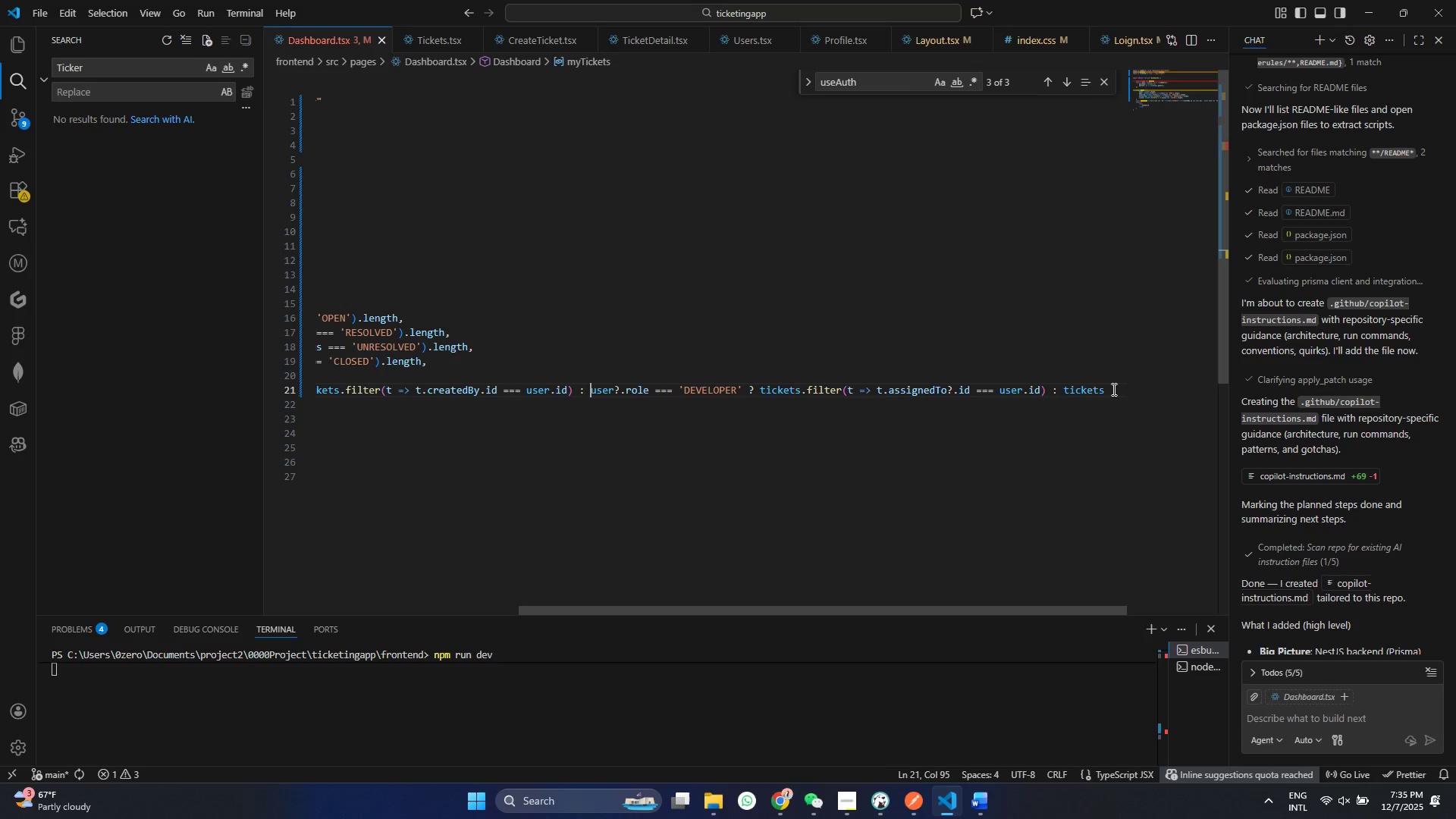 
left_click([1112, 389])
 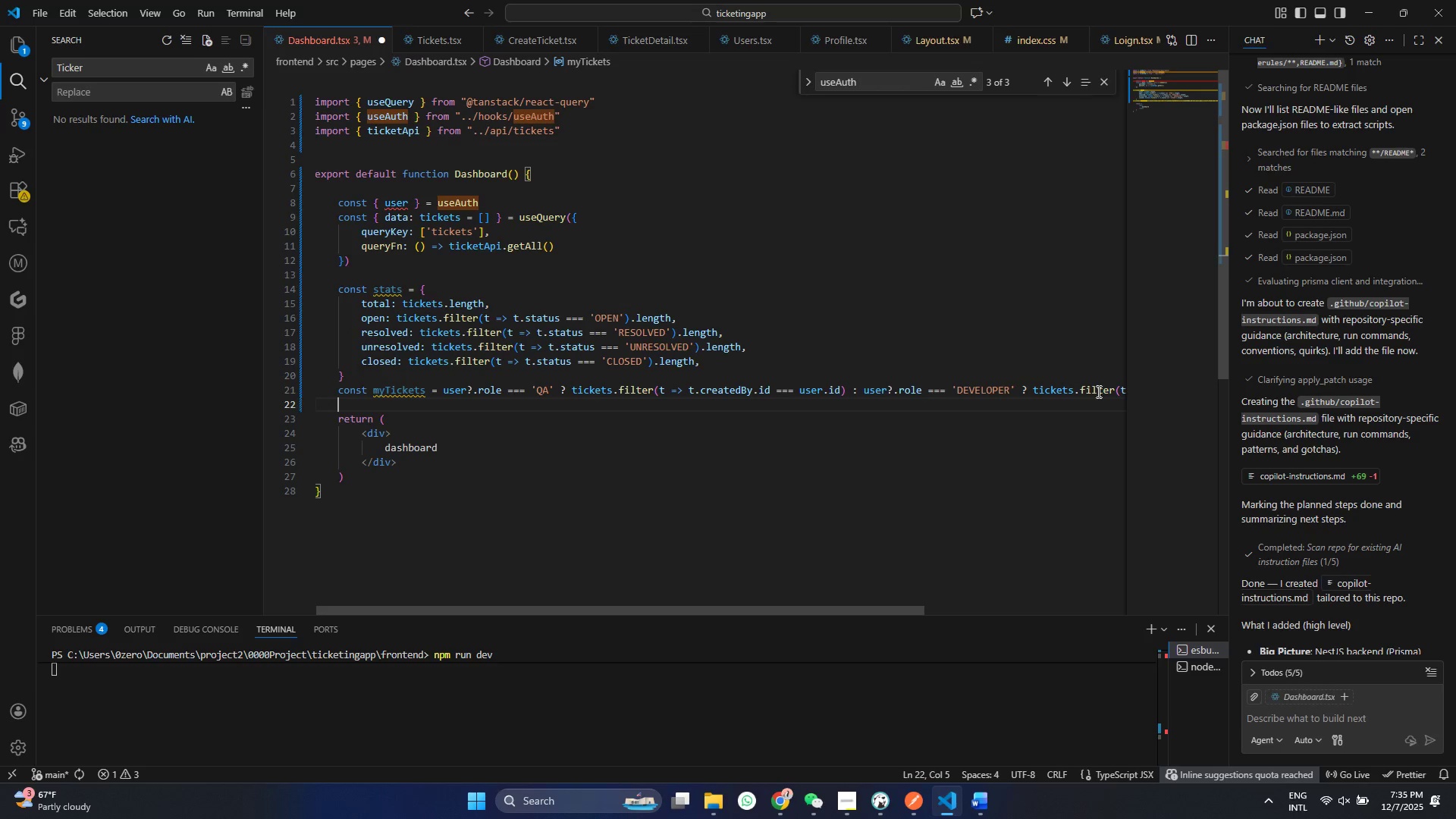 
key(Enter)
 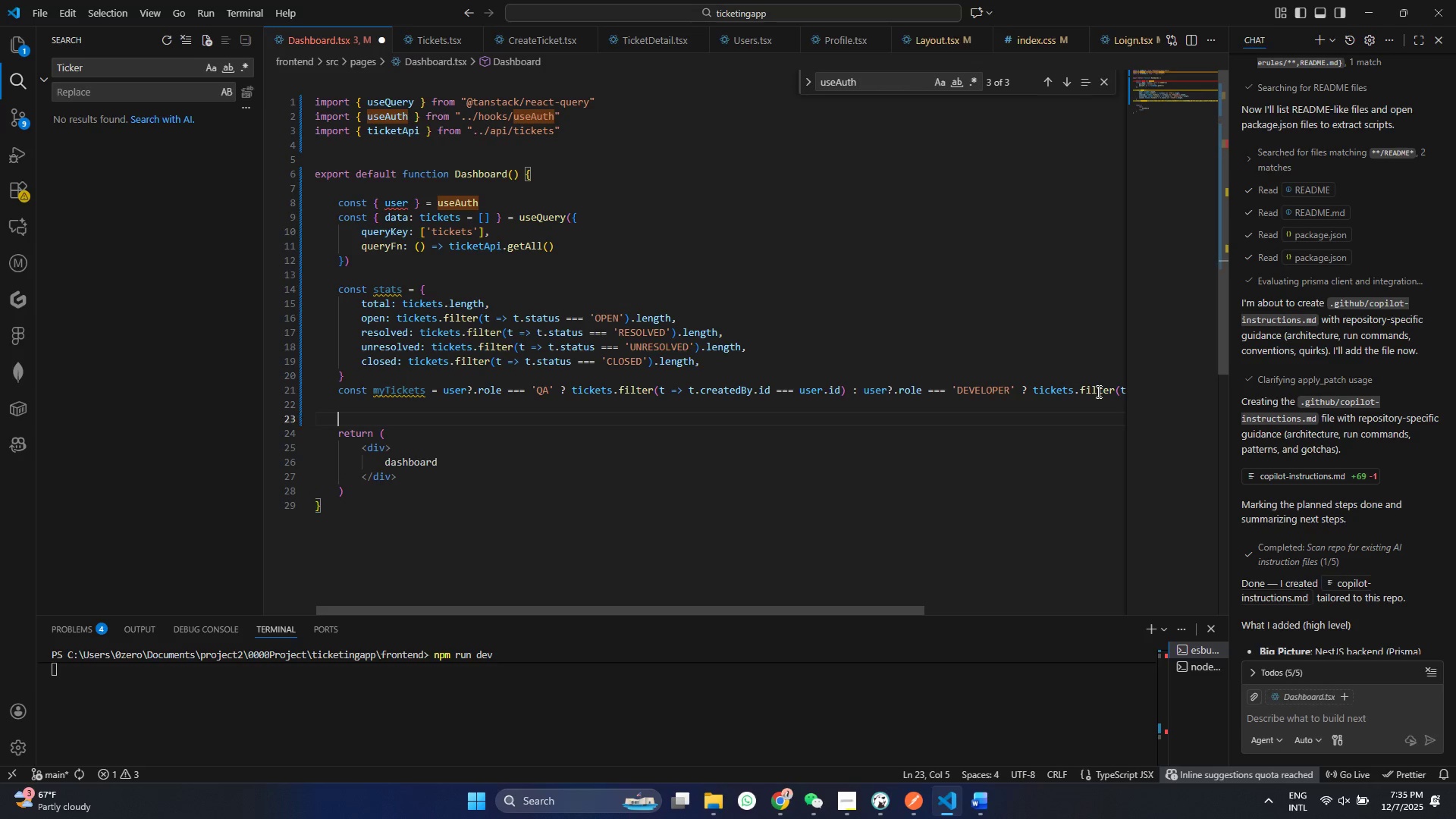 
key(Enter)
 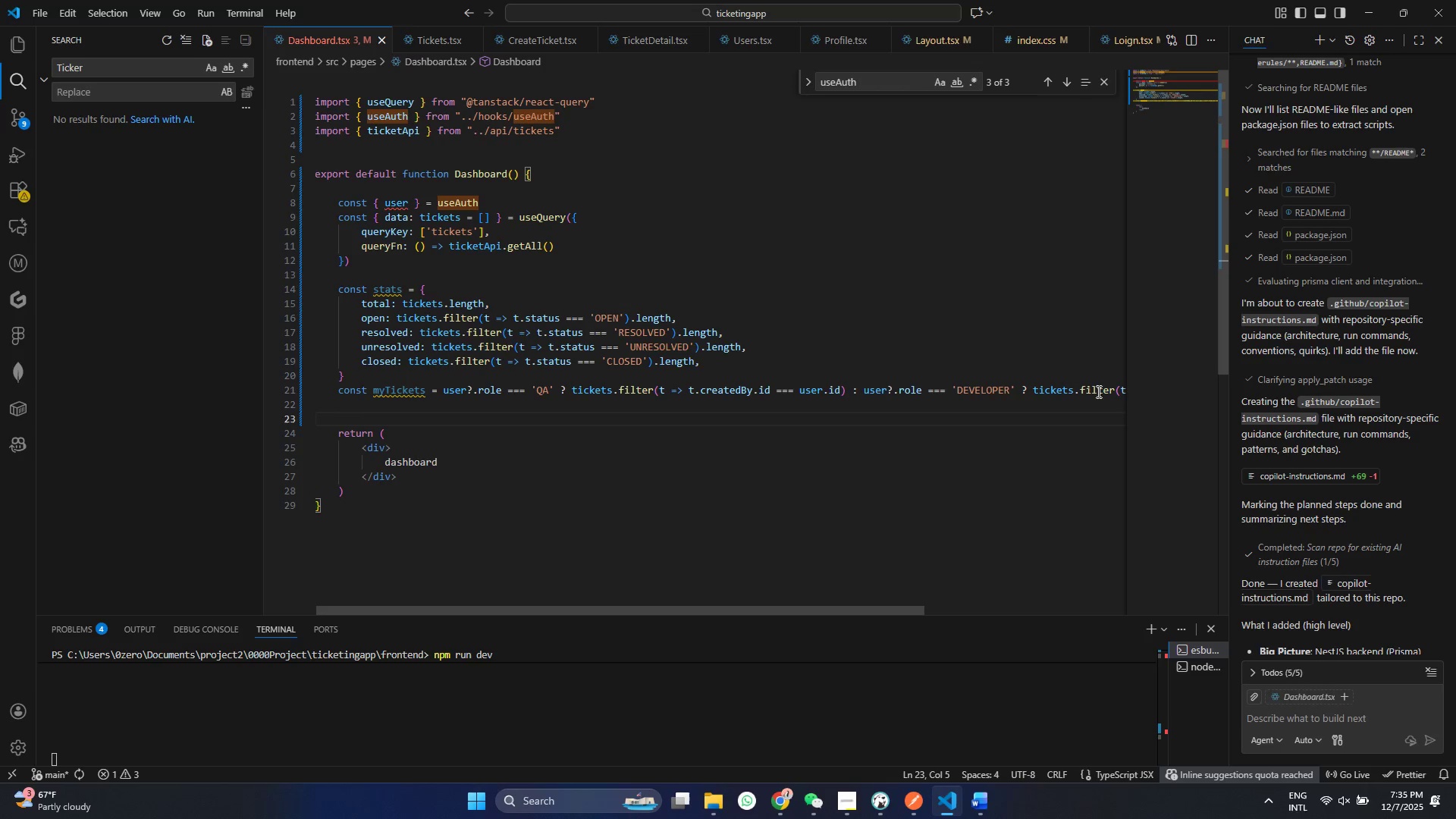 
key(Control+ControlLeft)
 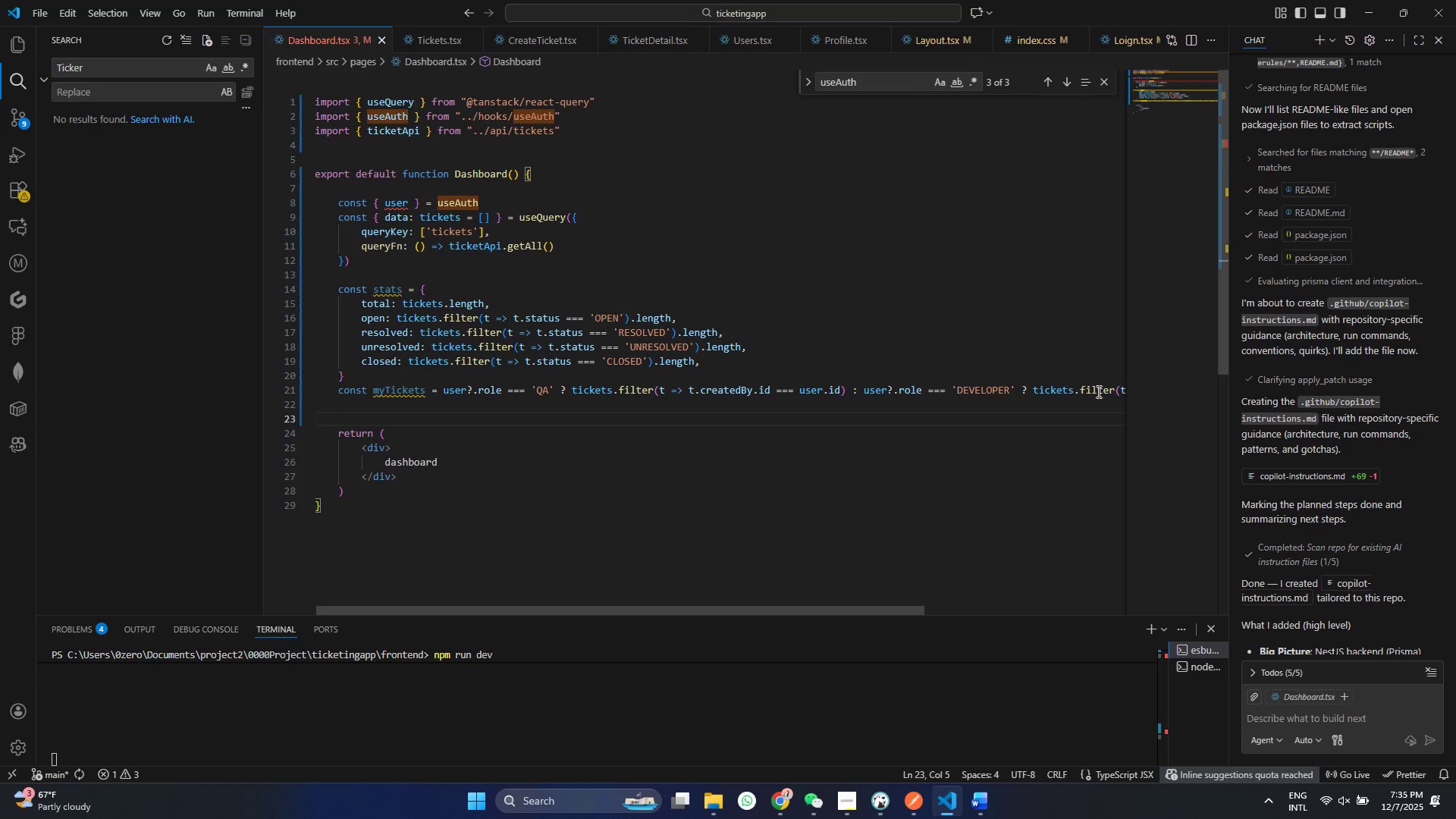 
key(Control+S)
 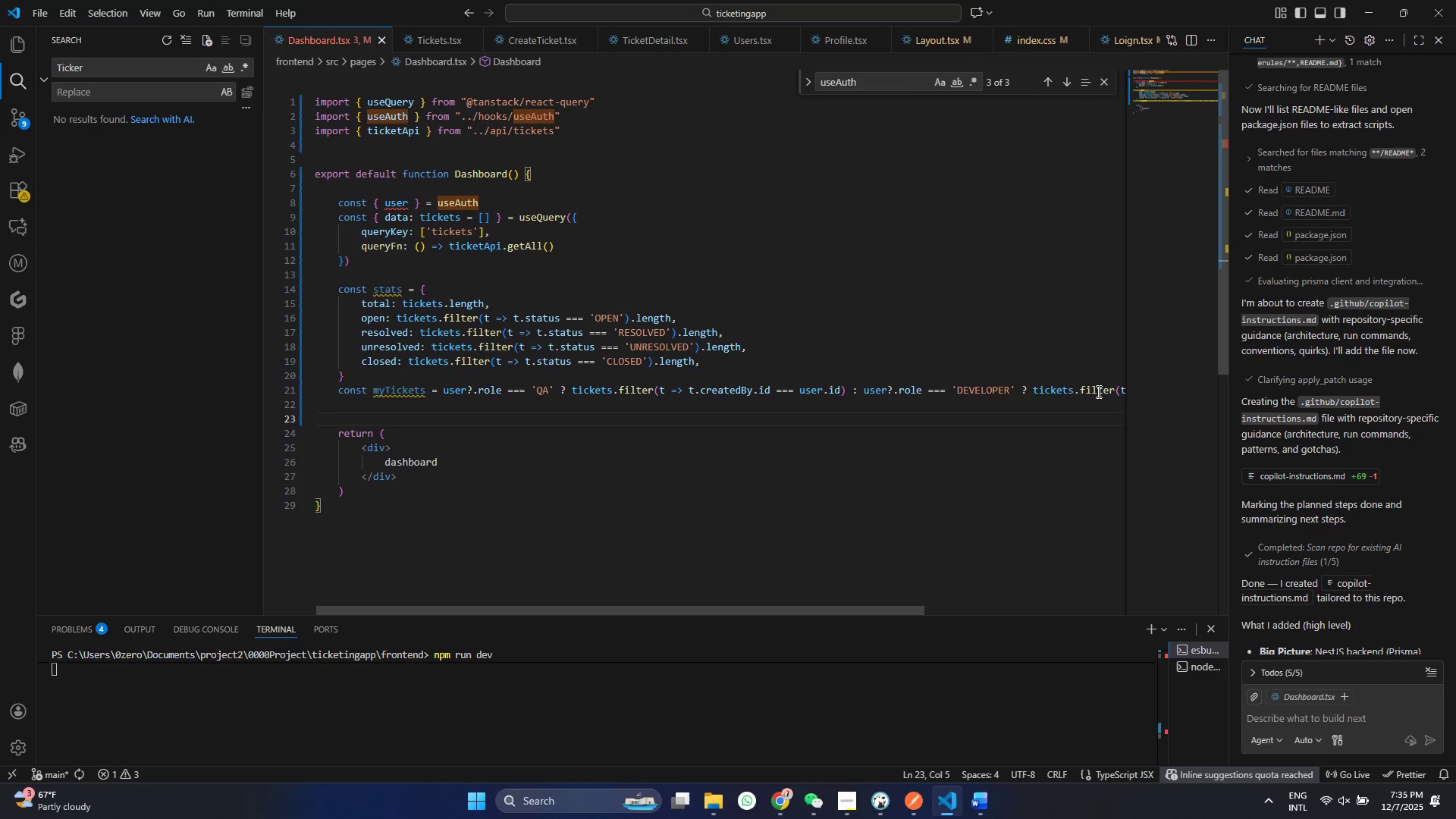 
key(Control+ControlLeft)
 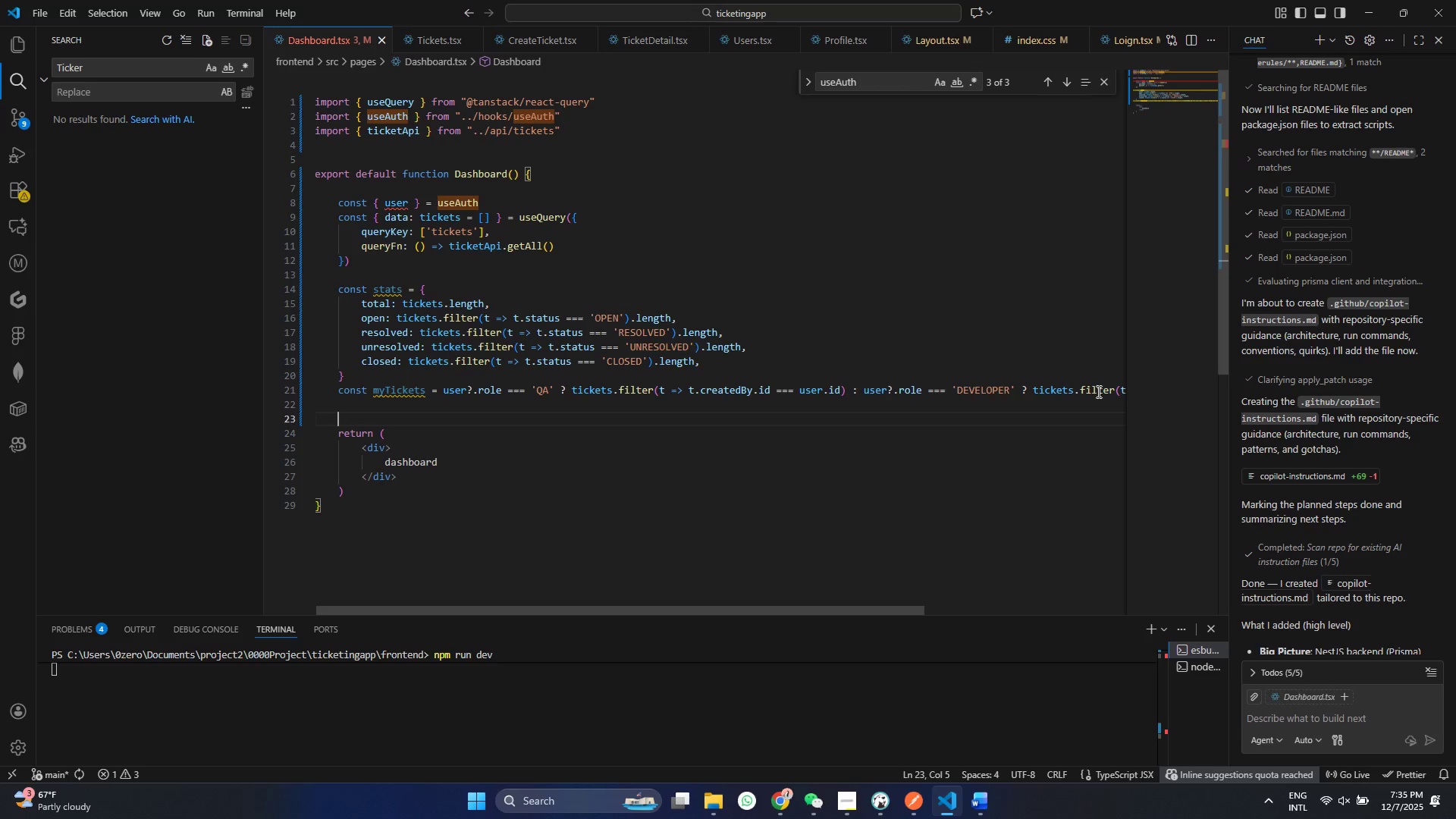 
key(Control+S)
 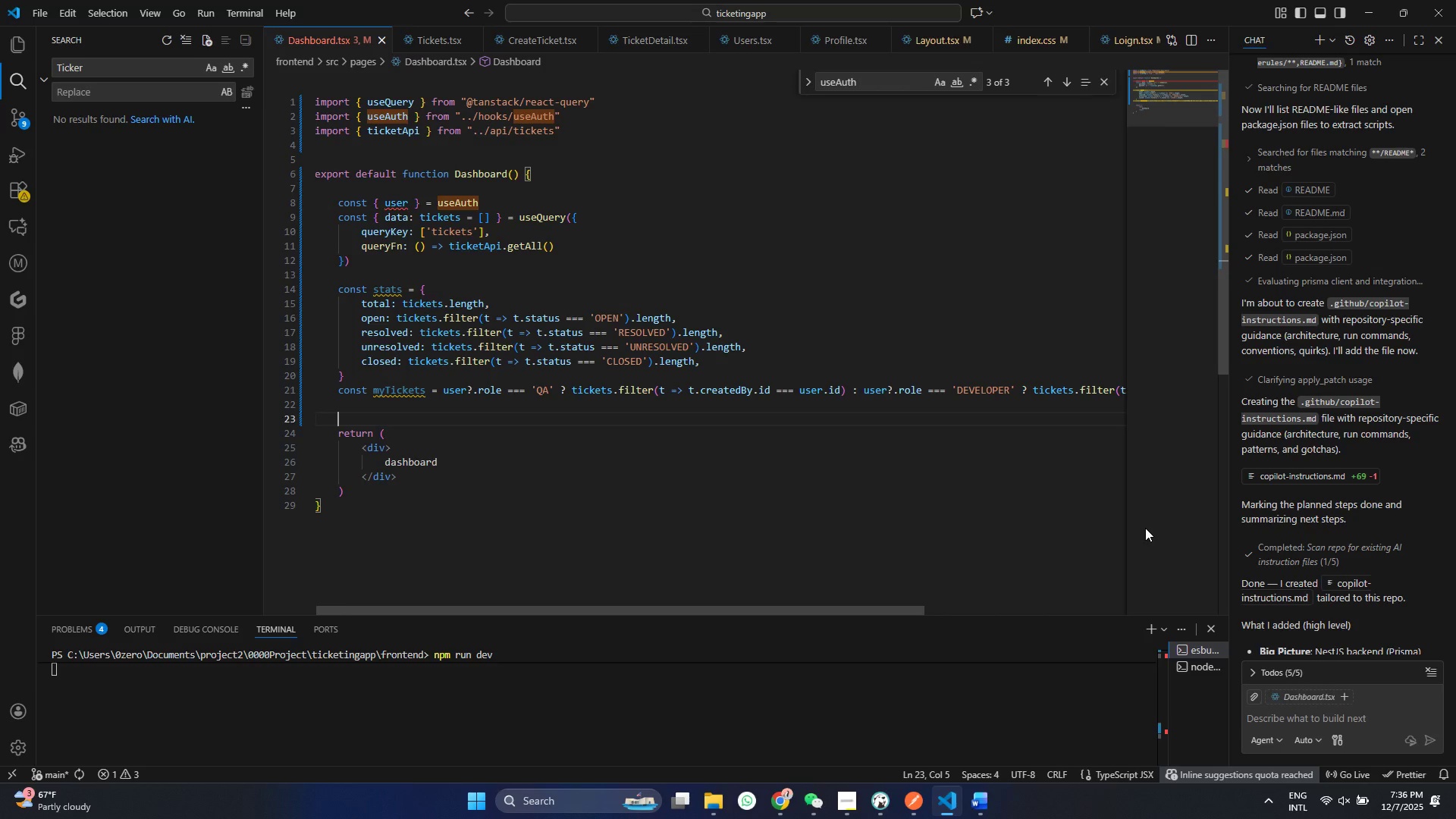 
wait(15.14)
 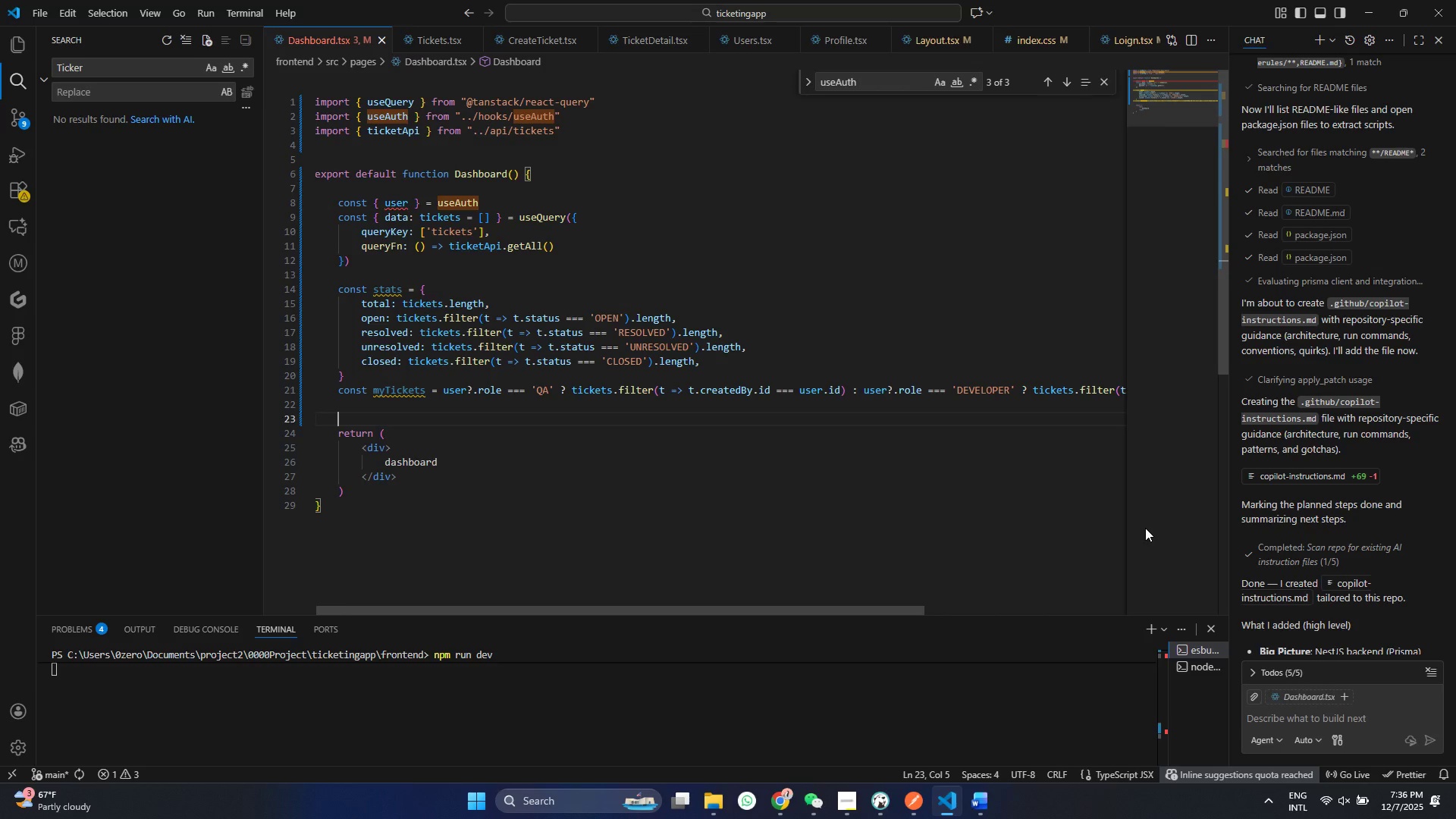 
scroll: coordinate [445, 312], scroll_direction: up, amount: 8.0
 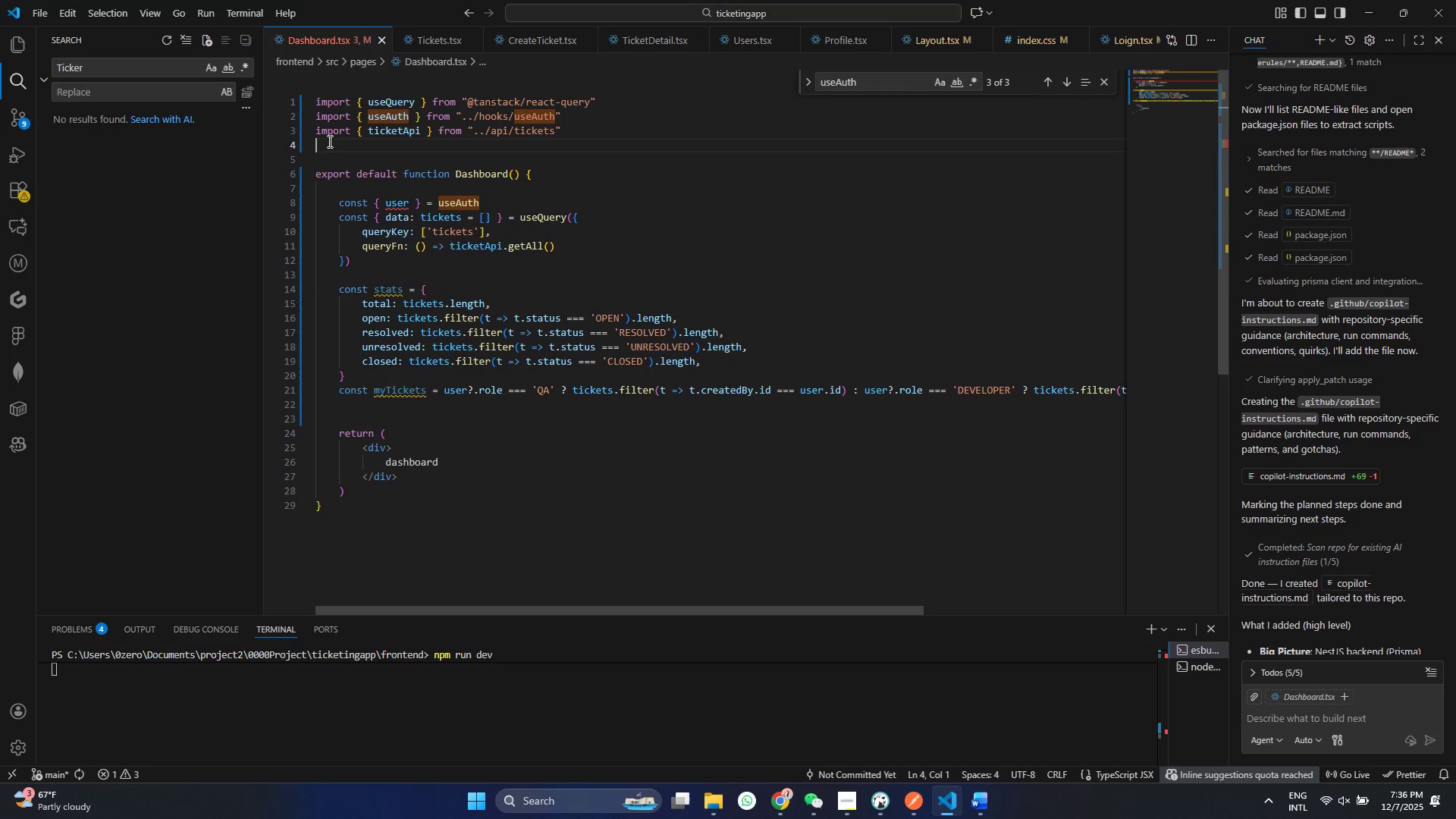 
left_click([331, 150])
 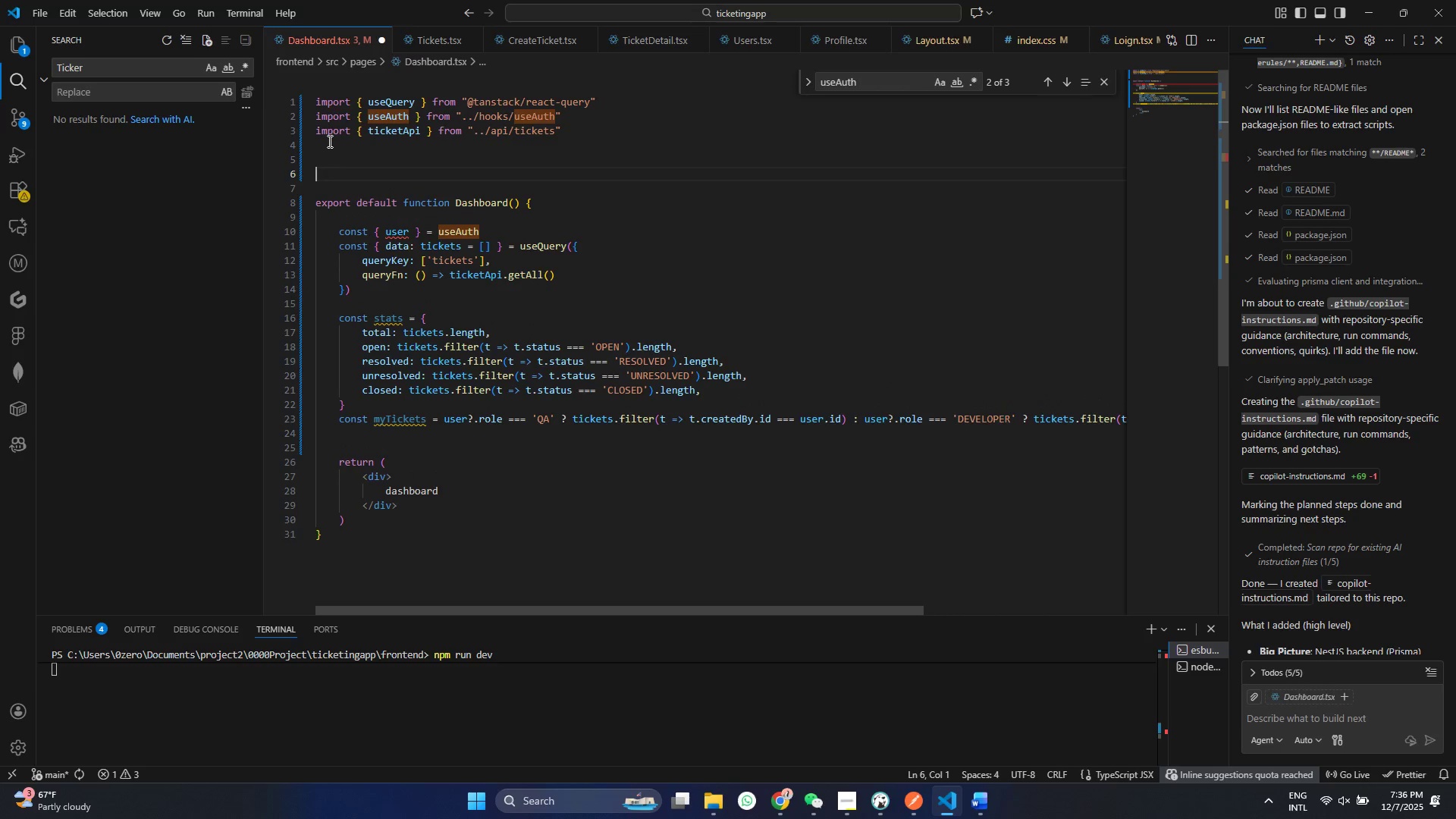 
key(Enter)
 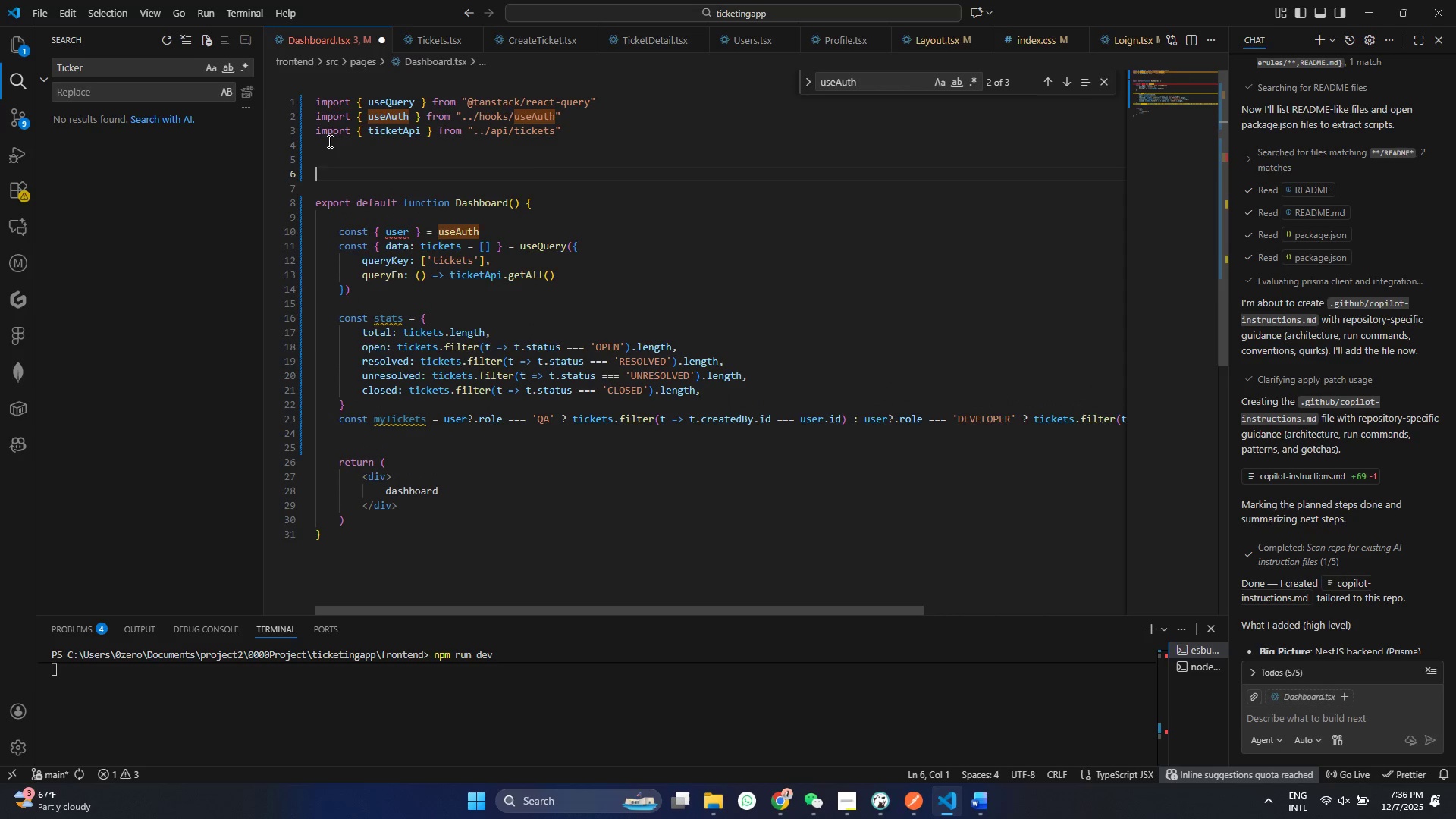 
key(Enter)
 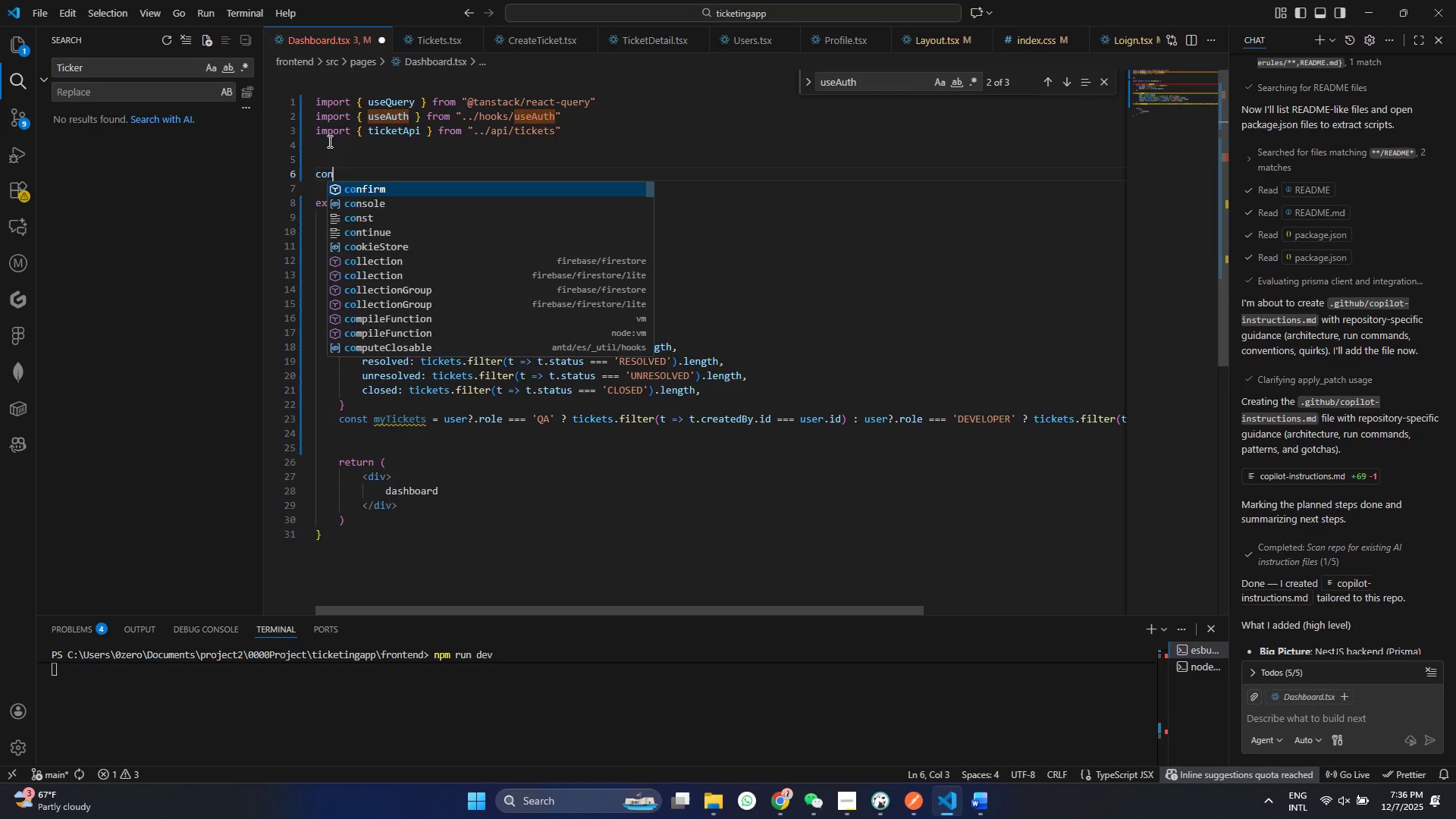 
type(cons)
 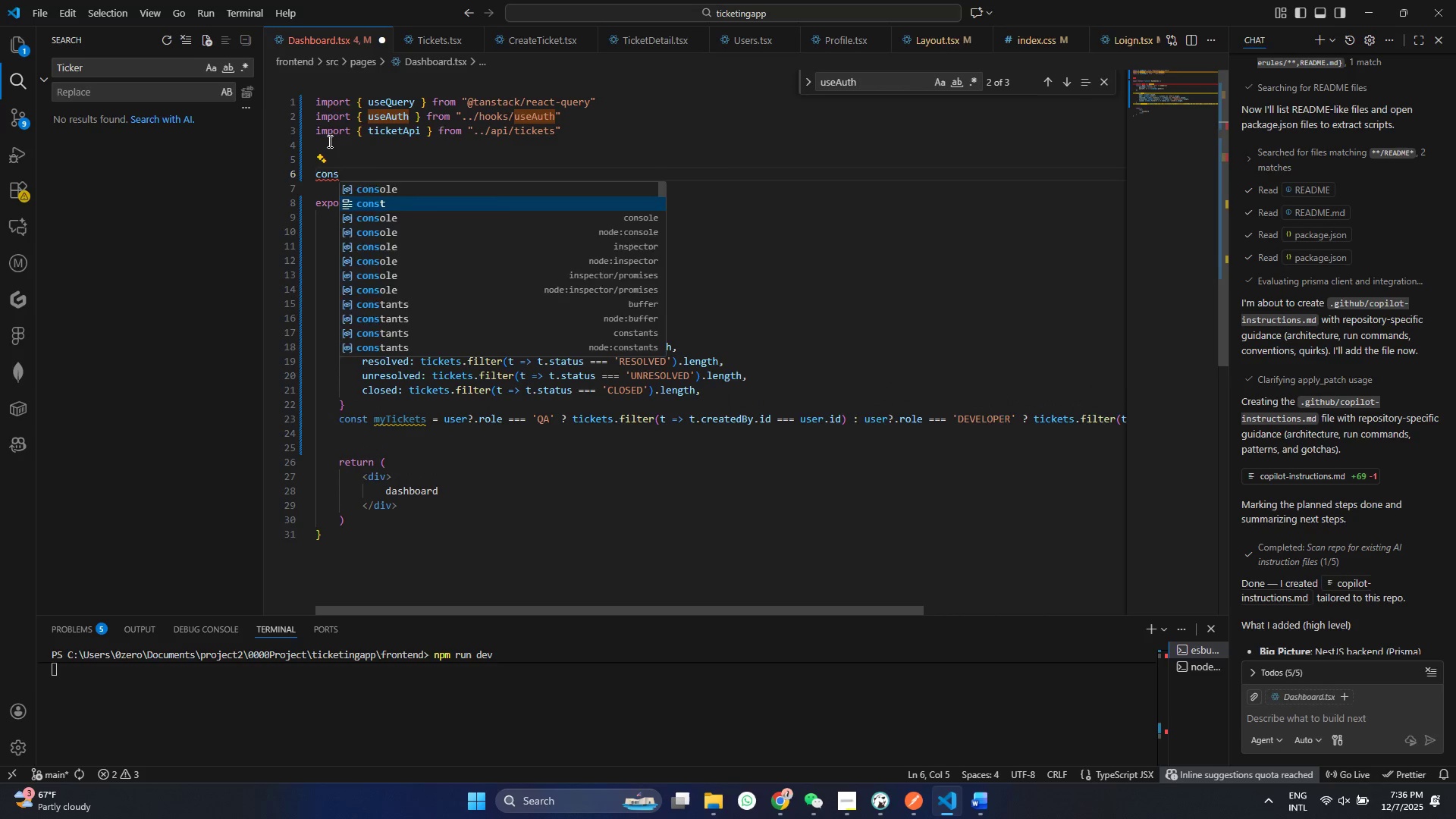 
key(ArrowDown)
 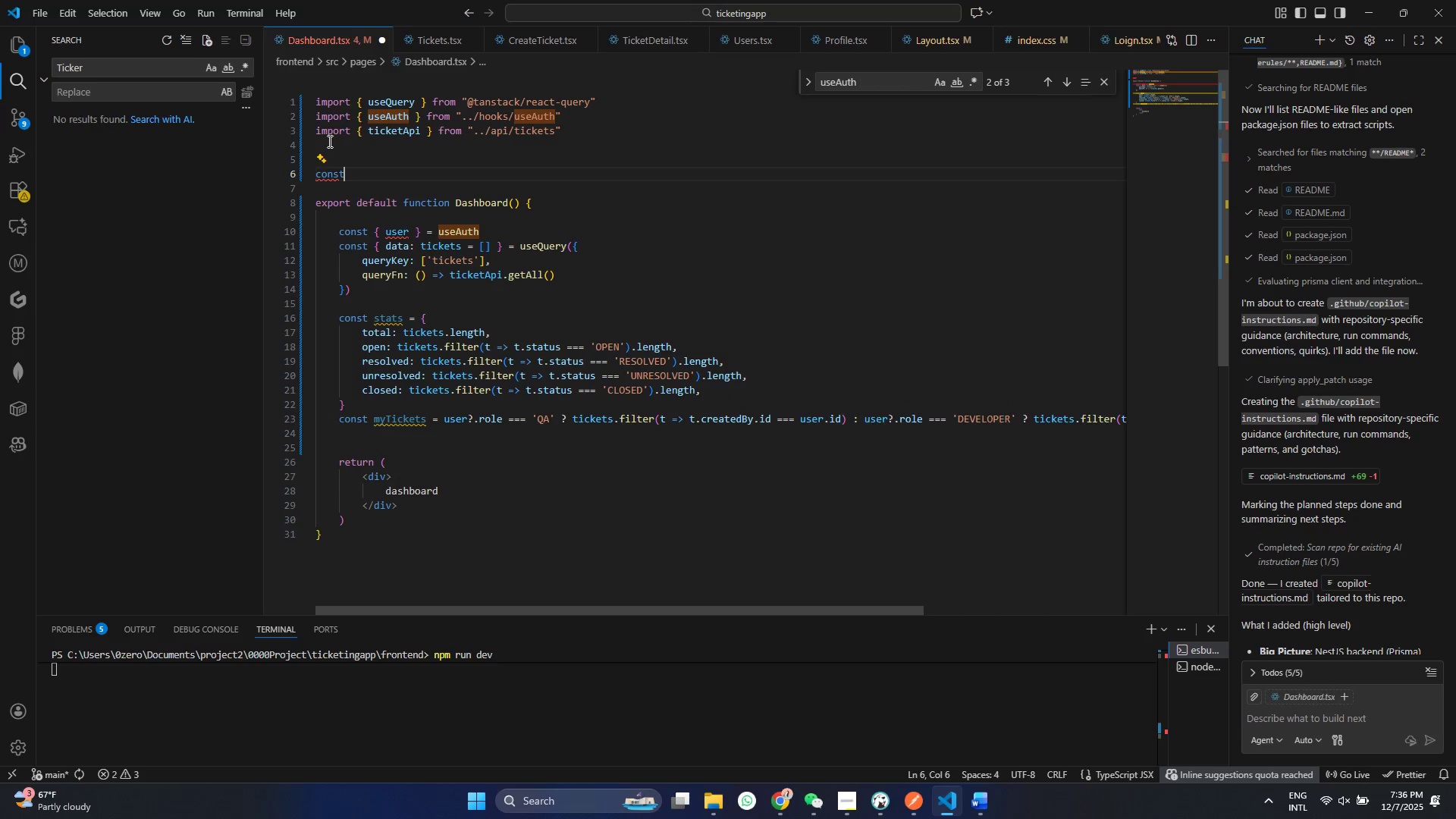 
key(Enter)
 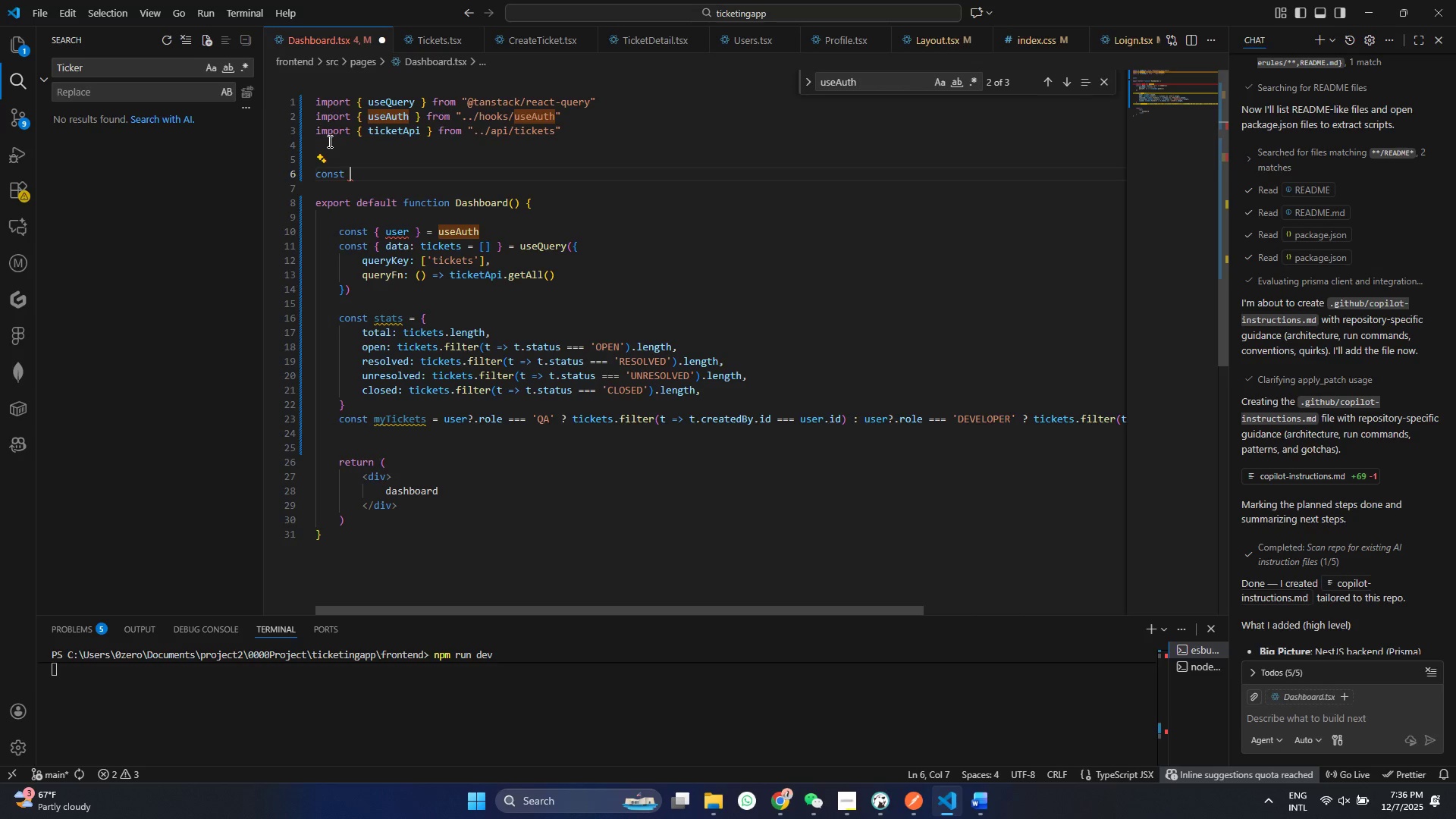 
type( {Tile = )
key(Backspace)
key(Backspace)
type([Insert] )
 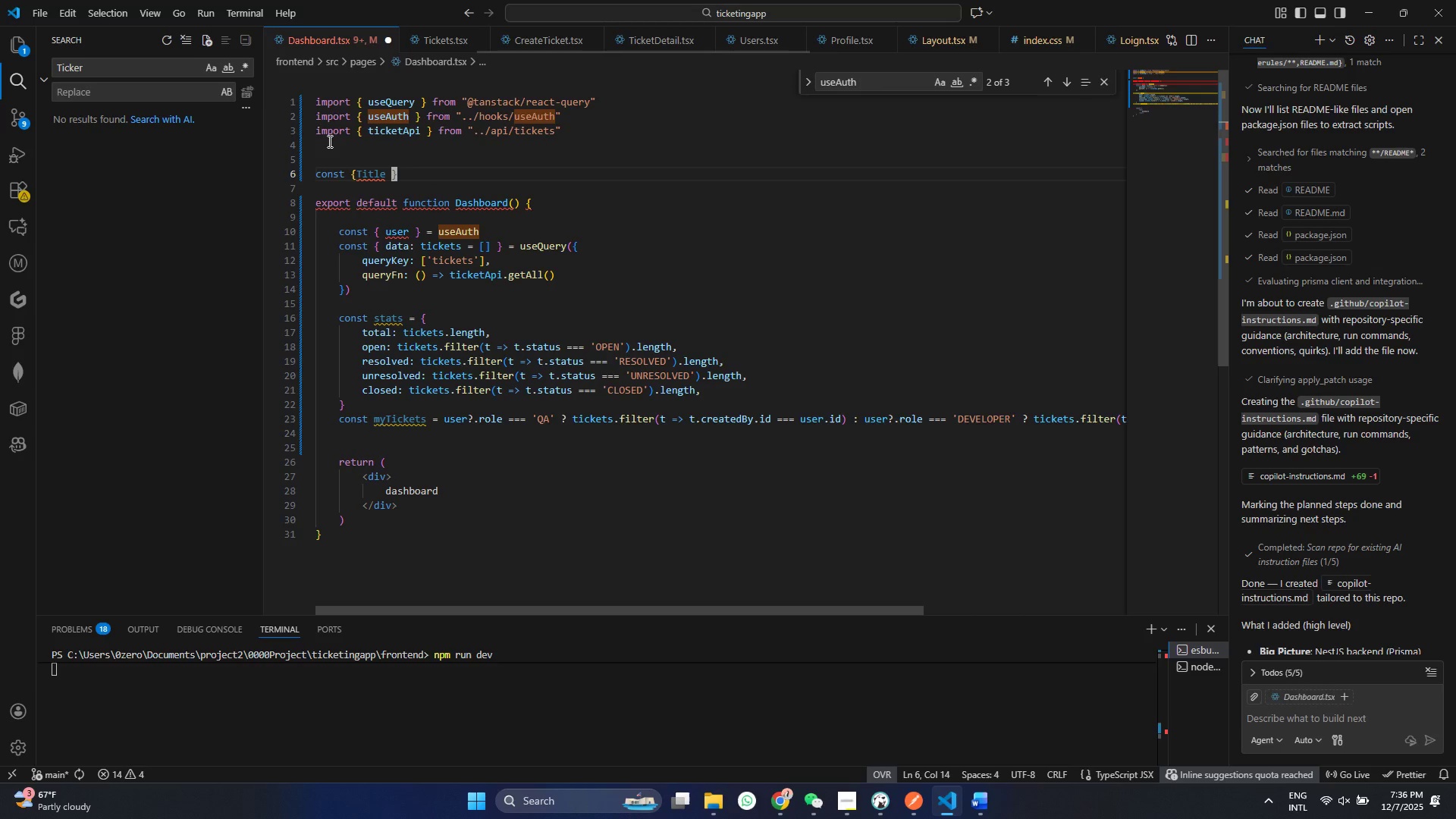 
key(Control+ControlLeft)
 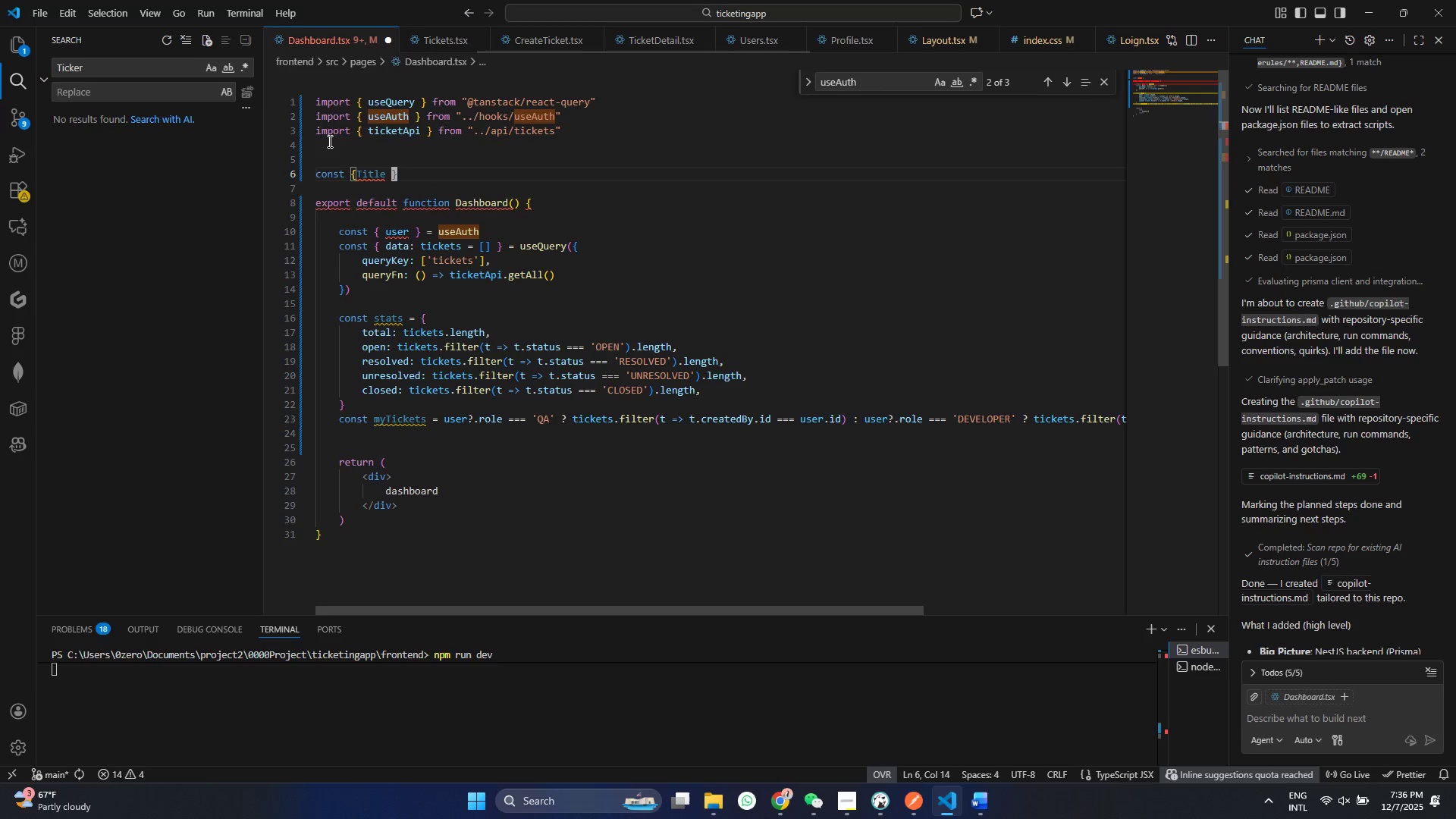 
key(Control+Z)
 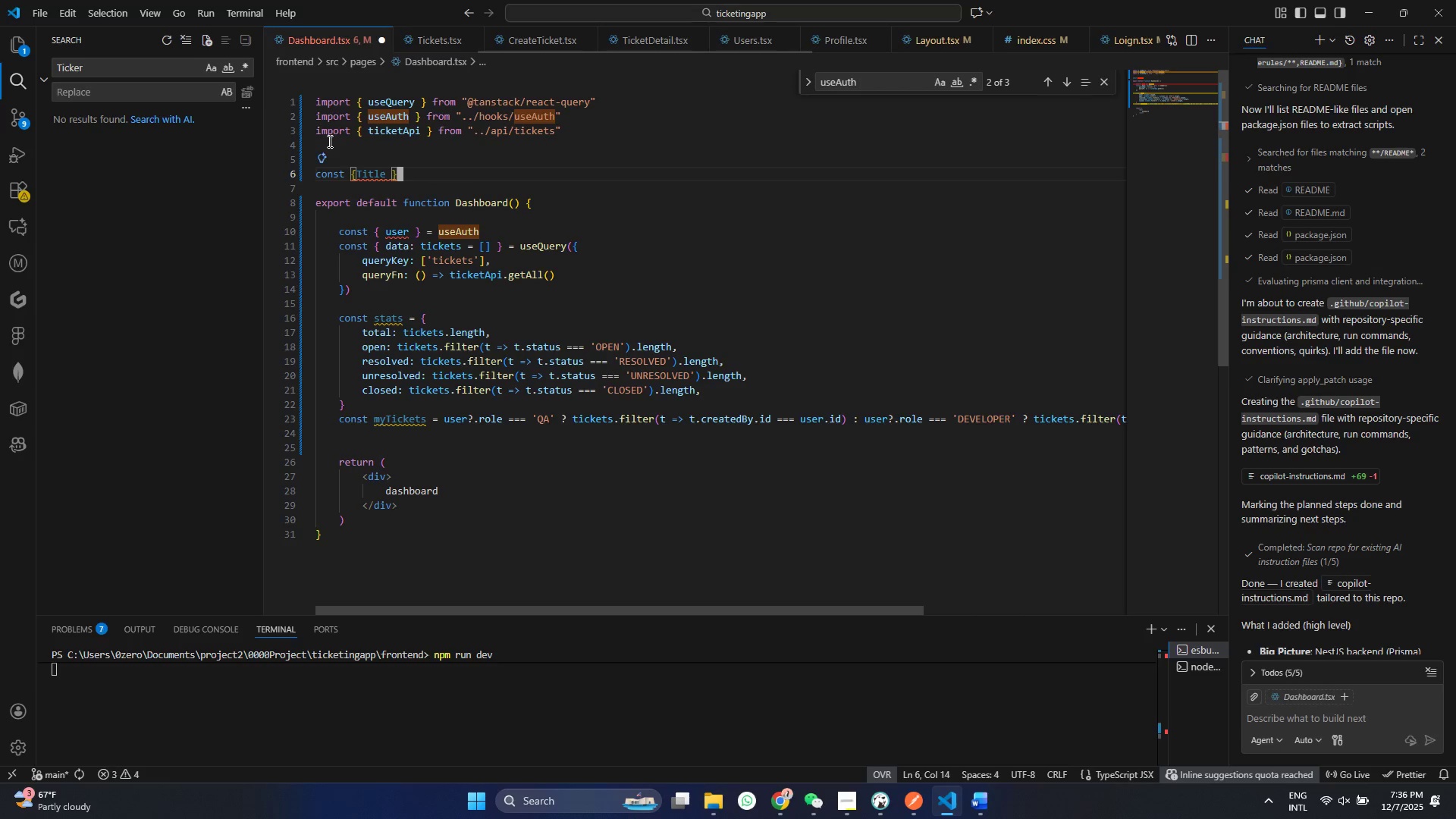 
key(Control+ControlLeft)
 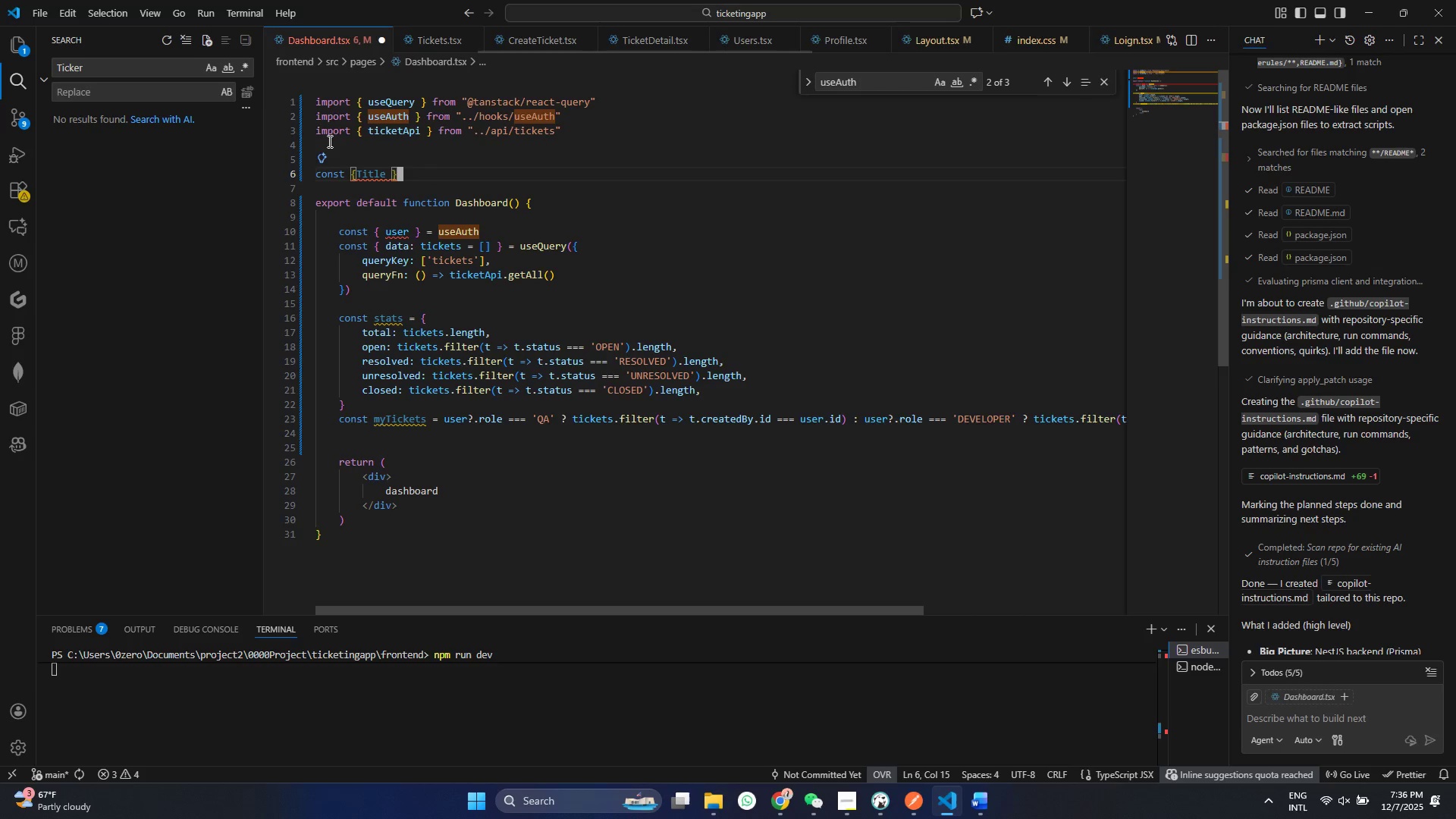 
key(ArrowRight)
 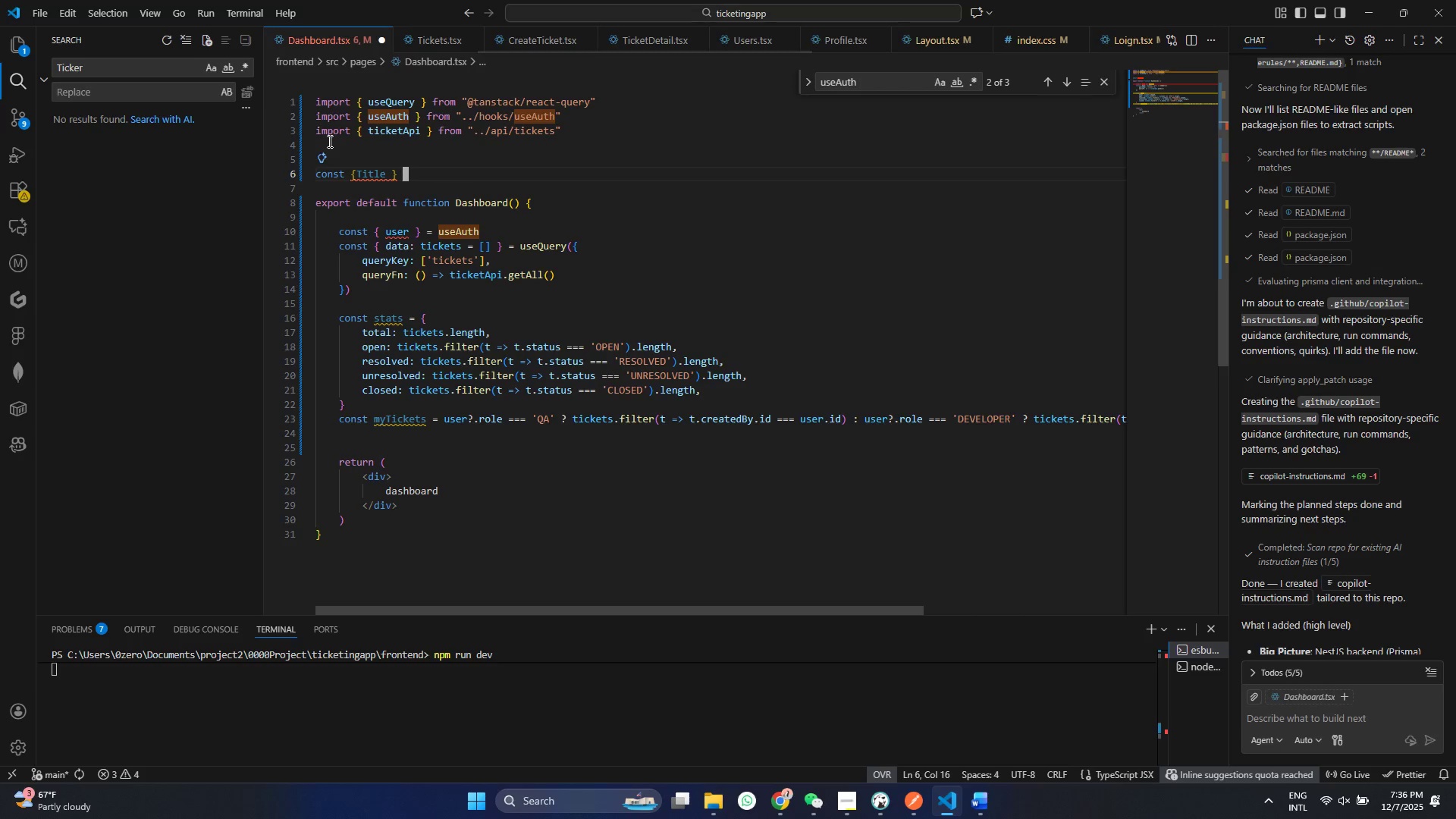 
key(Space)
 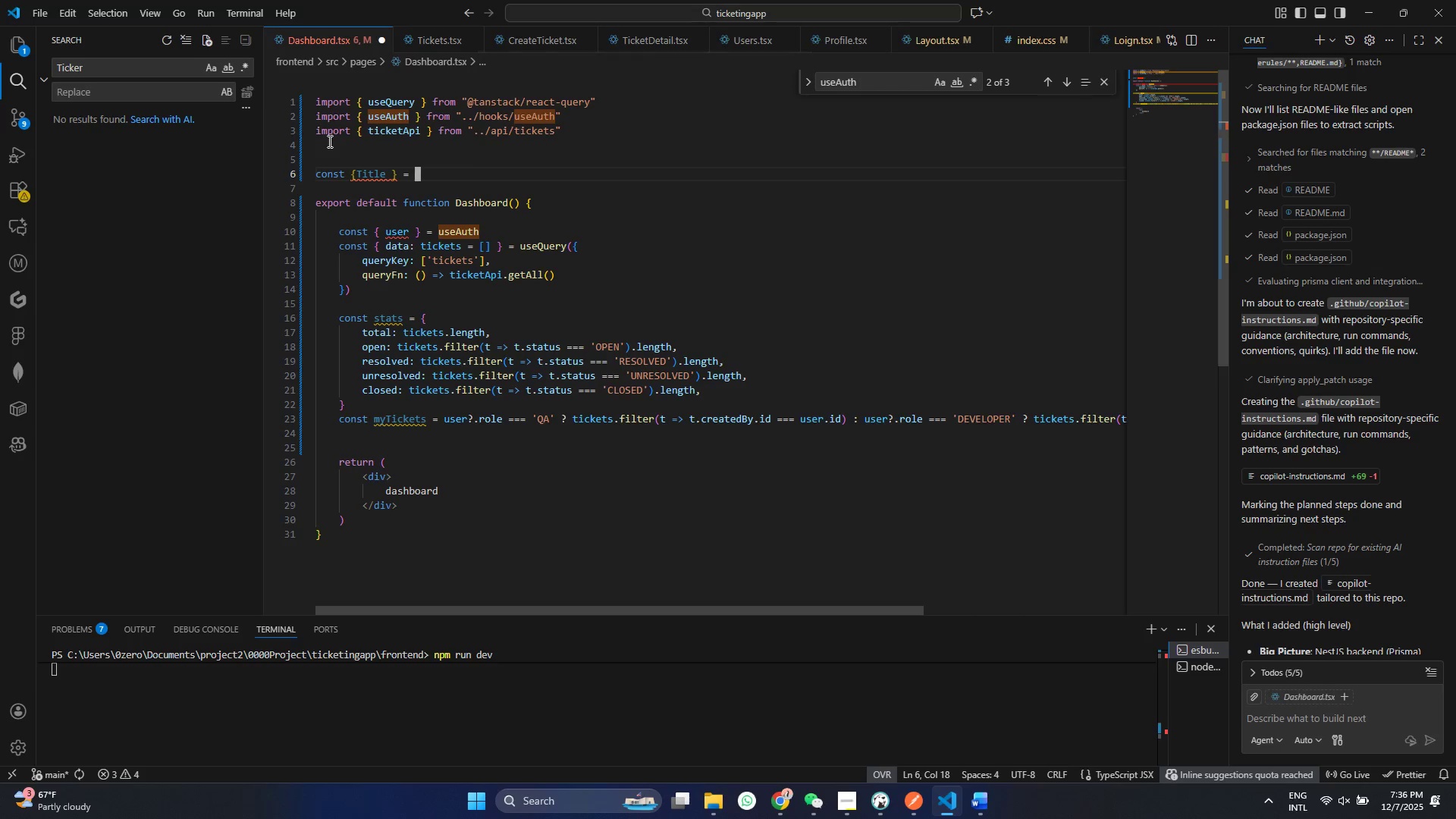 
key(Equal)
 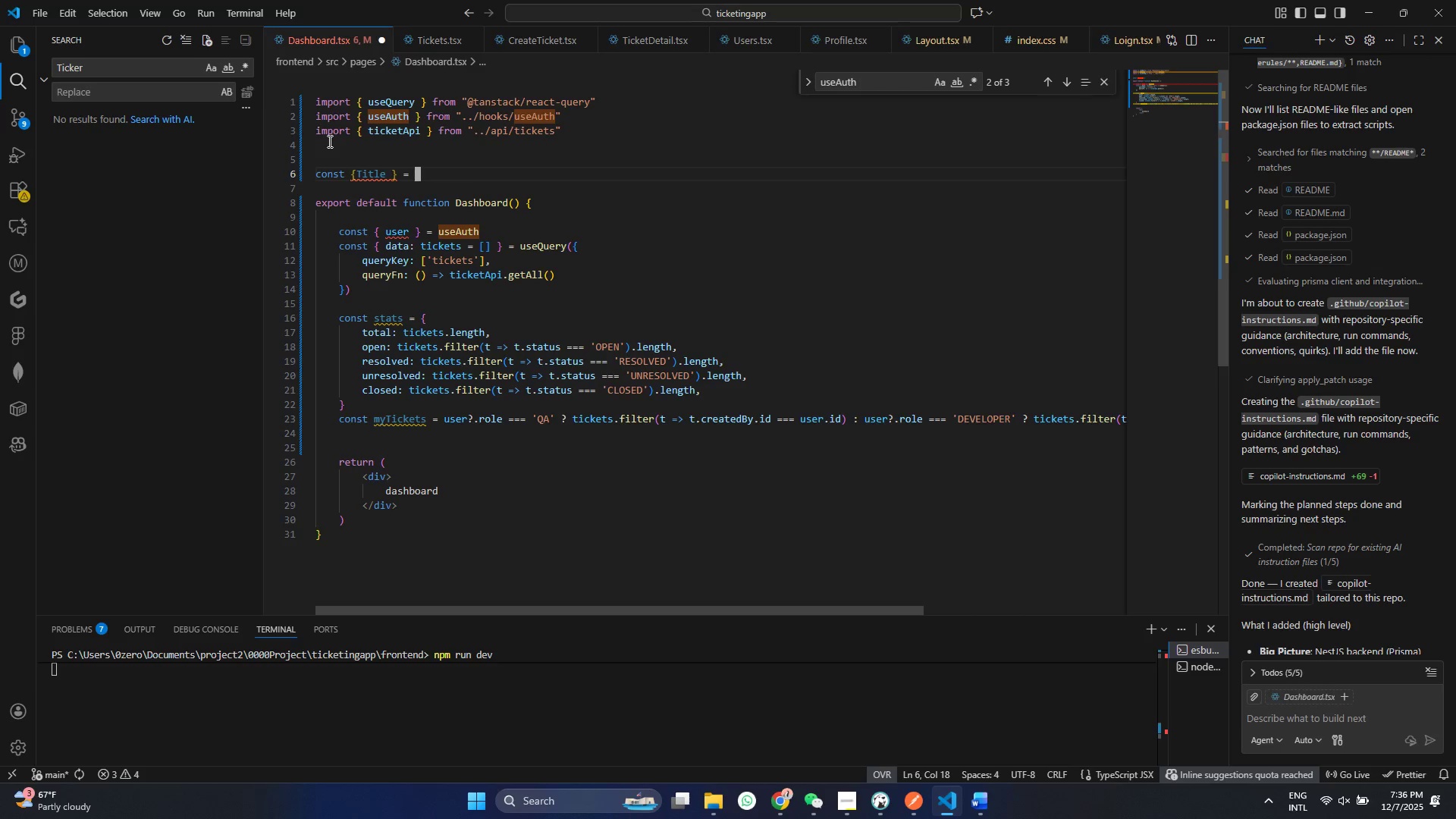 
key(Space)
 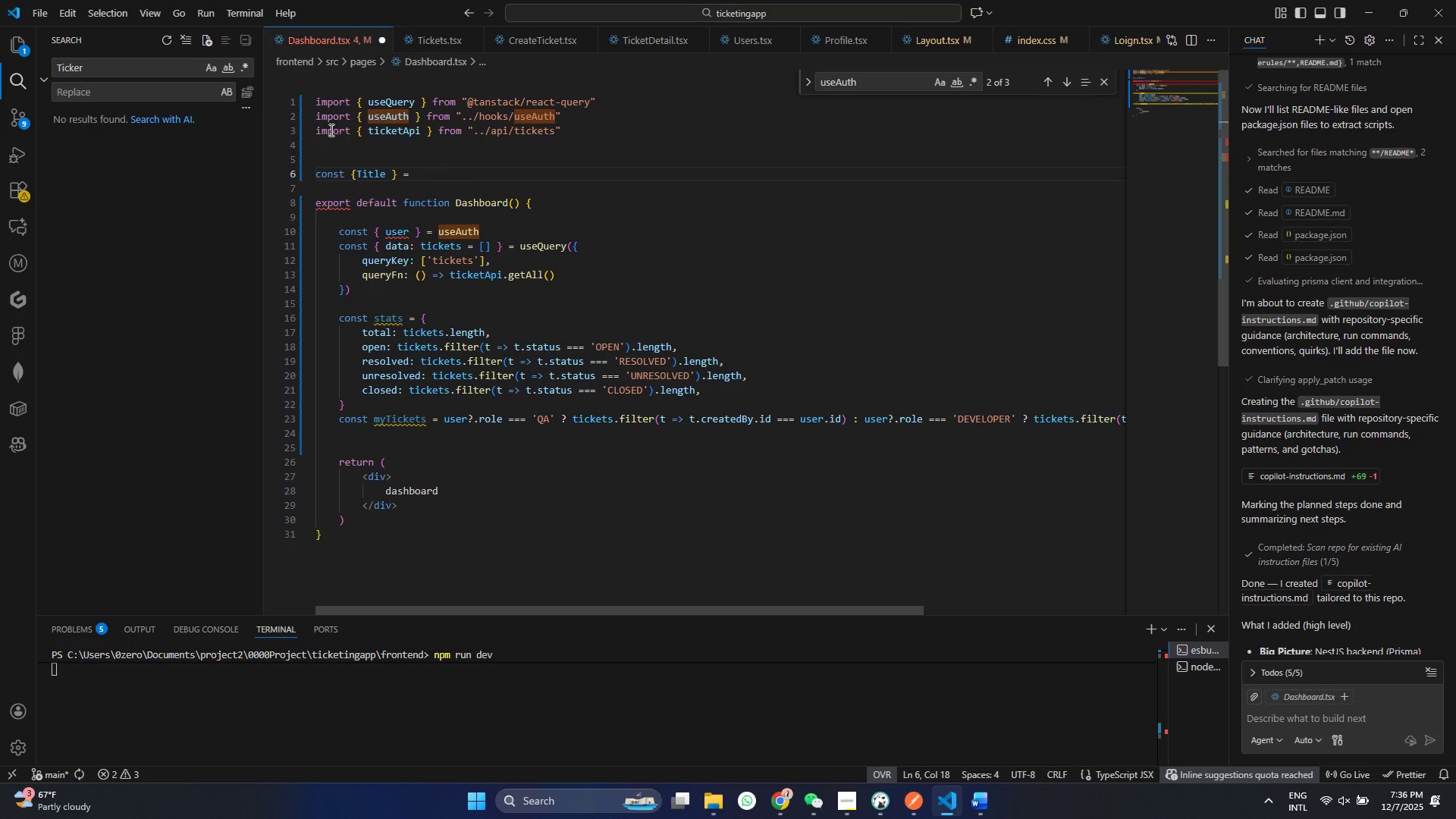 
type(Tyo)
 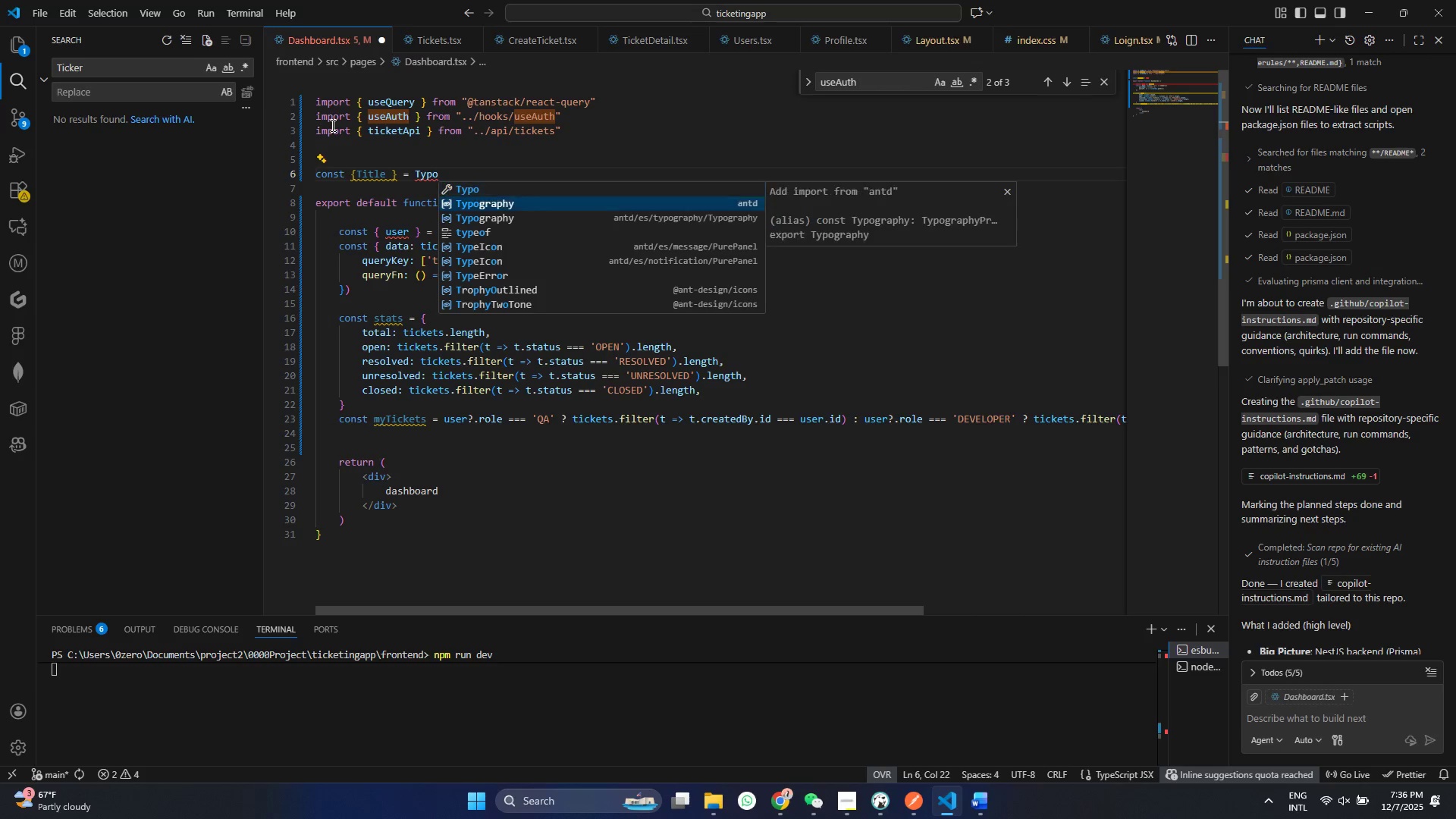 
key(ArrowDown)
 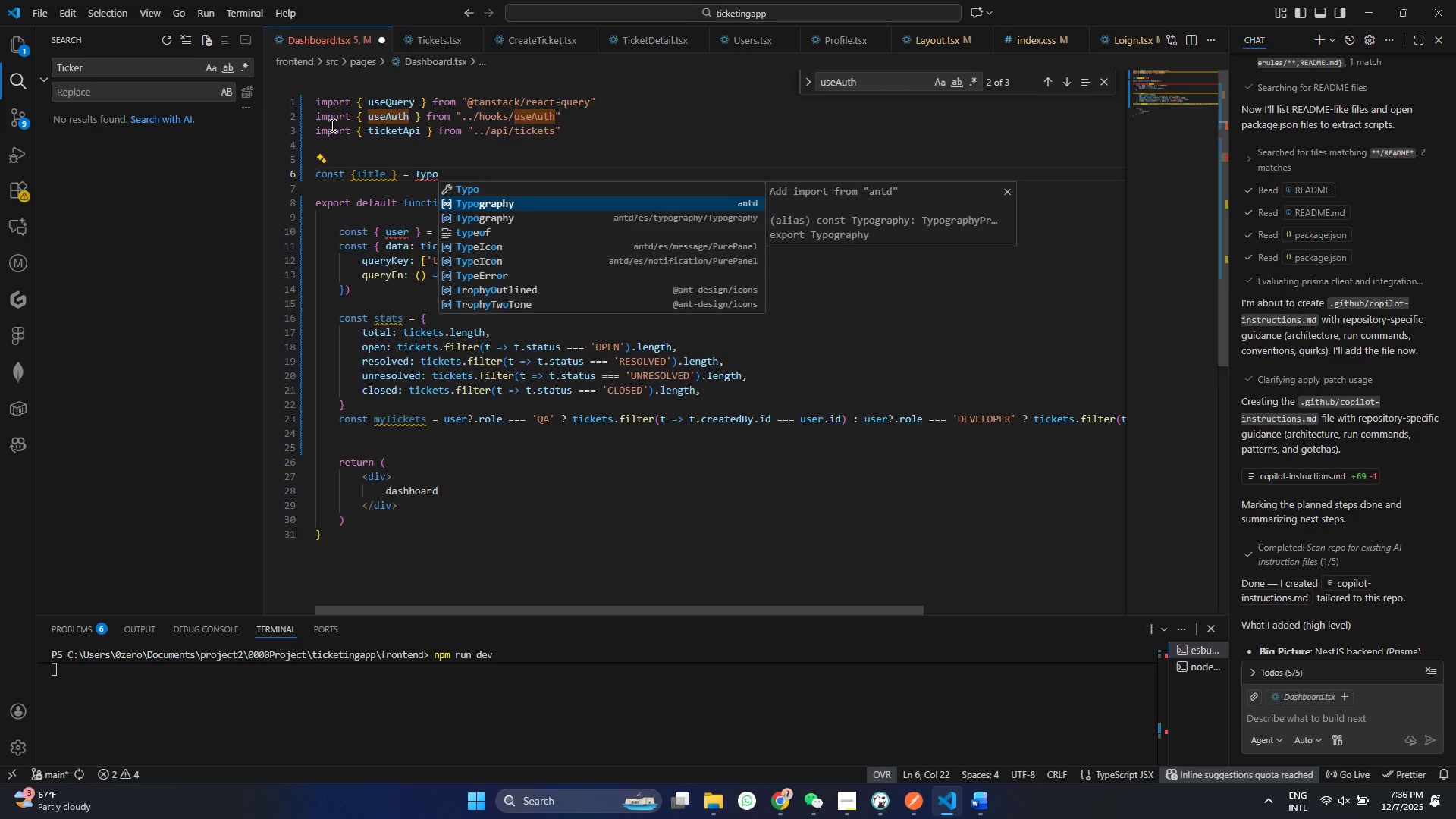 
wait(6.12)
 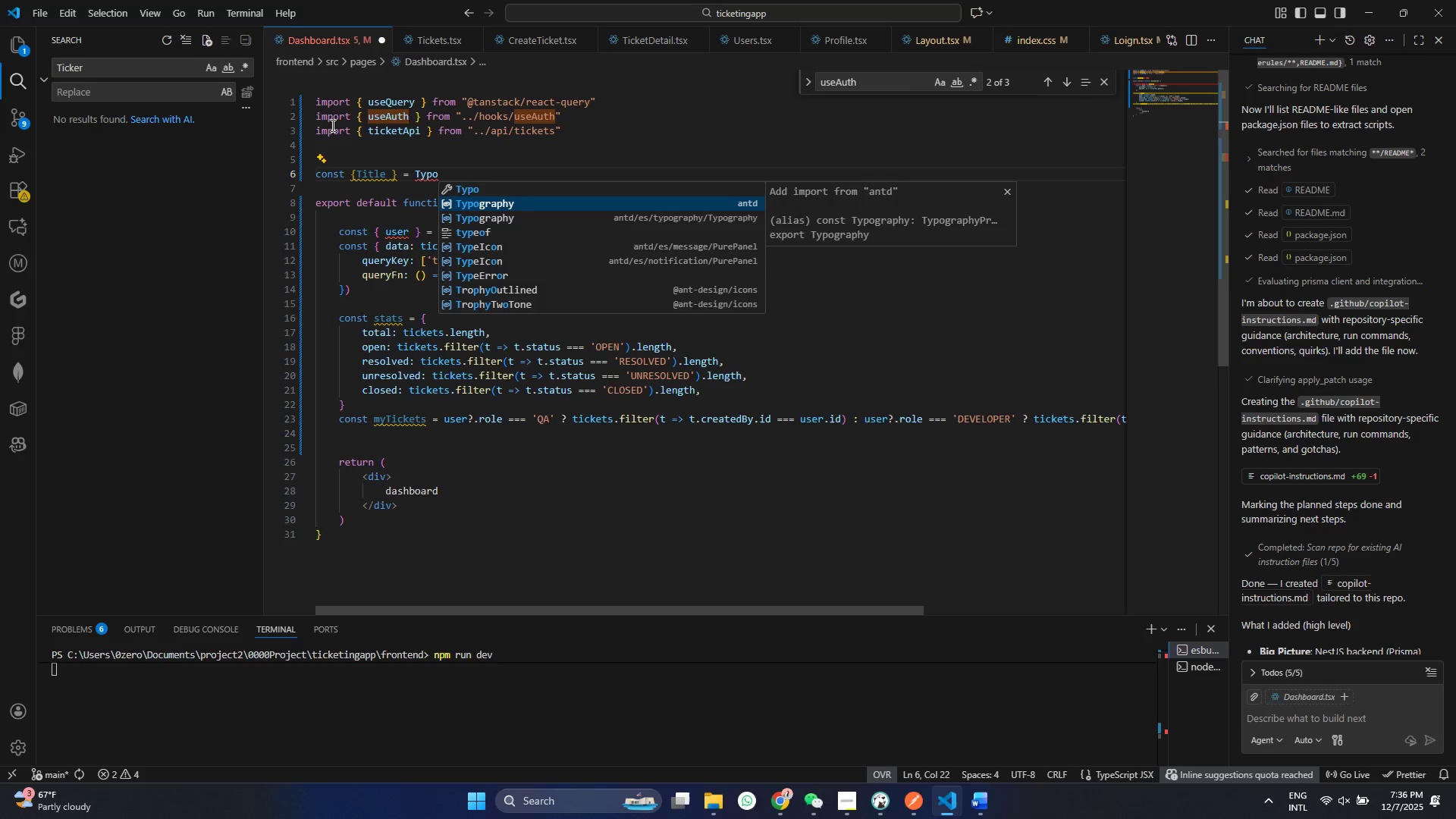 
key(Enter)
 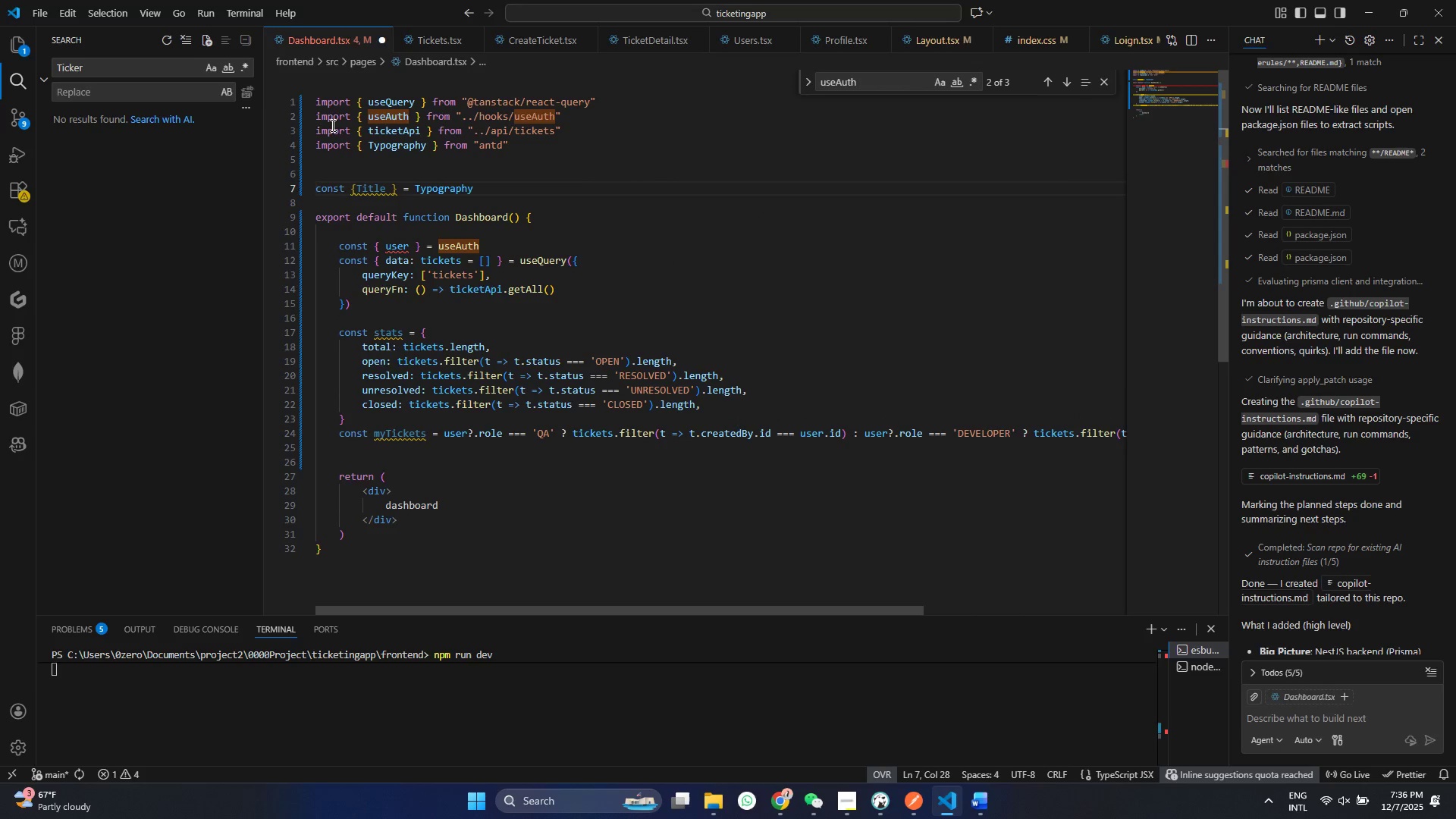 
key(Control+S)
 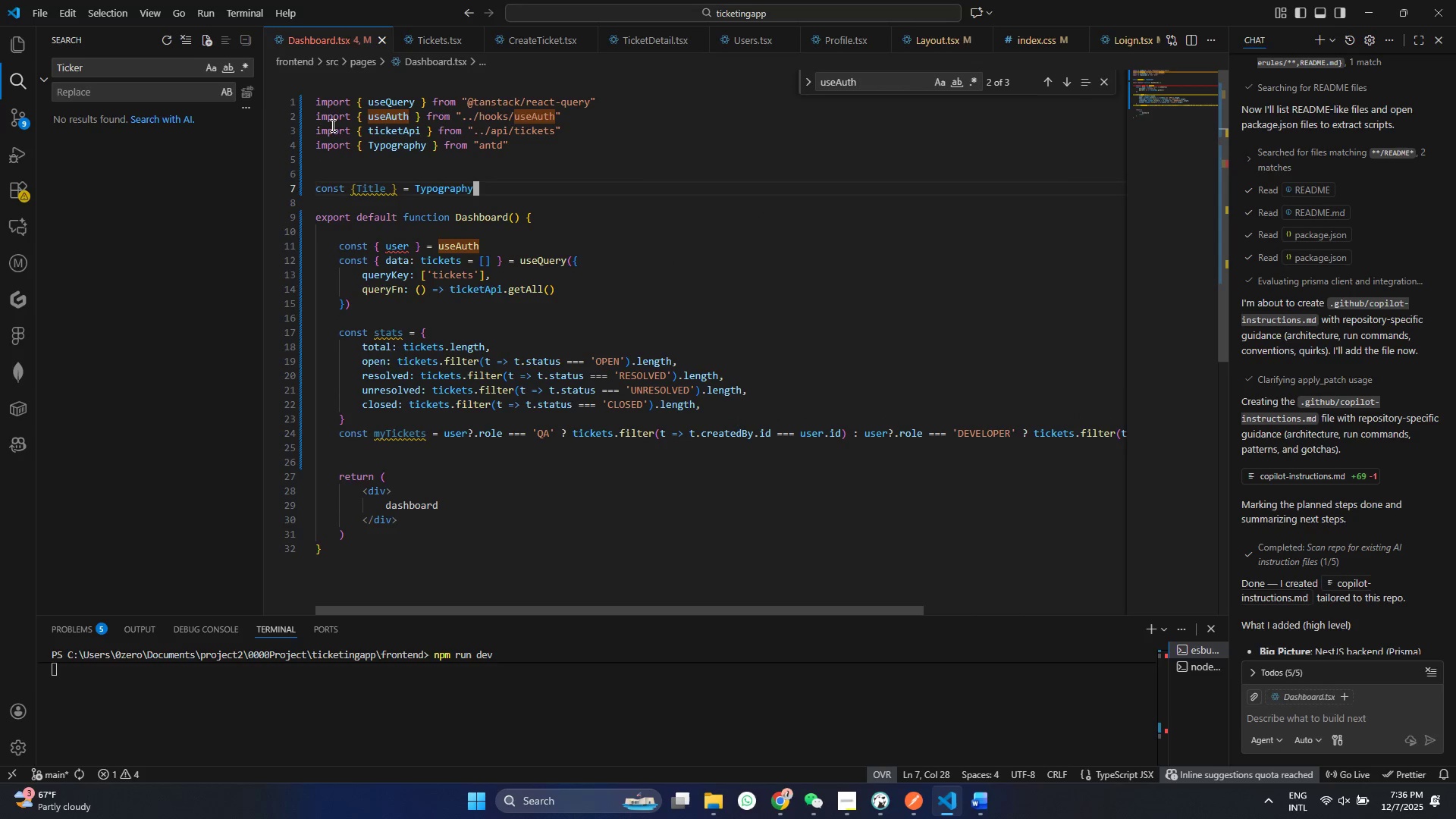 
key(Control+S)
 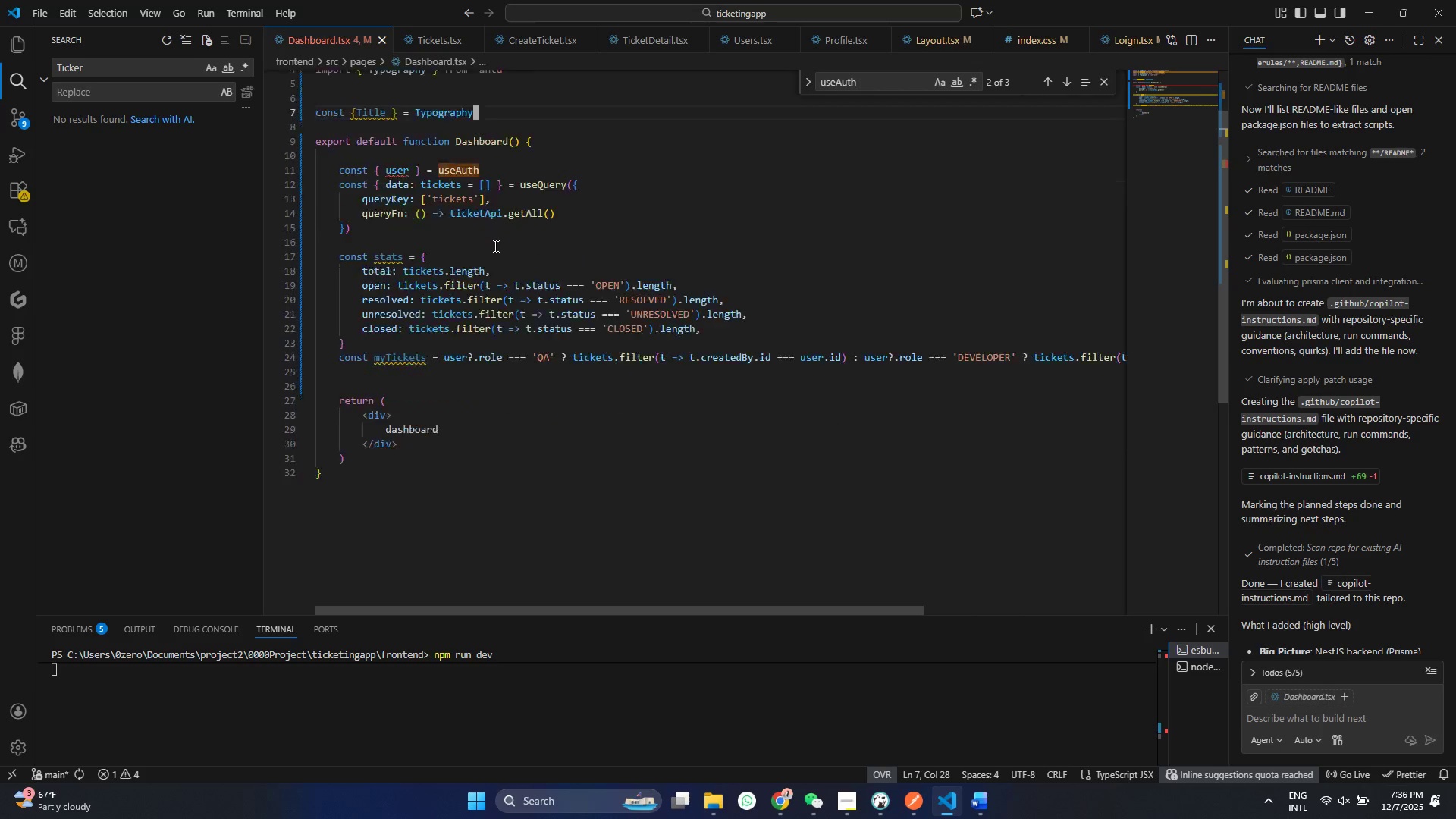 
scroll: coordinate [494, 250], scroll_direction: down, amount: 7.0
 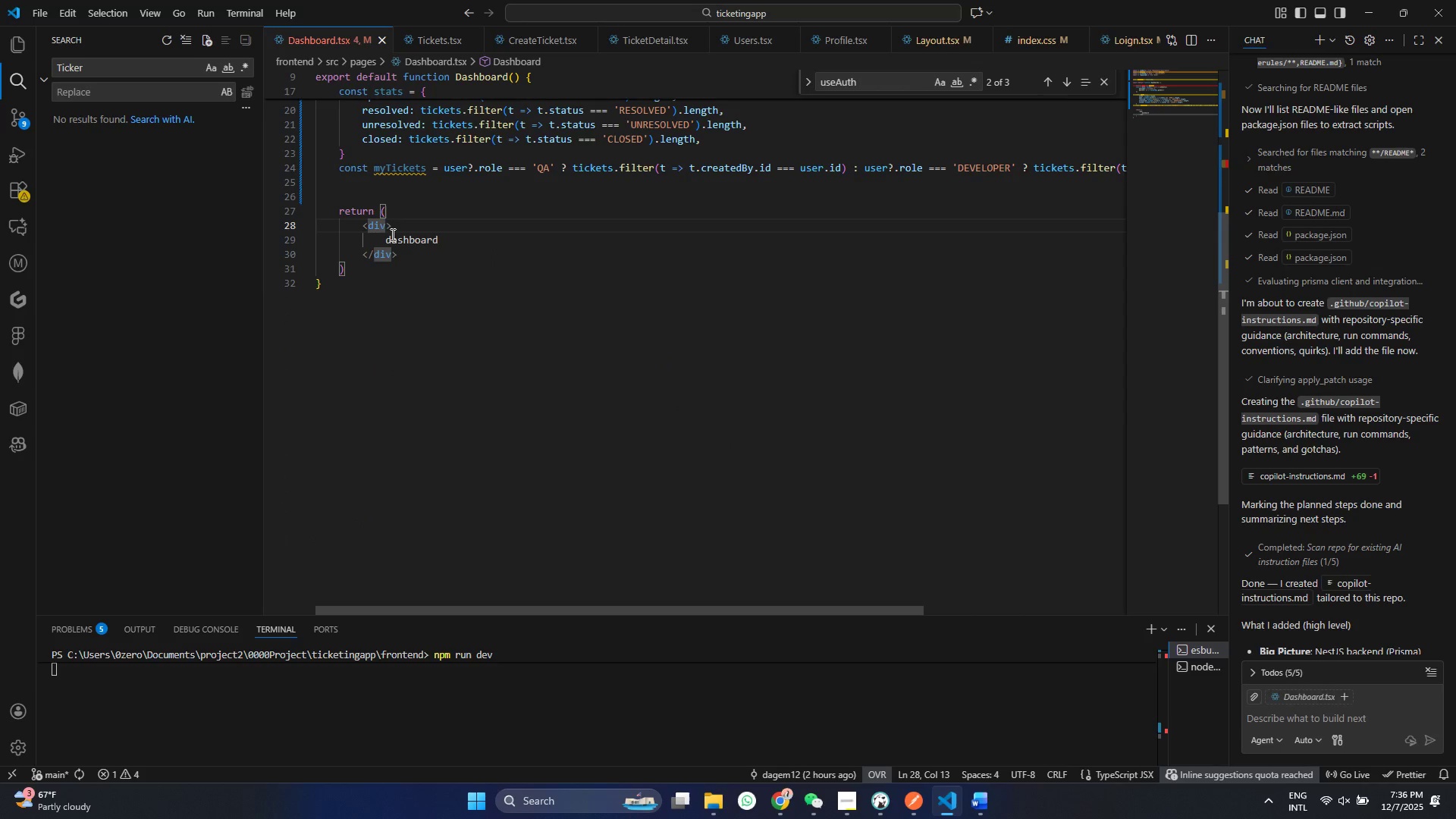 
key(ArrowDown)
 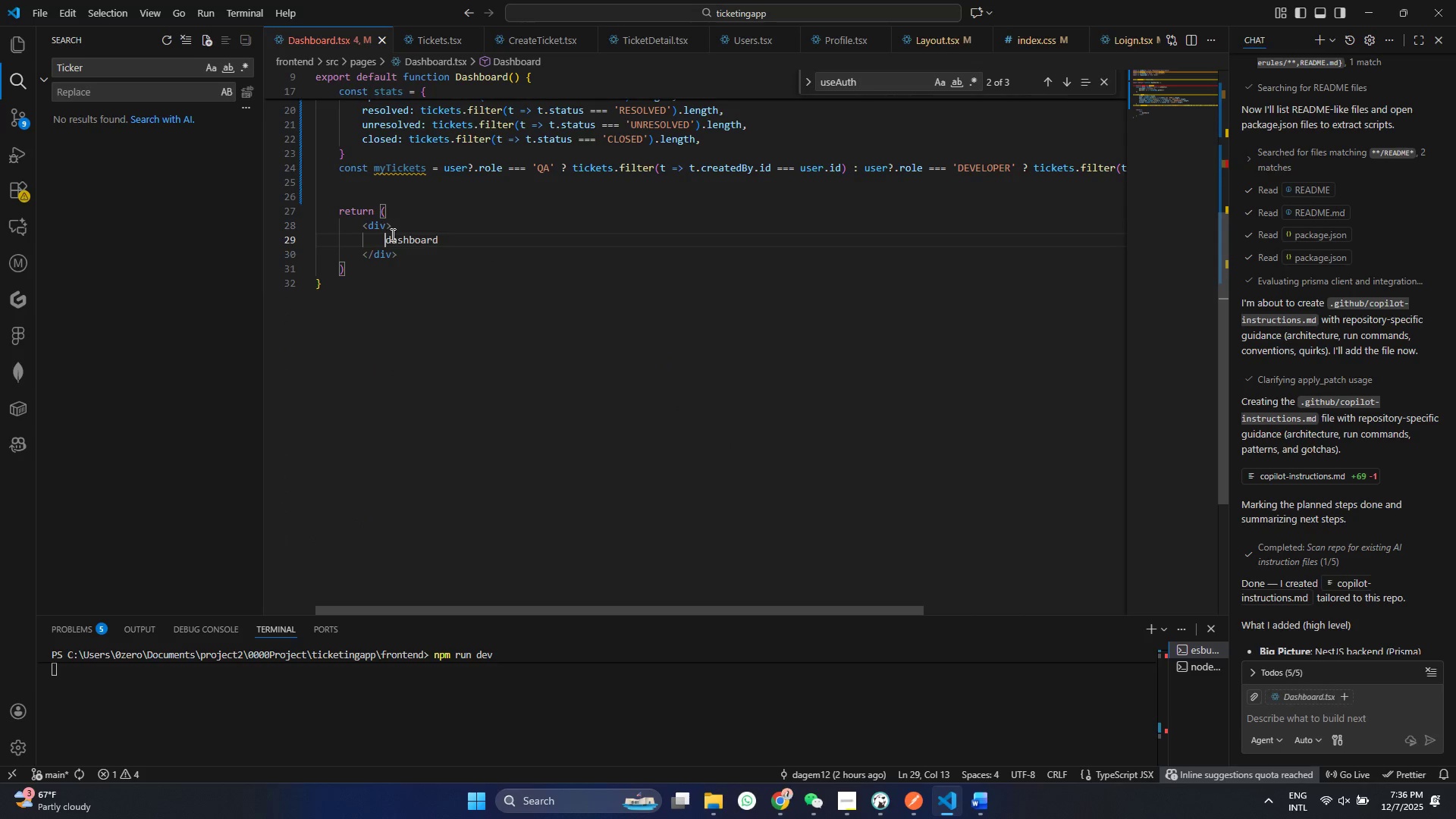 
key(Insert)
 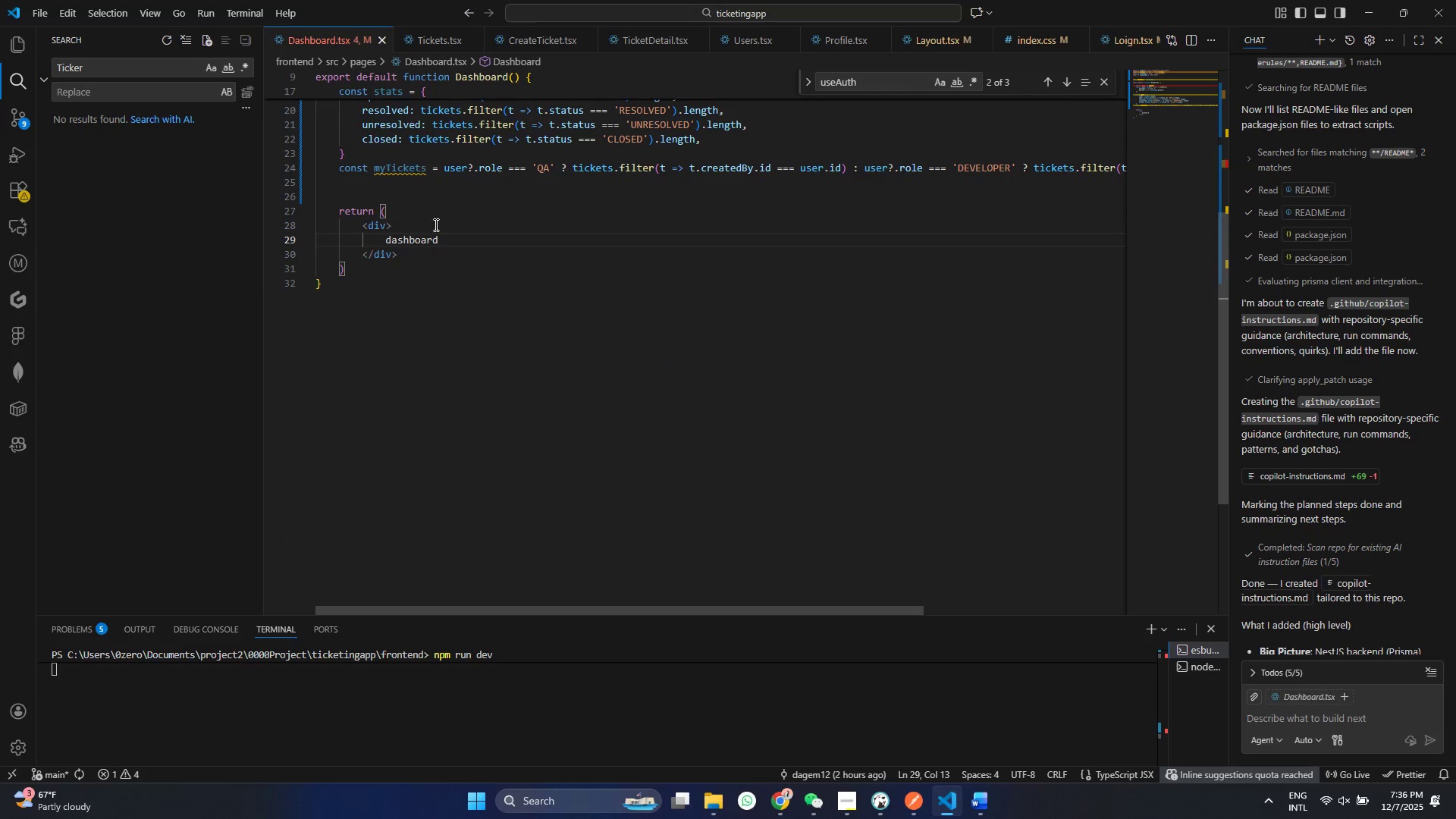 
left_click_drag(start_coordinate=[450, 239], to_coordinate=[387, 245])
 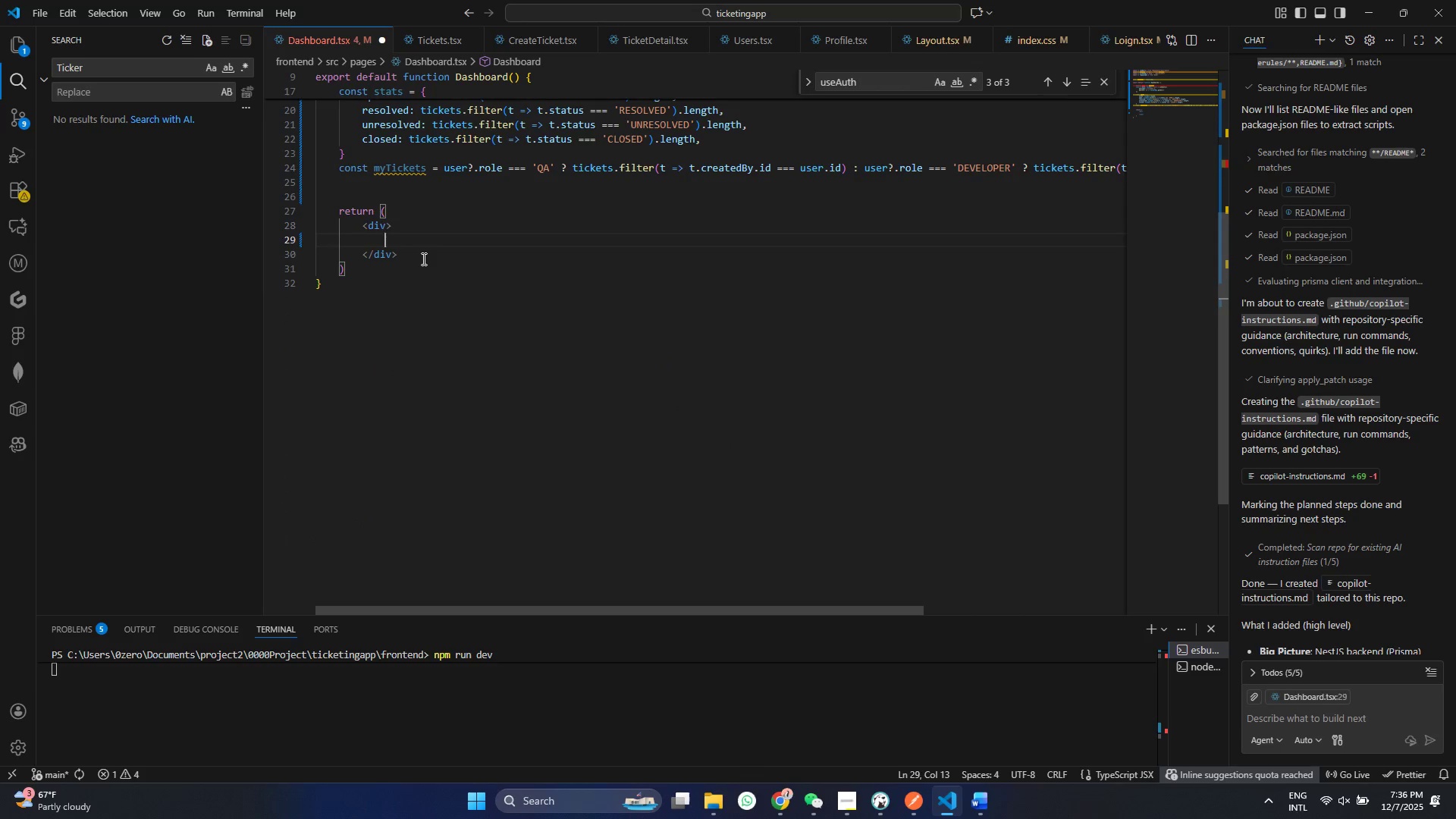 
key(Backspace)
 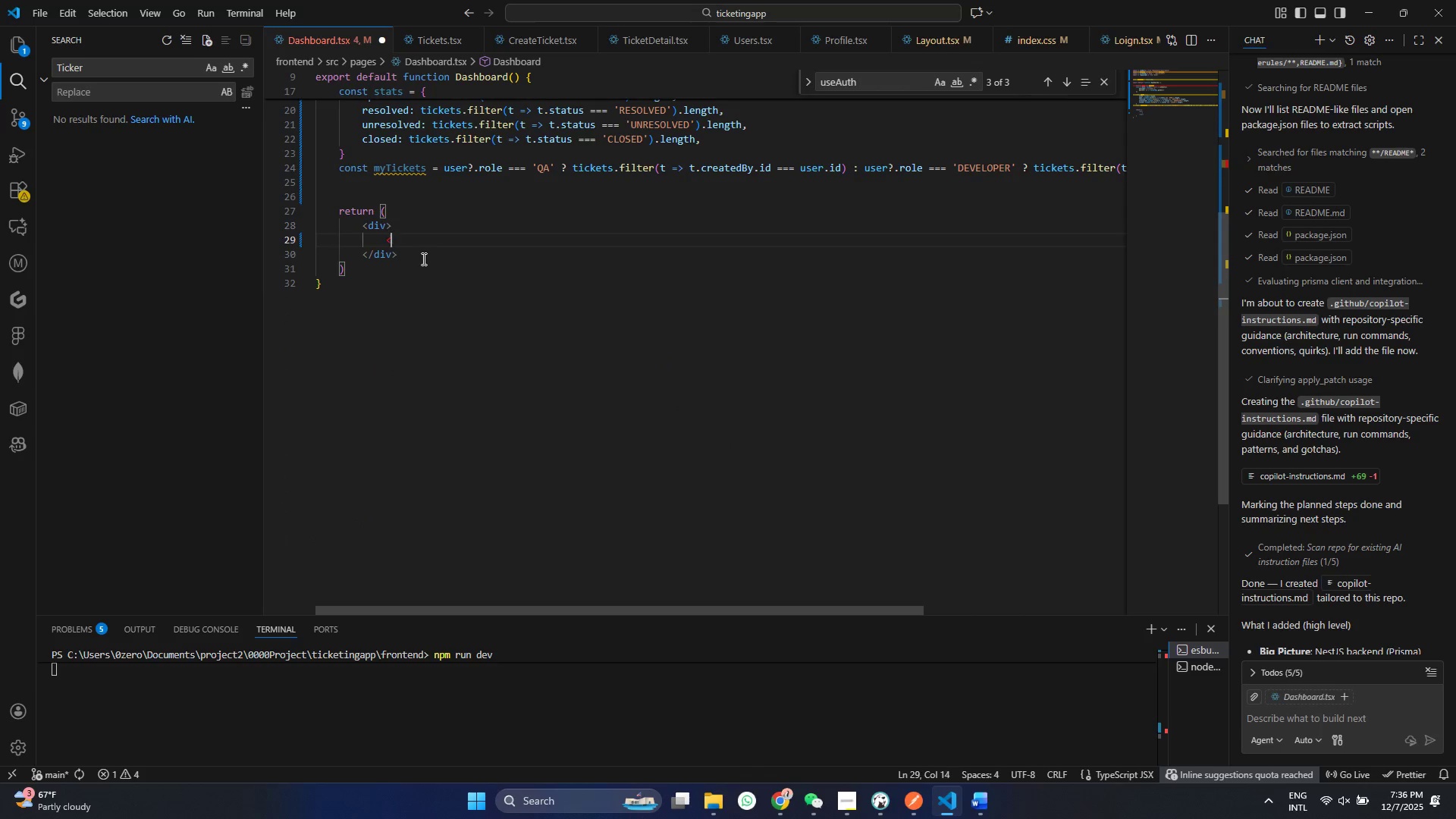 
key(Shift+Comma)
 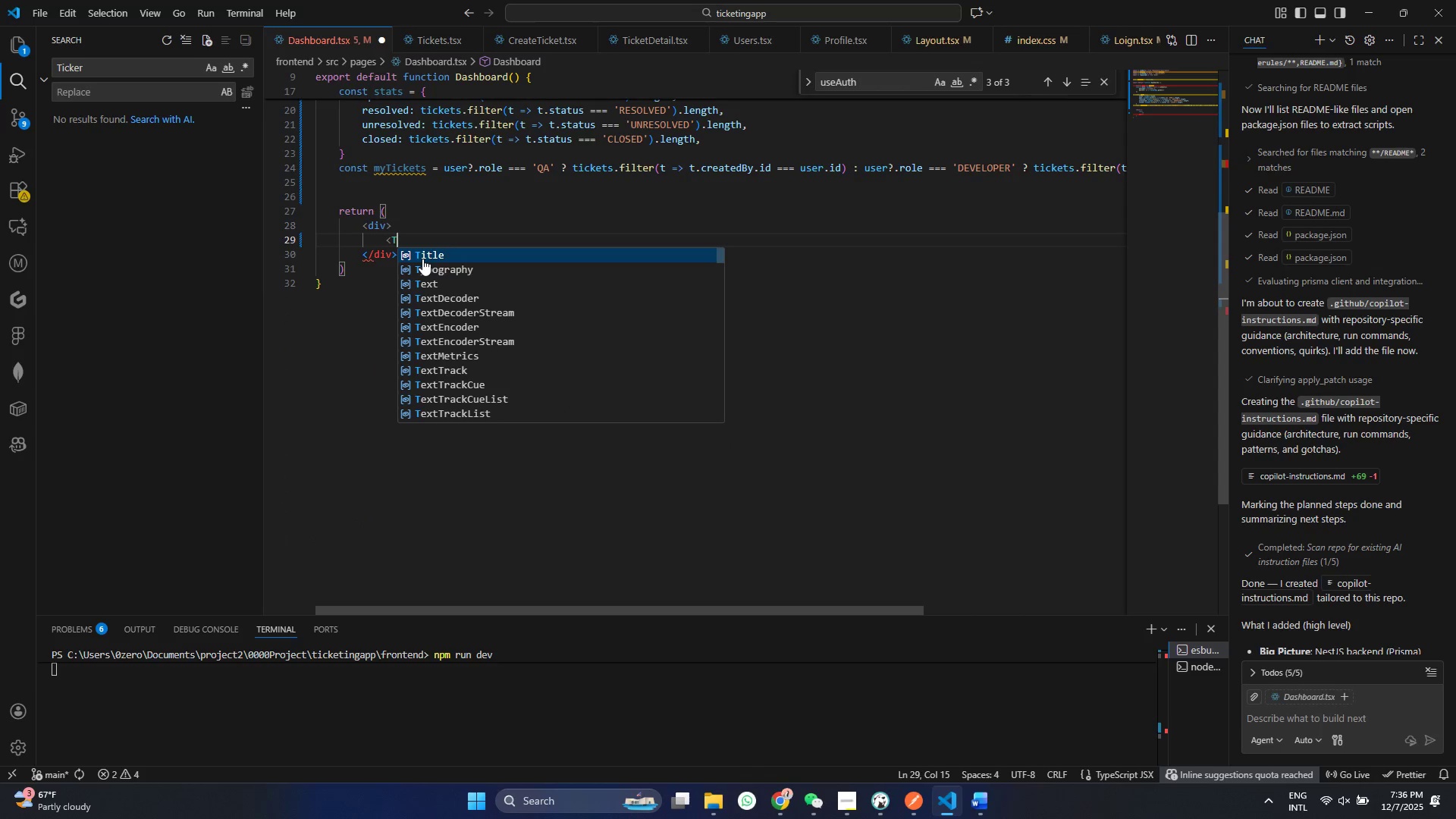 
key(Shift+T)
 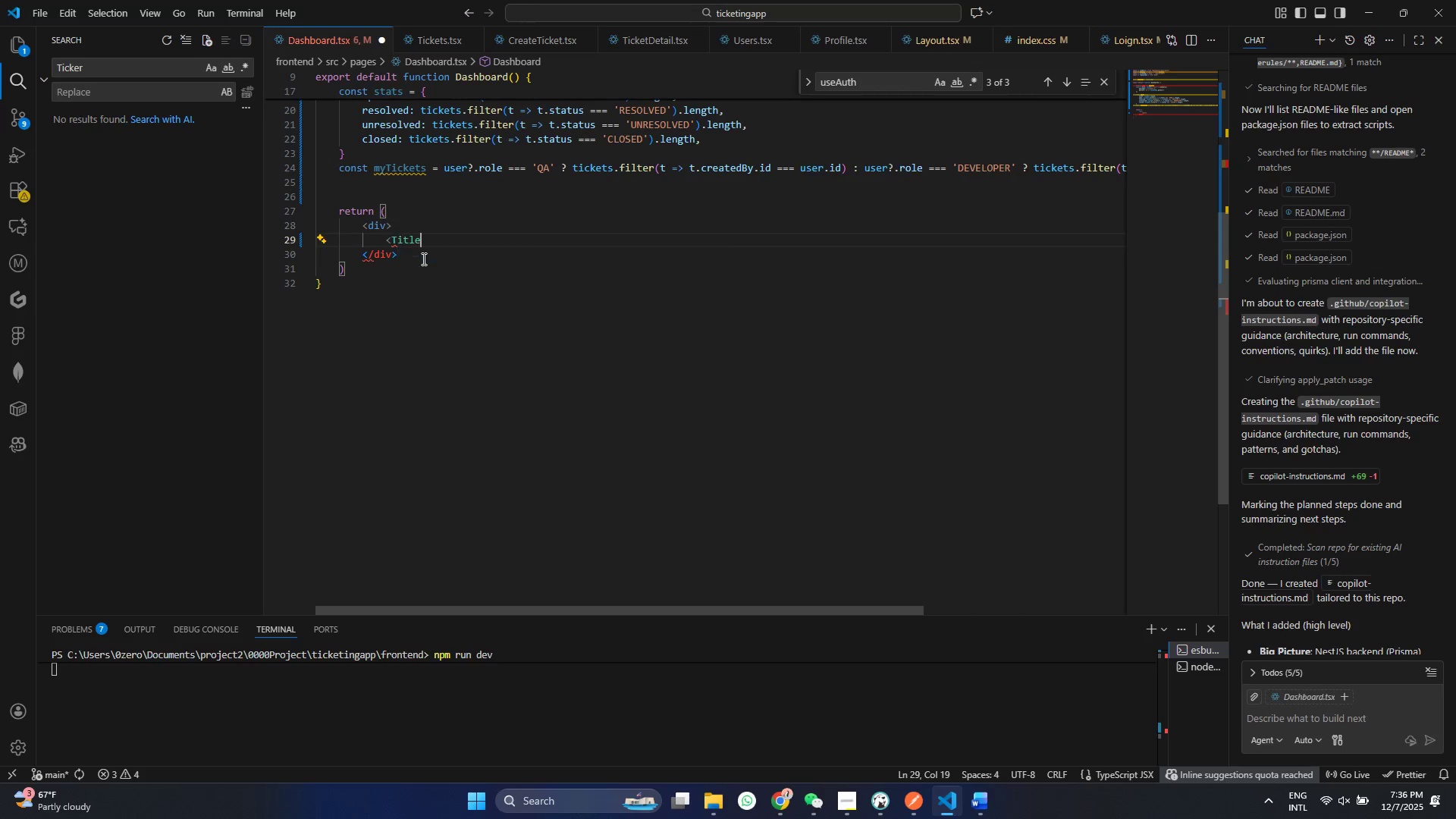 
key(Enter)
 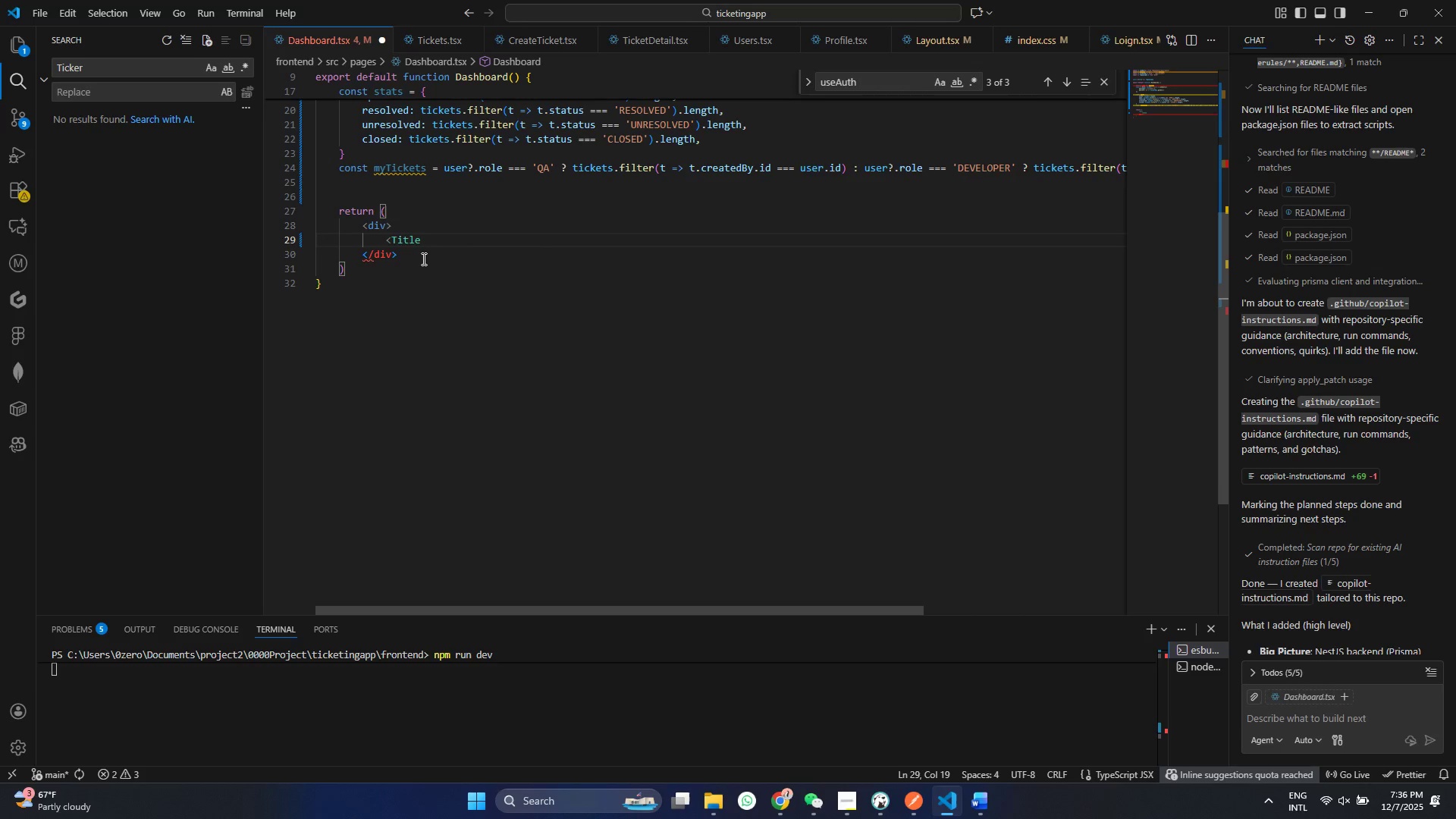 
key(Shift+ShiftRight)
 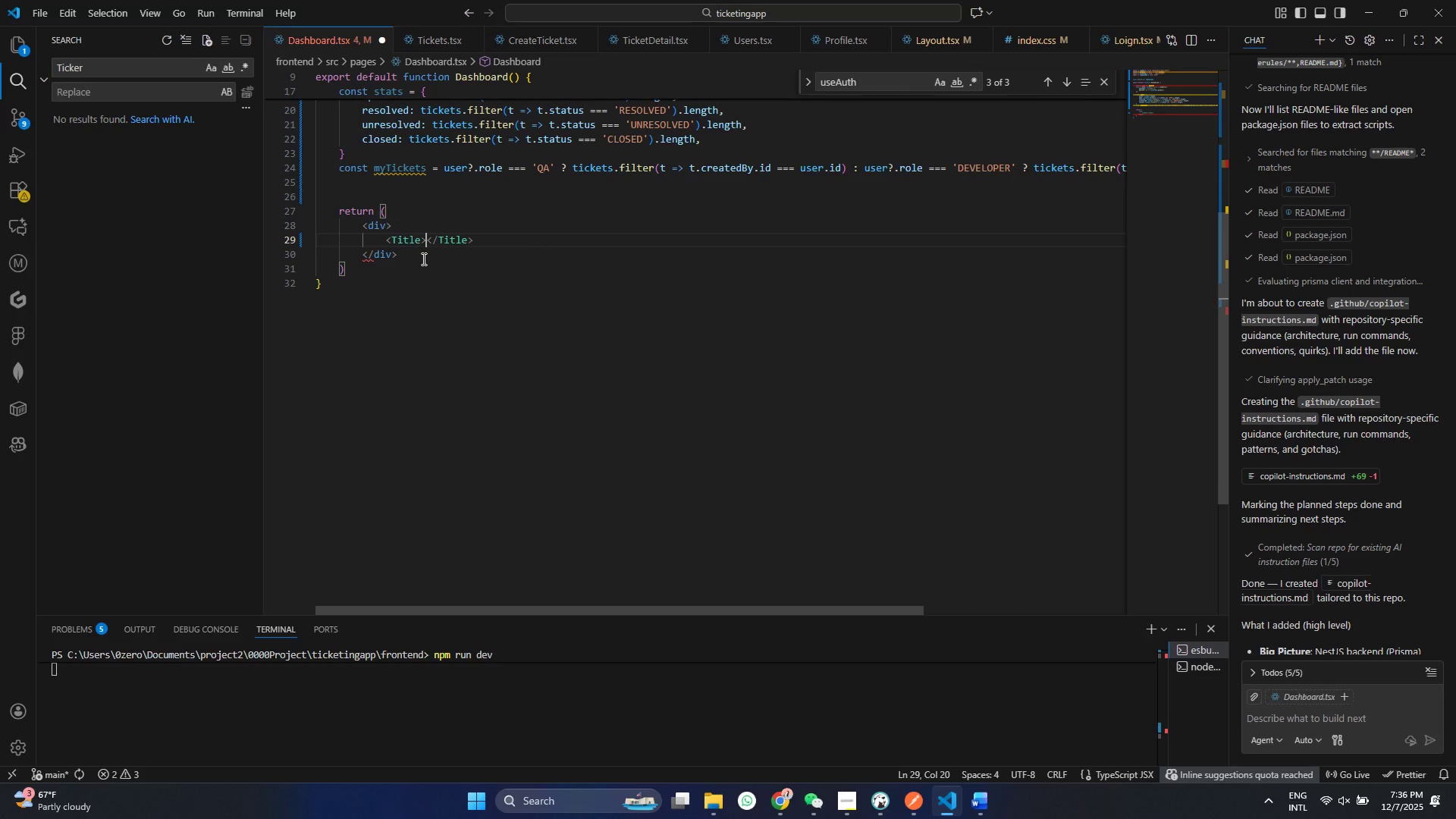 
key(Shift+Period)
 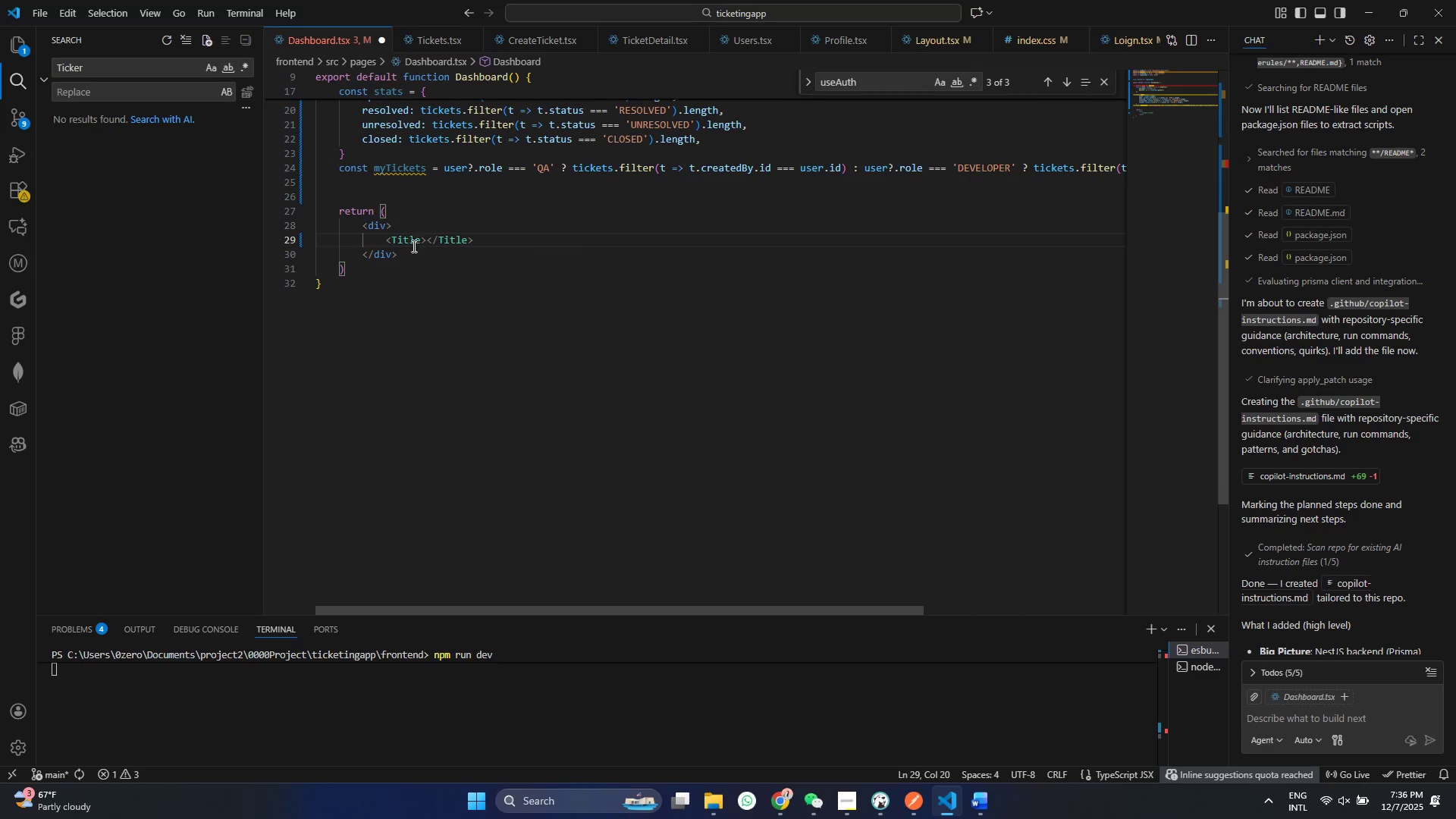 
left_click([420, 245])
 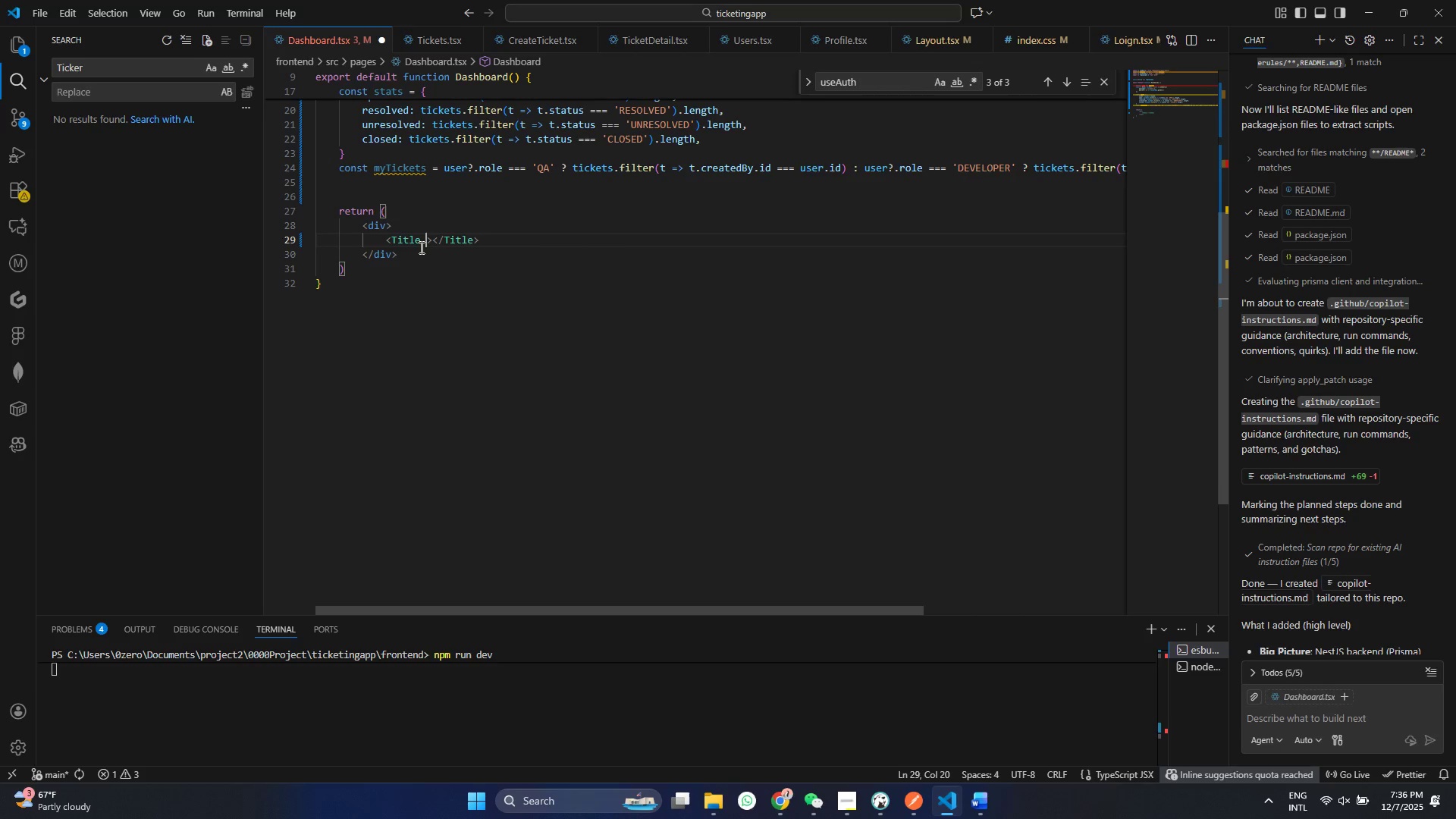 
type( LEvel)
key(Backspace)
key(Backspace)
key(Backspace)
type(e)
key(Backspace)
key(Backspace)
type(ve)
 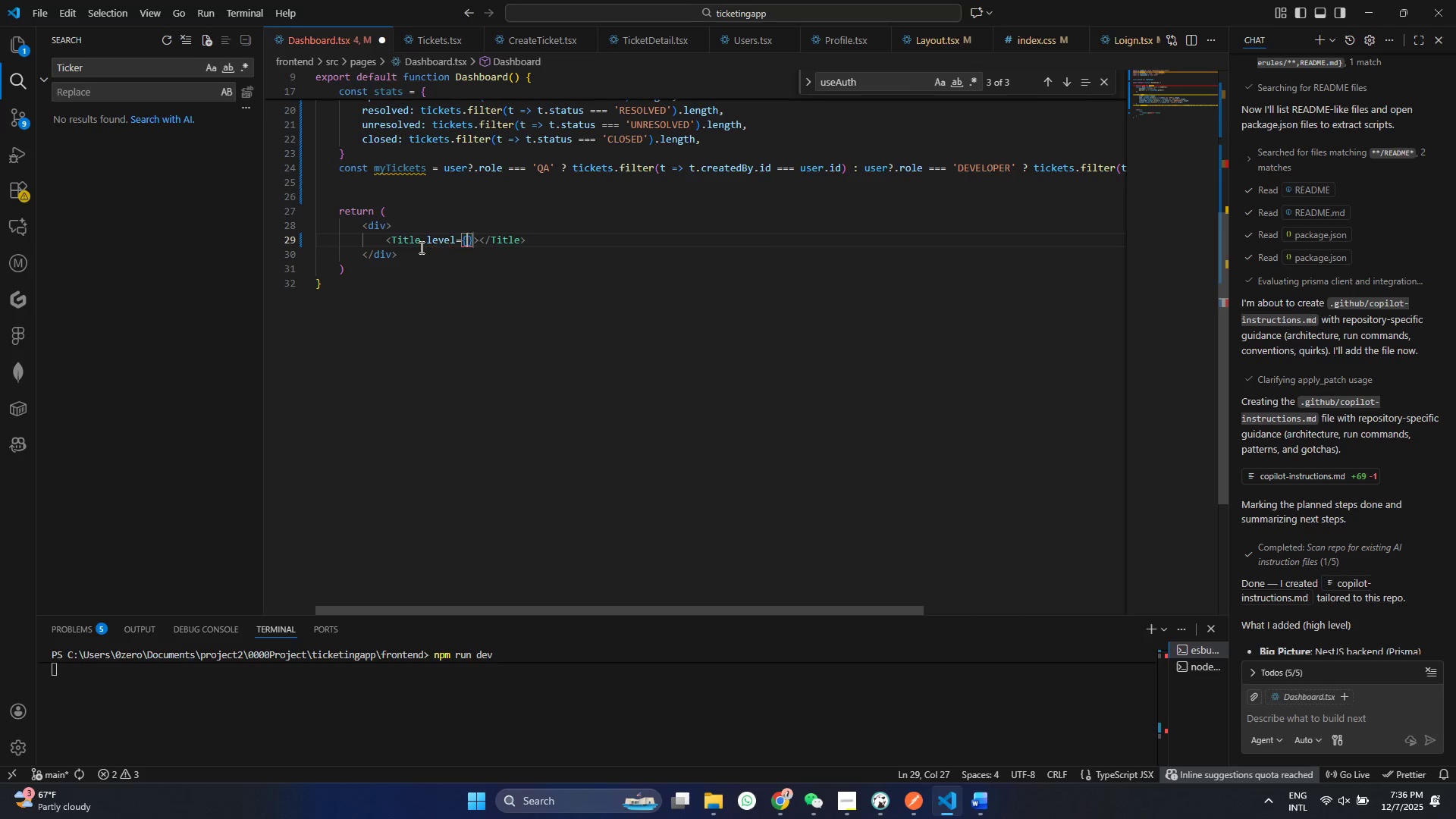 
 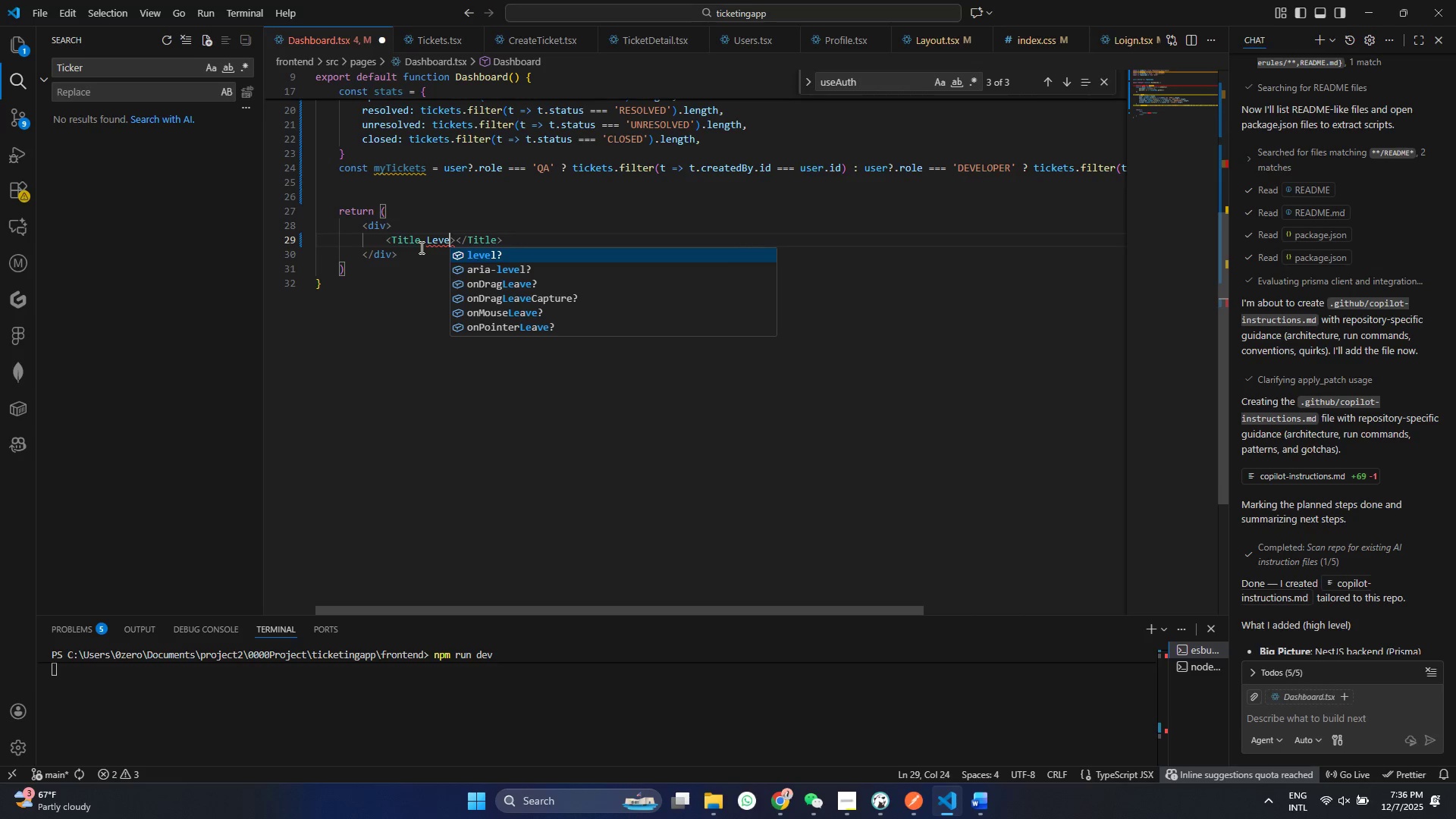 
key(Enter)
 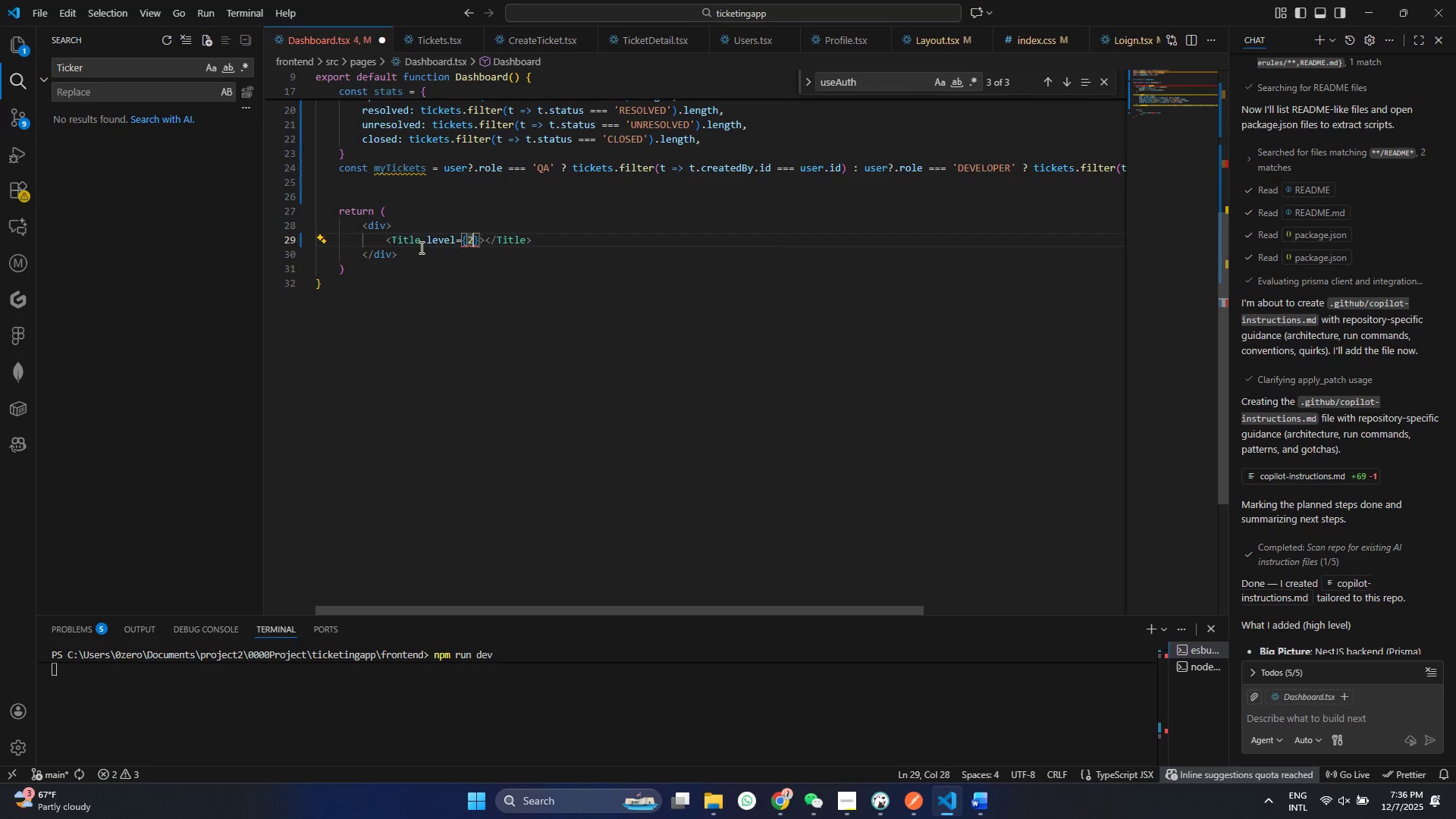 
key(2)
 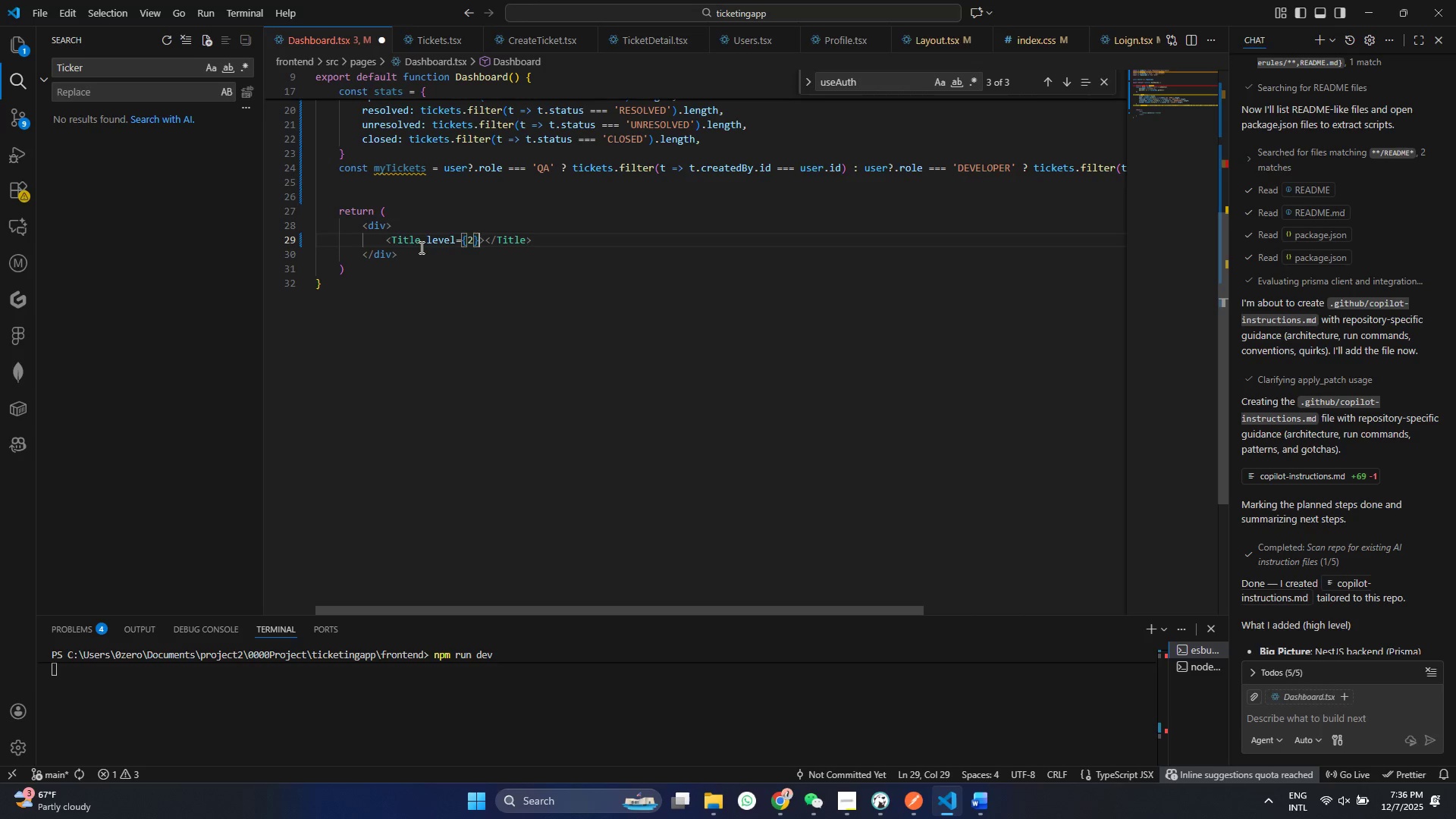 
key(ArrowRight)
 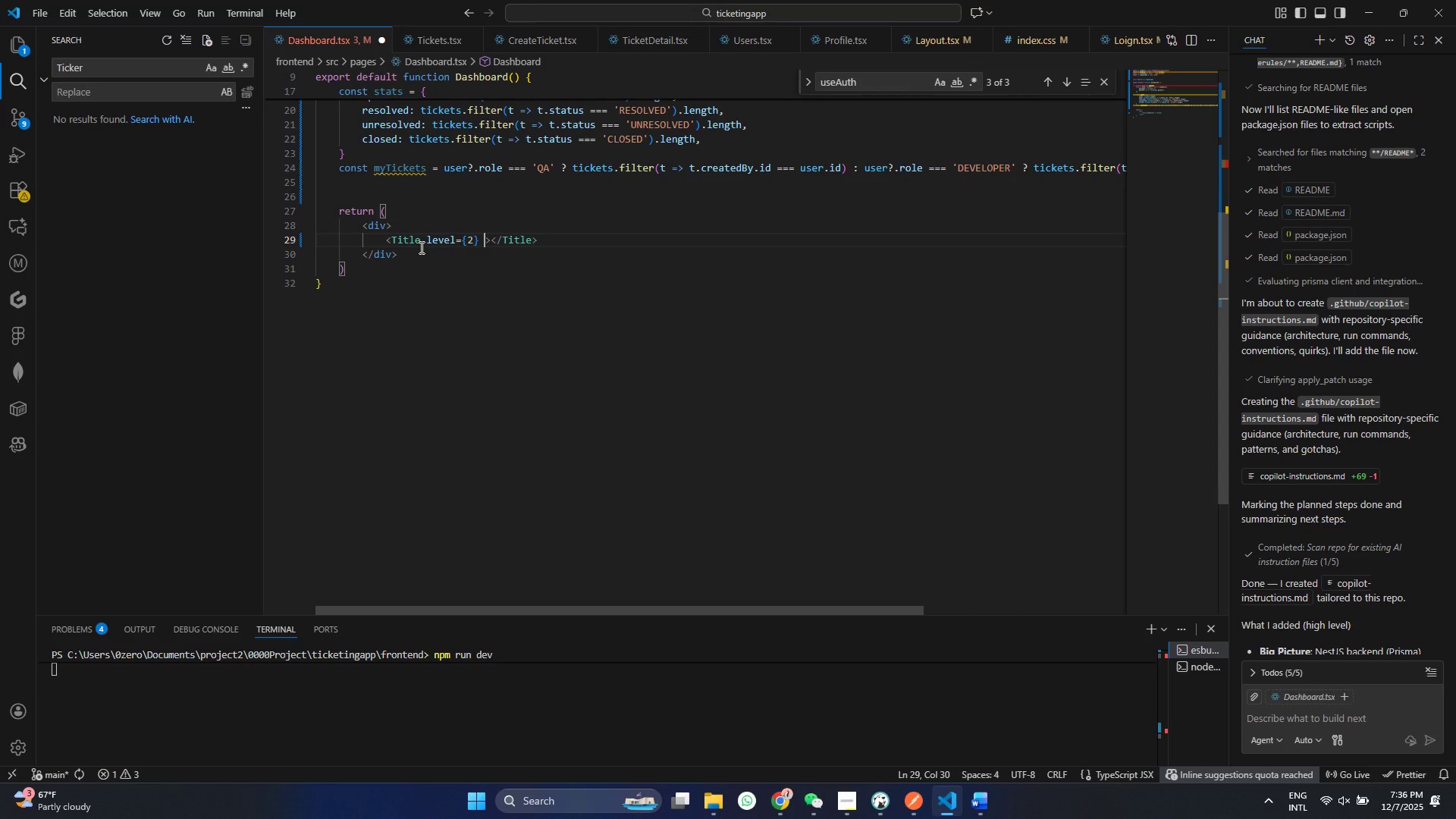 
key(Space)
 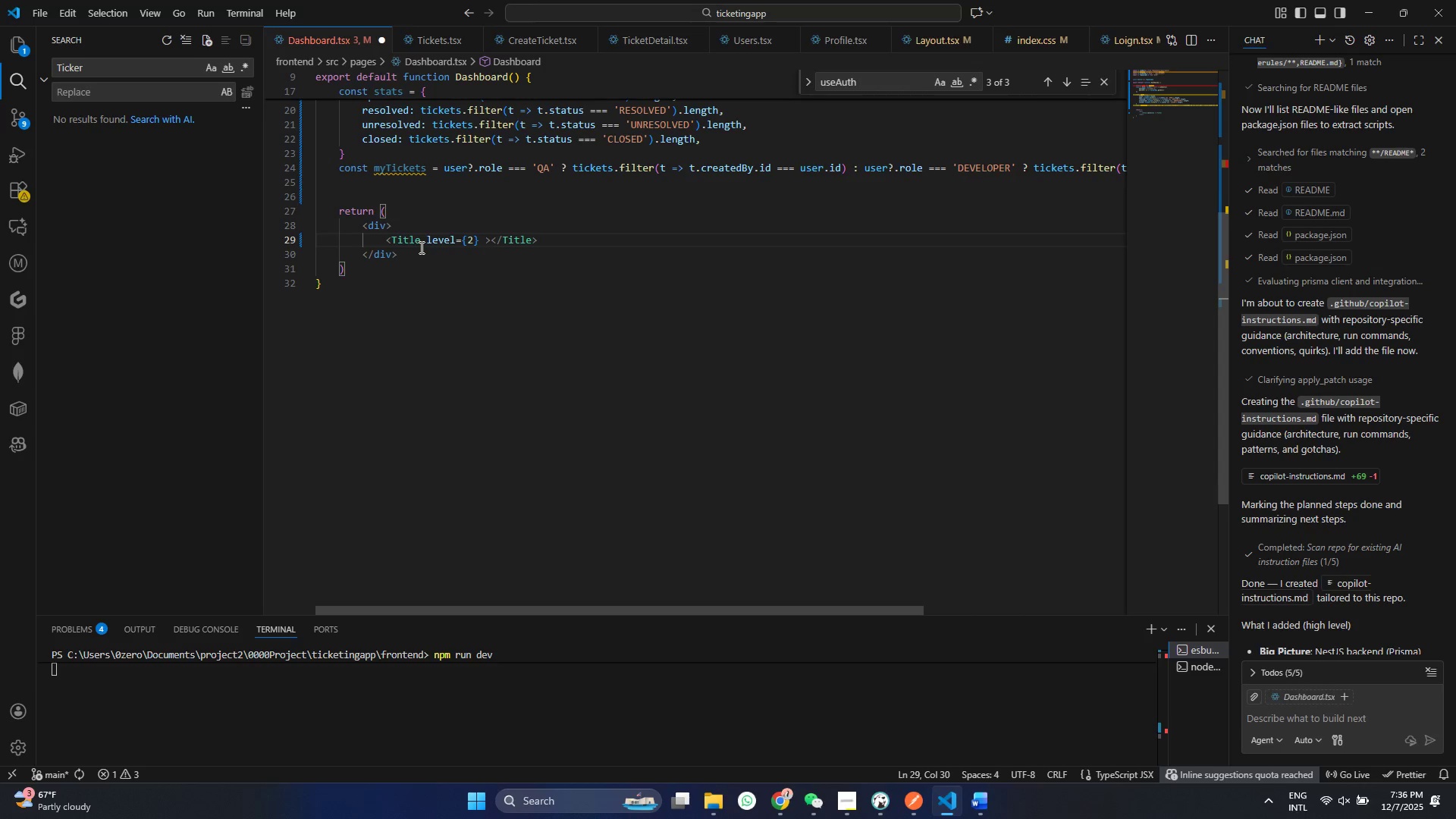 
key(ArrowRight)
 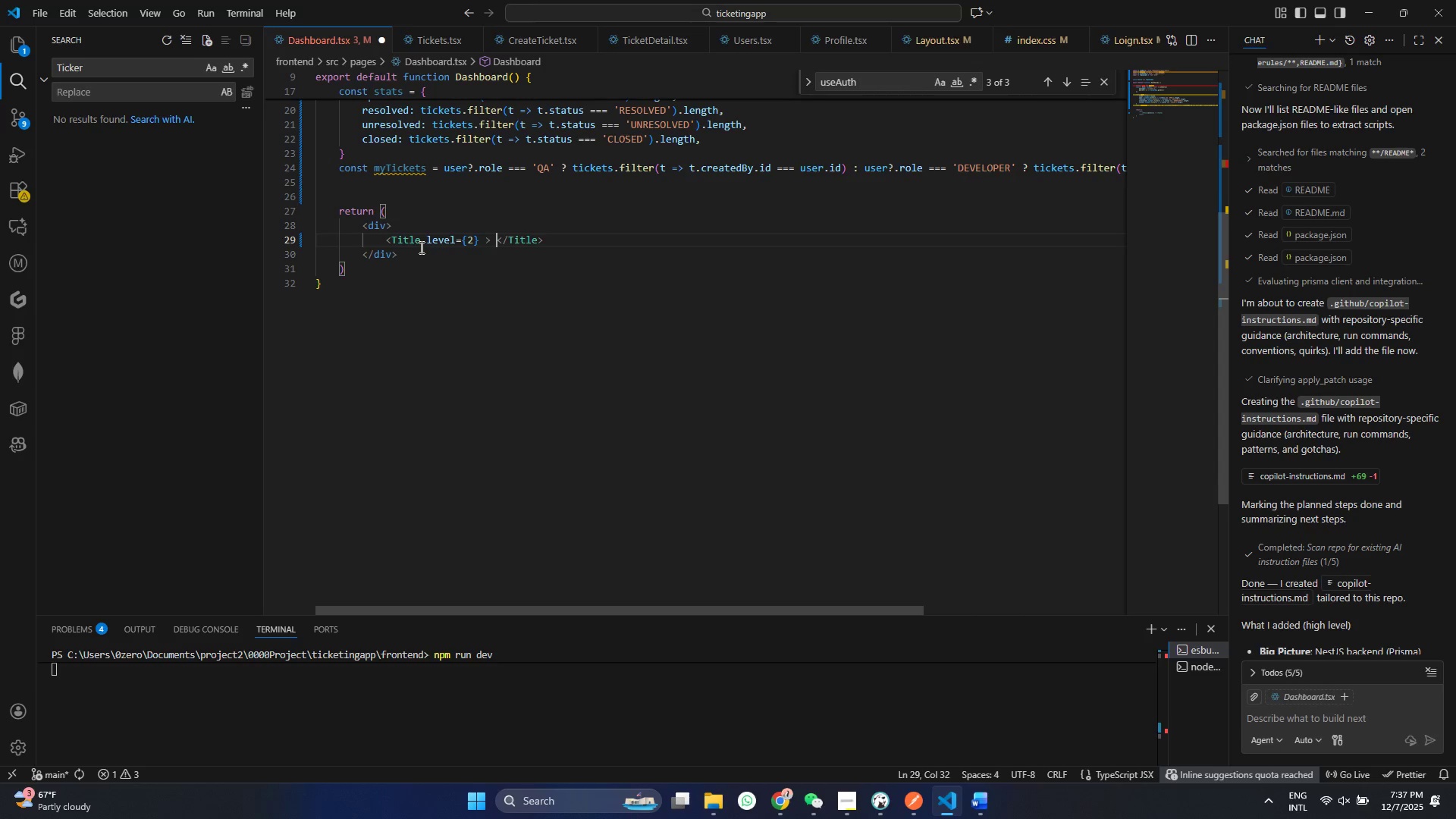 
type( DAshbi)
key(Backspace)
type(oard)
 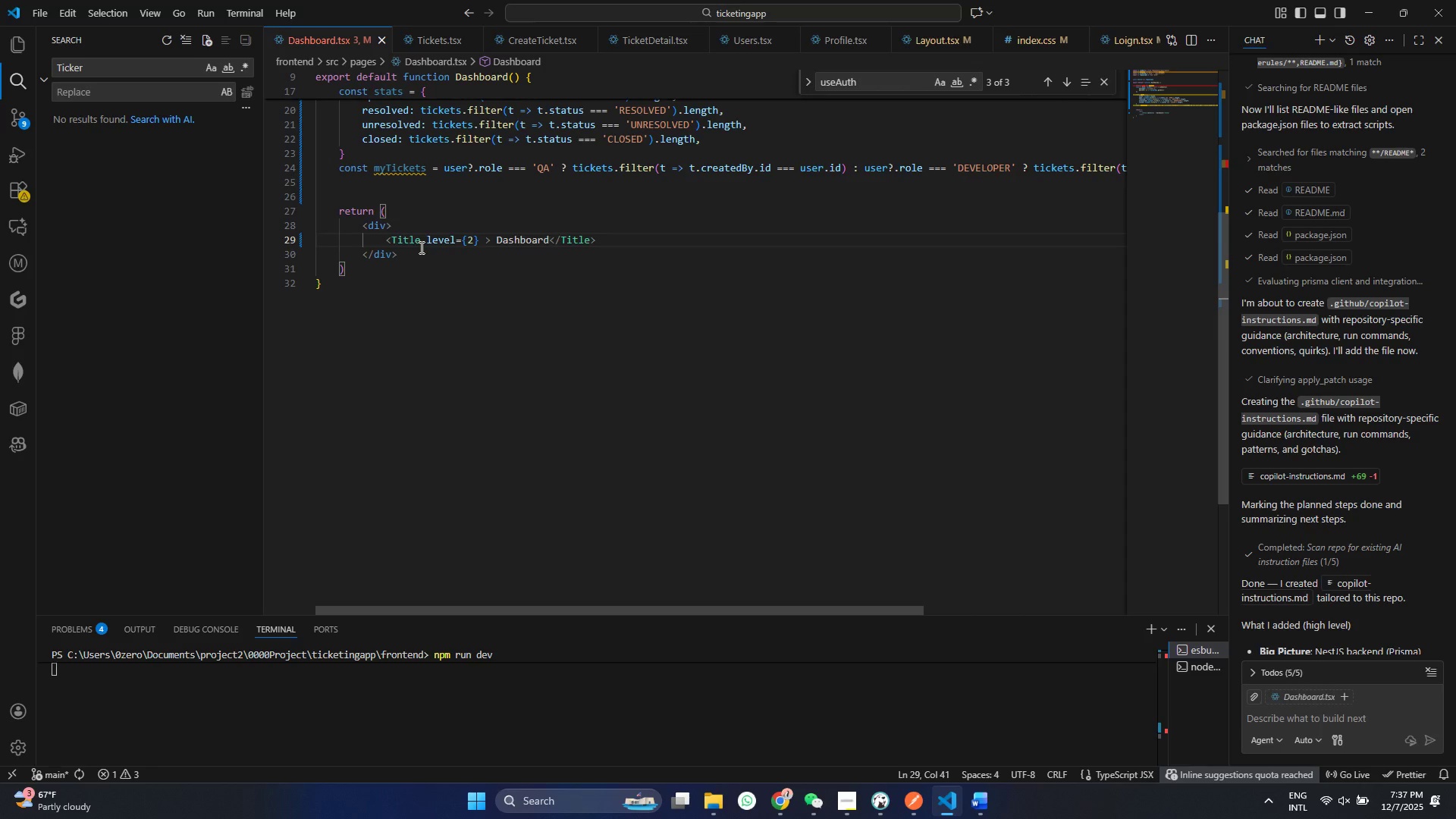 
key(Control+ControlLeft)
 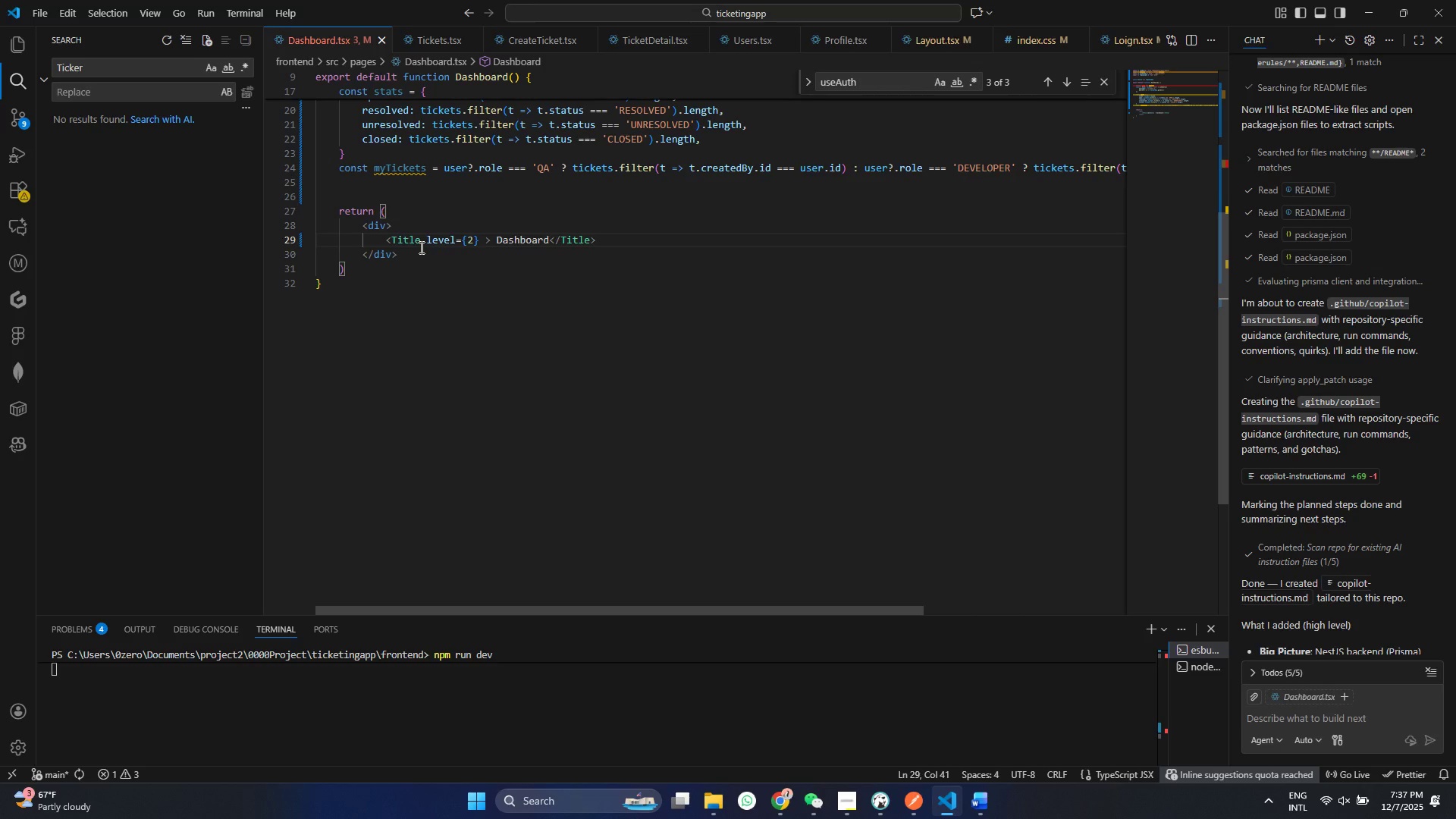 
key(Control+S)
 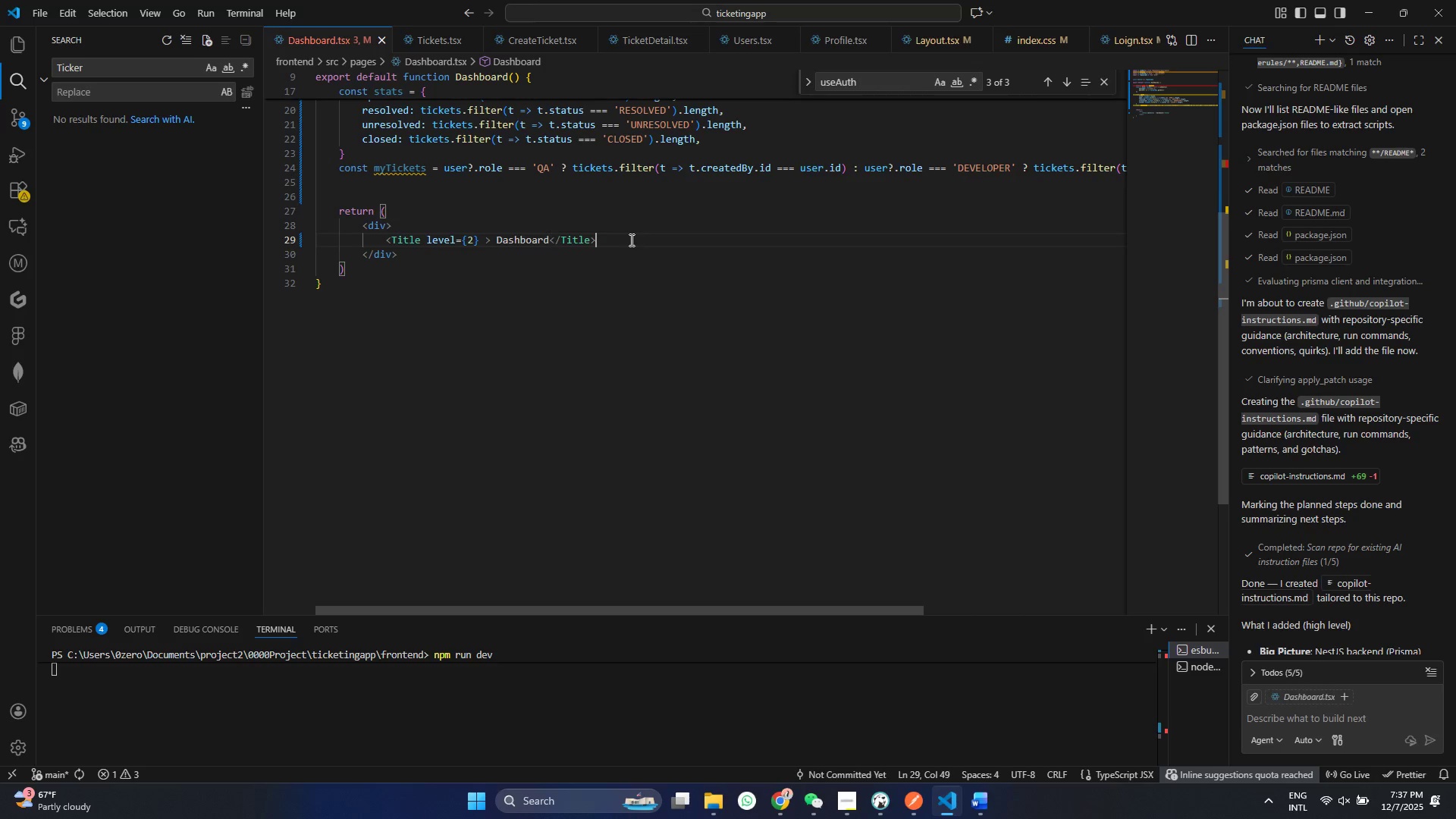 
left_click([630, 240])
 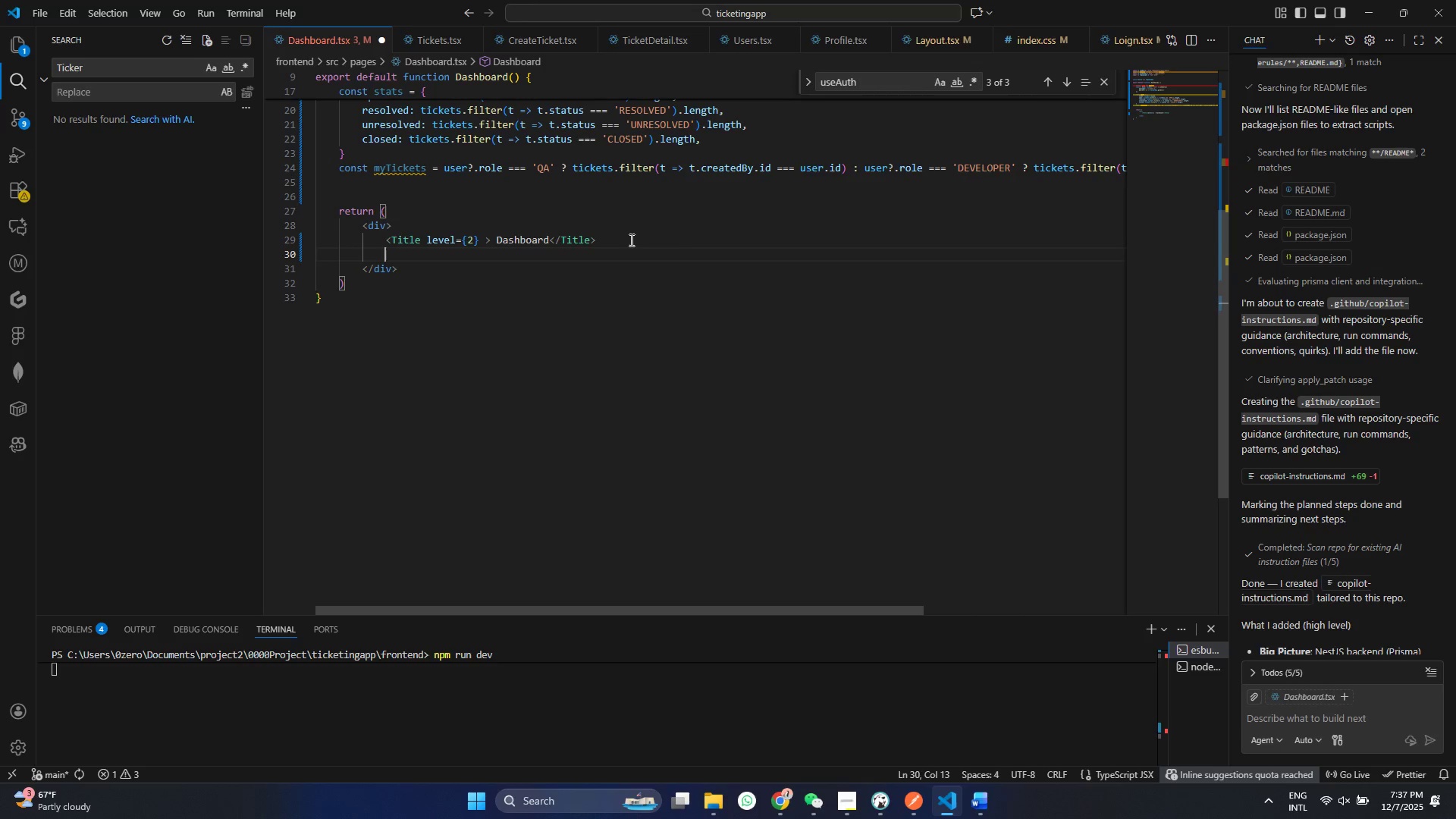 
hold_key(key=Enter, duration=8.98)
 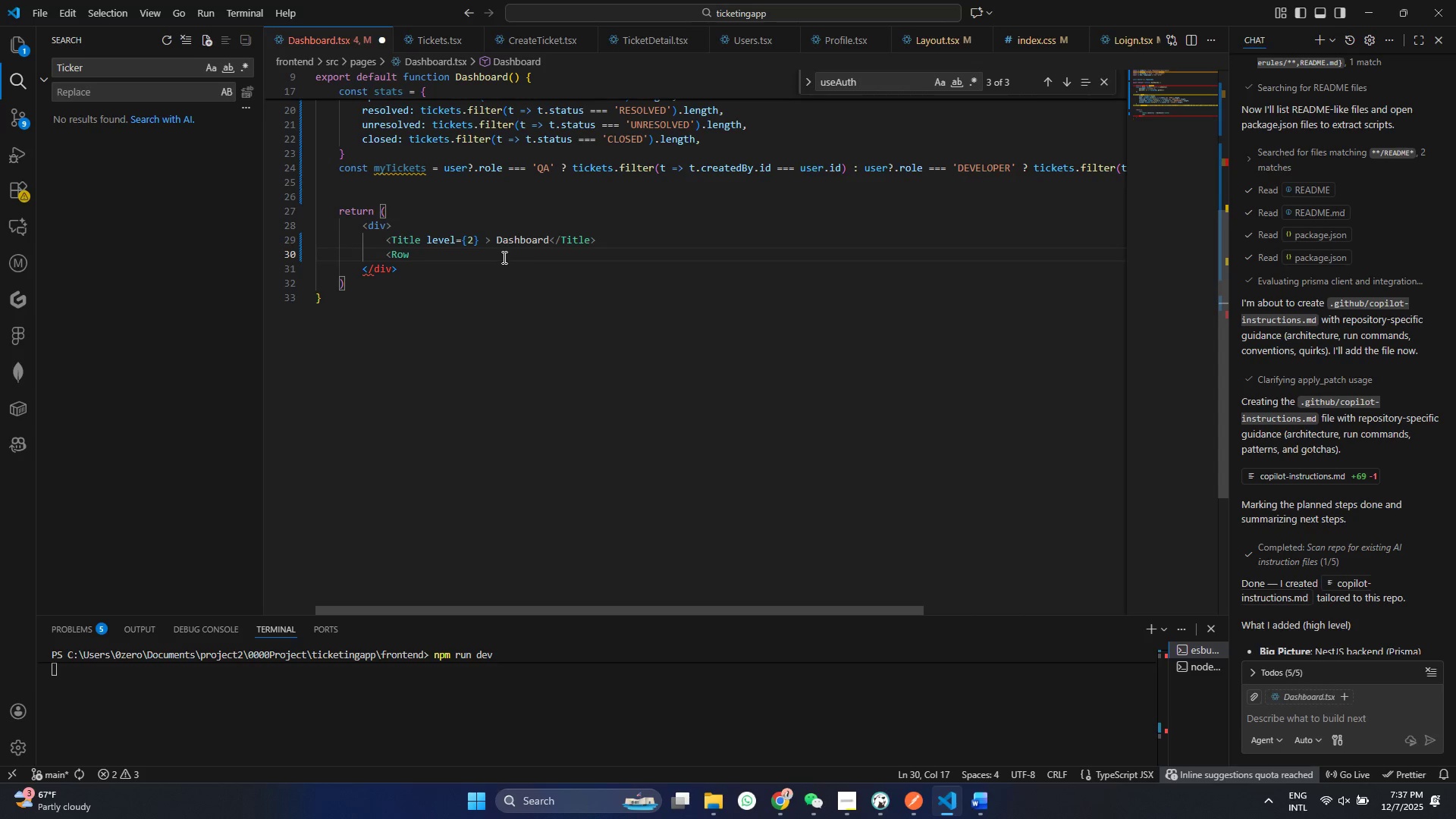 
left_click([789, 799])
 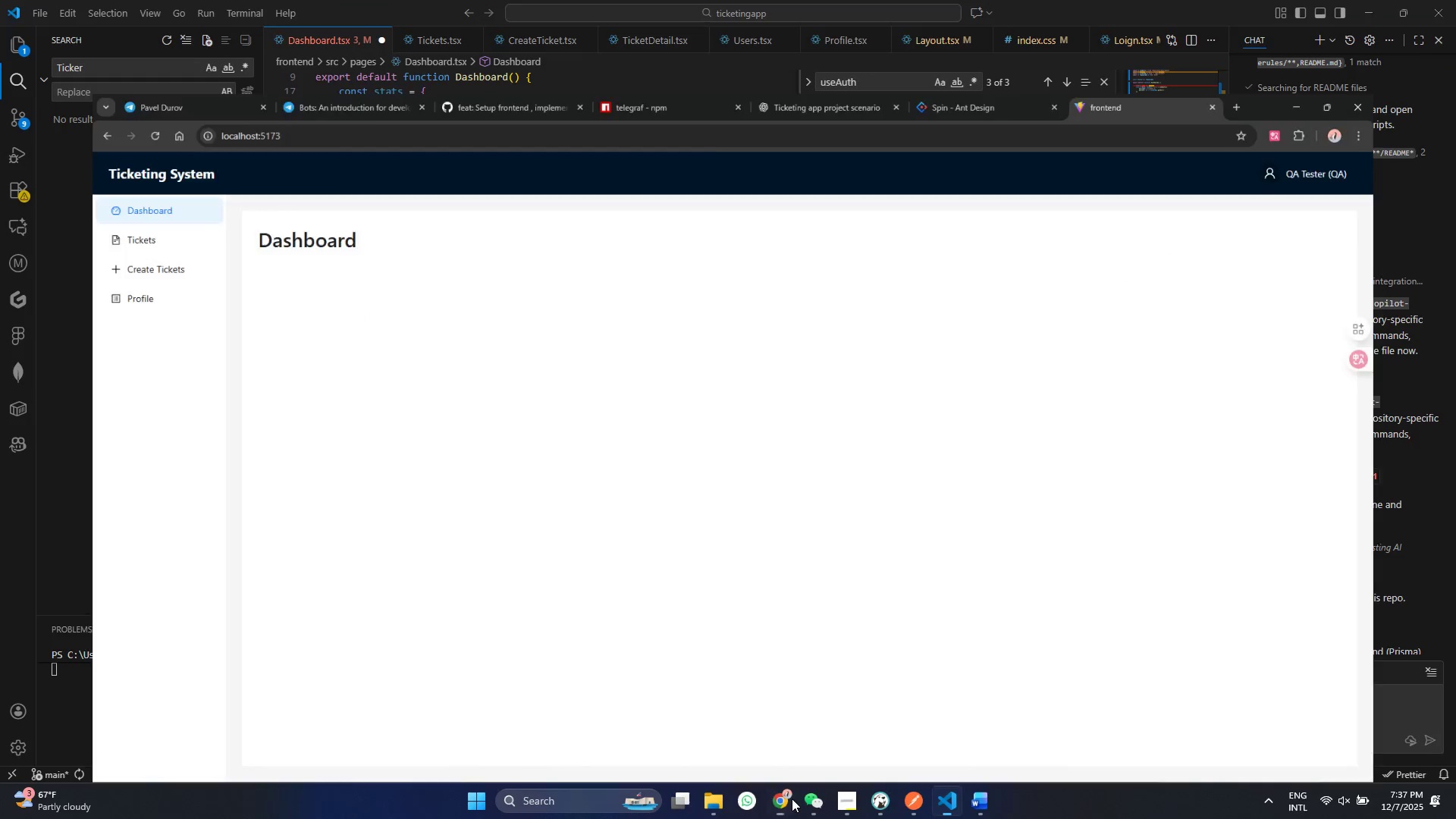 
left_click([792, 799])
 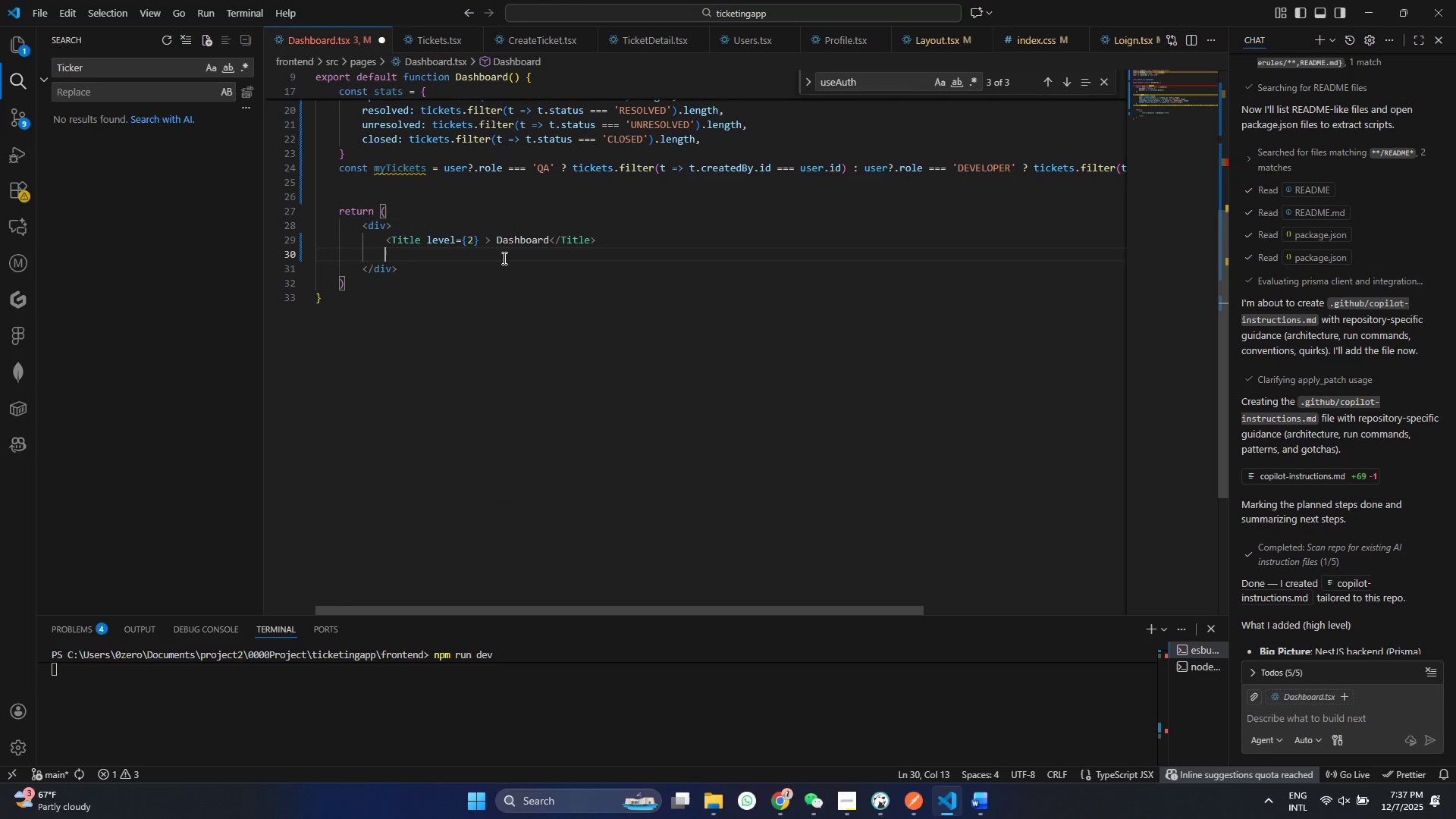 
type(<o)
key(Backspace)
key(Backspace)
type(roe)
key(Backspace)
type(w>)
 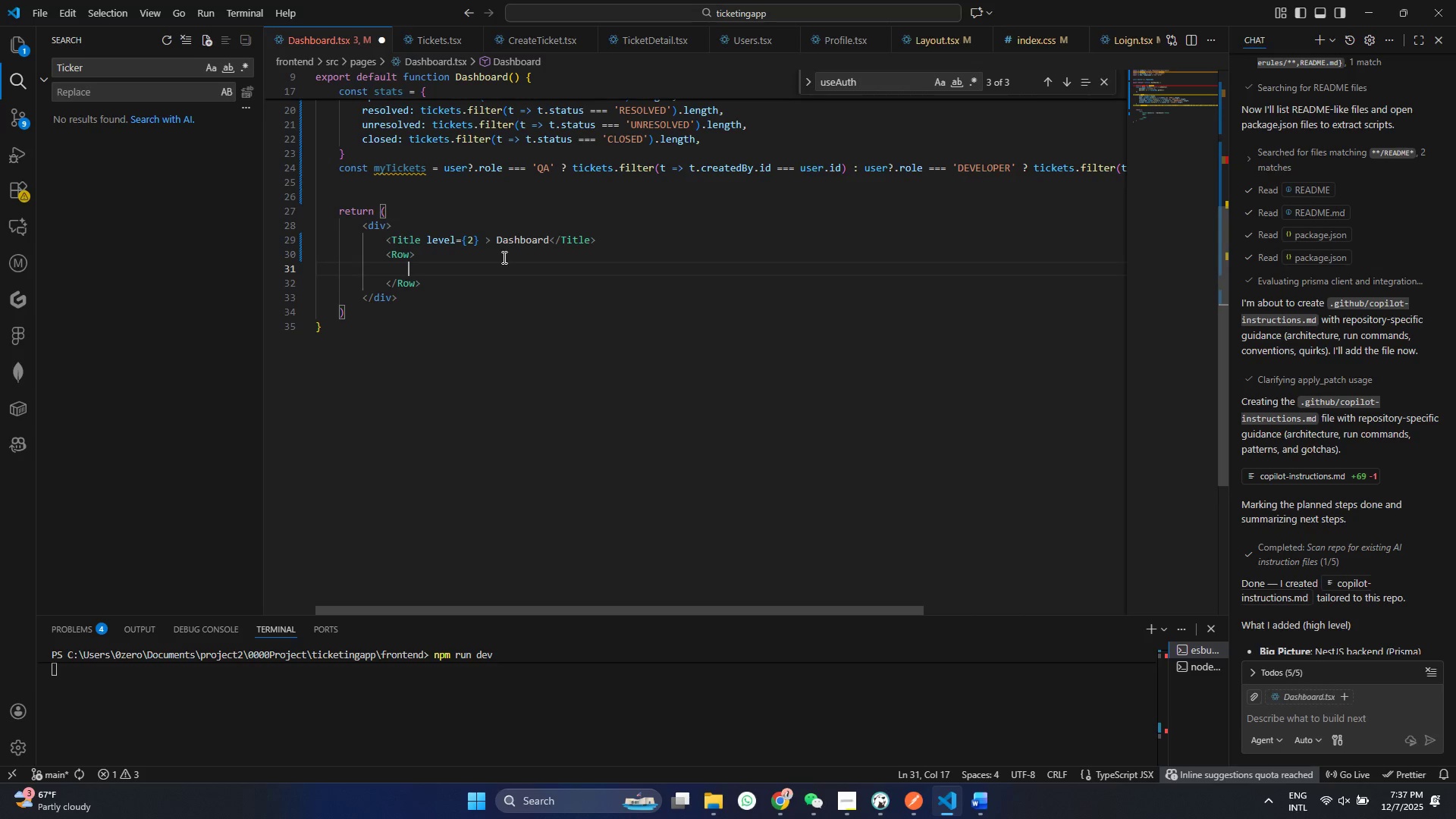 
key(Enter)
 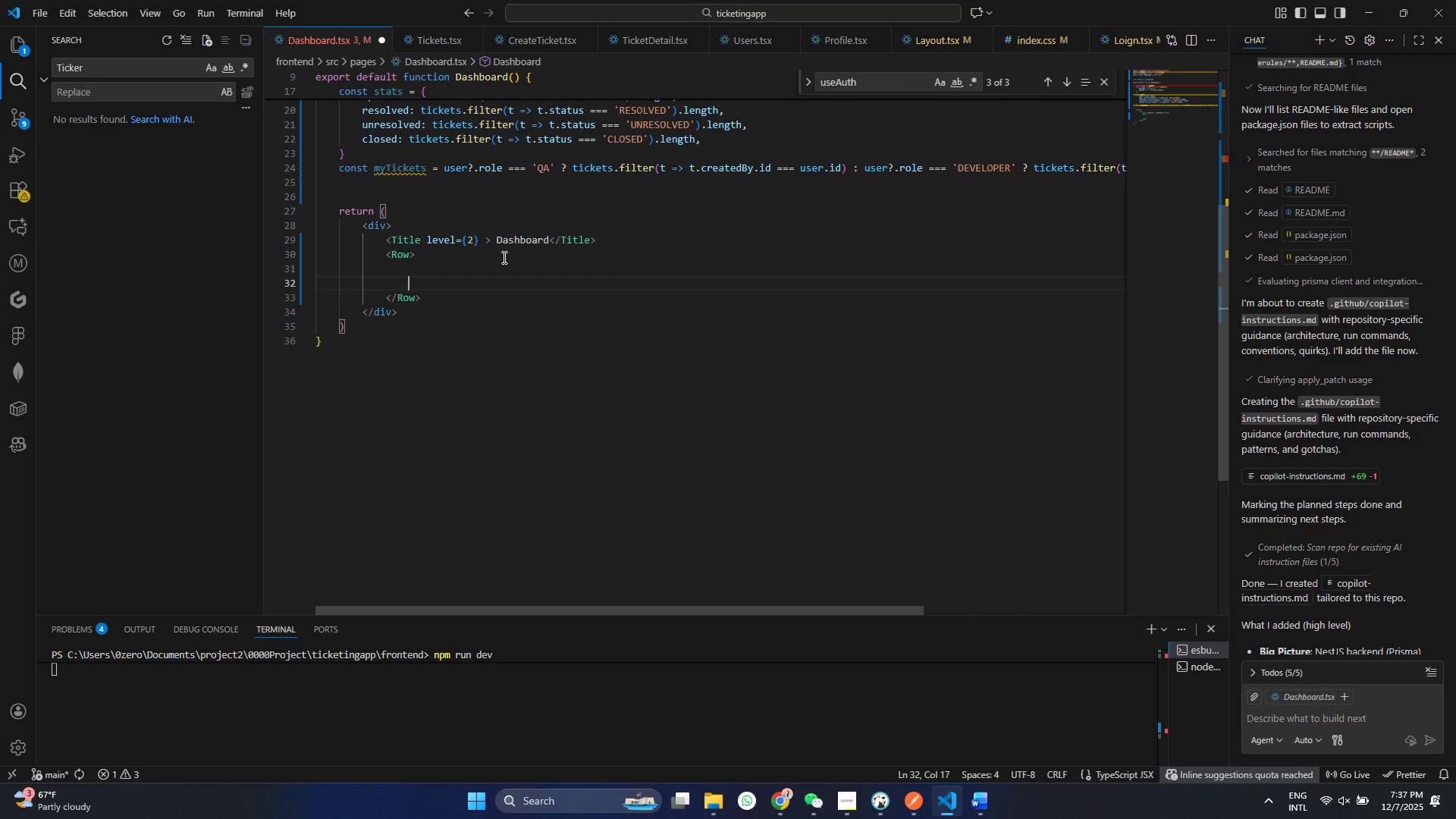 
key(Enter)
 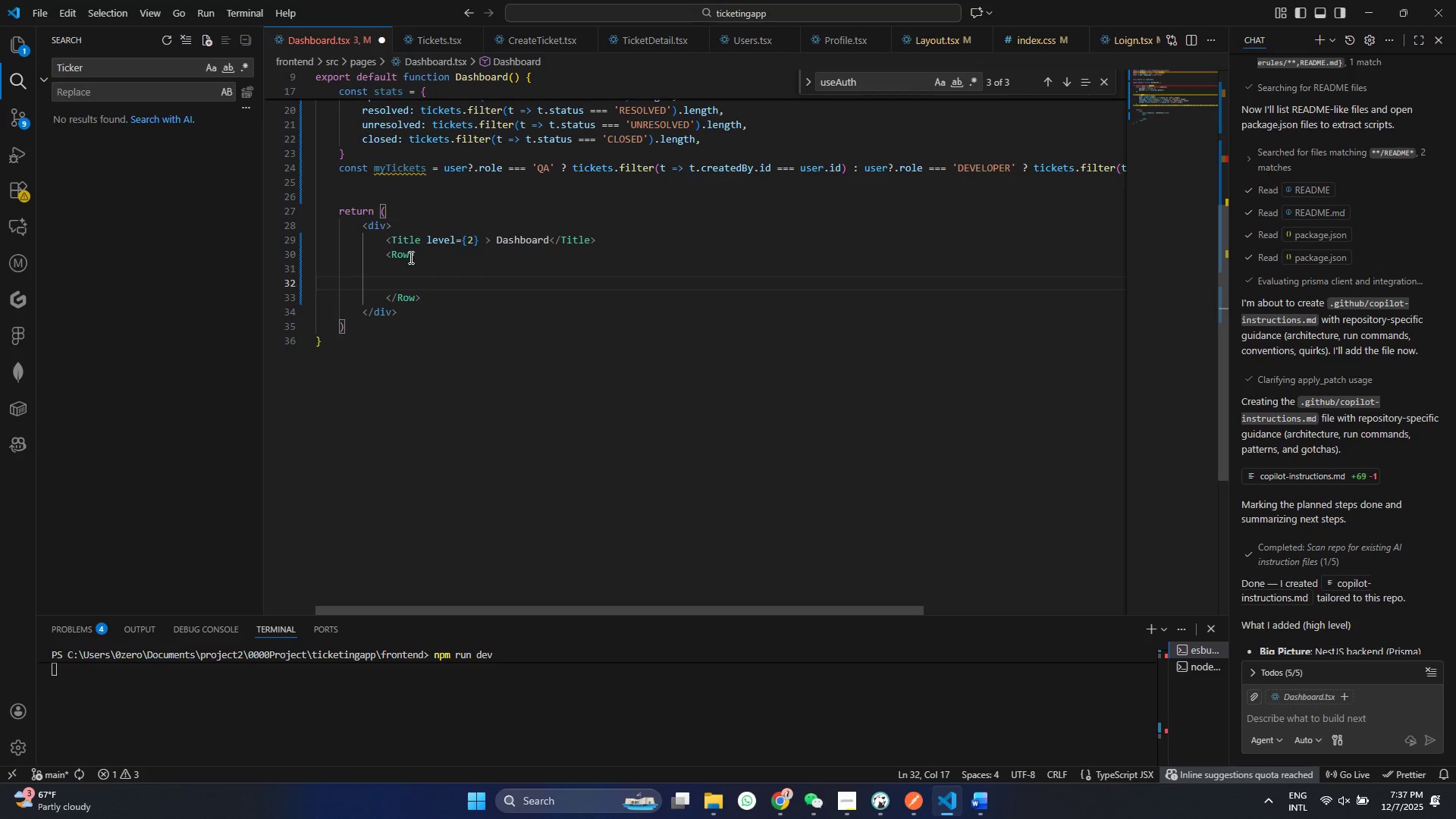 
left_click([410, 257])
 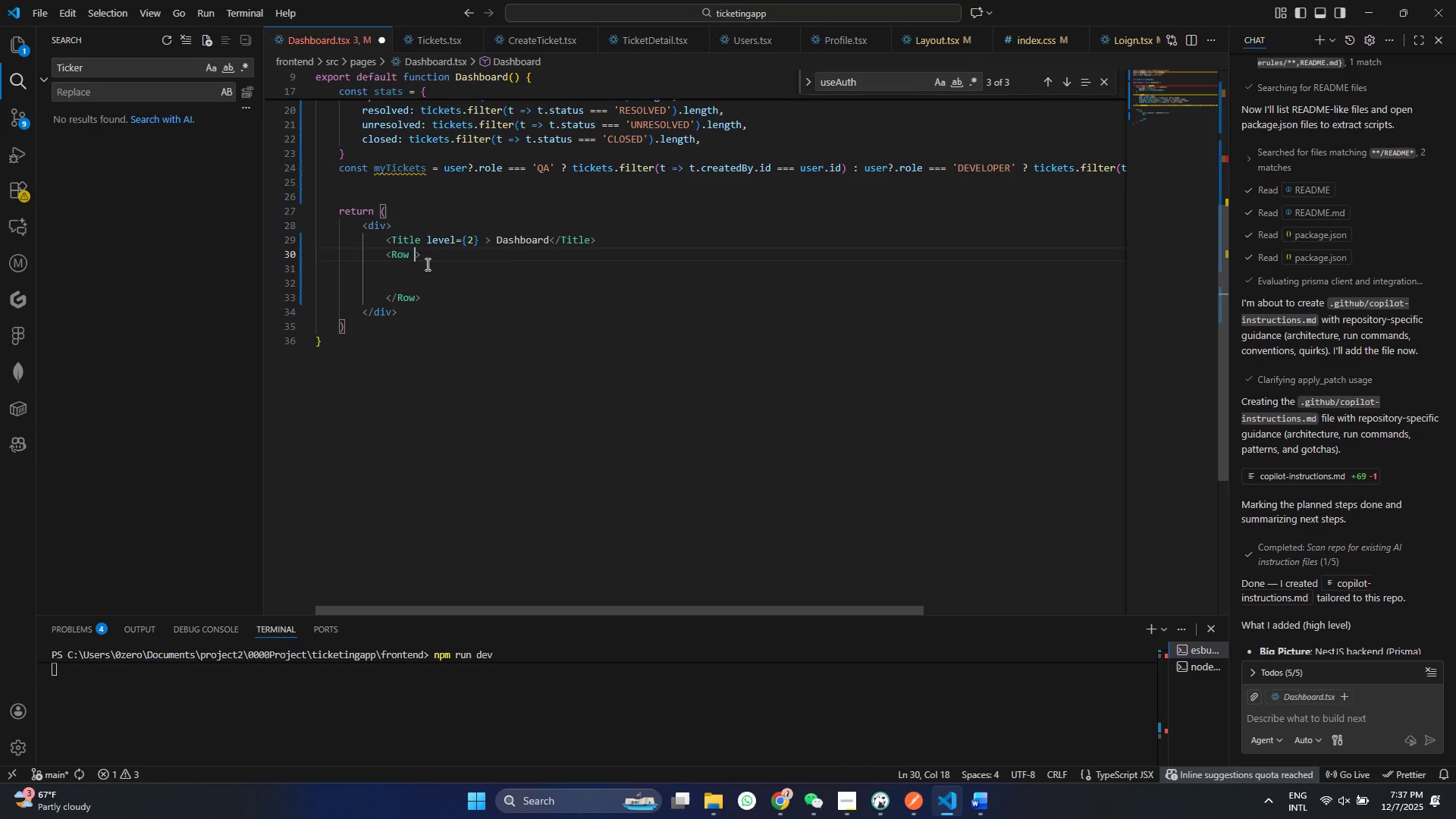 
type( gutter={16)
 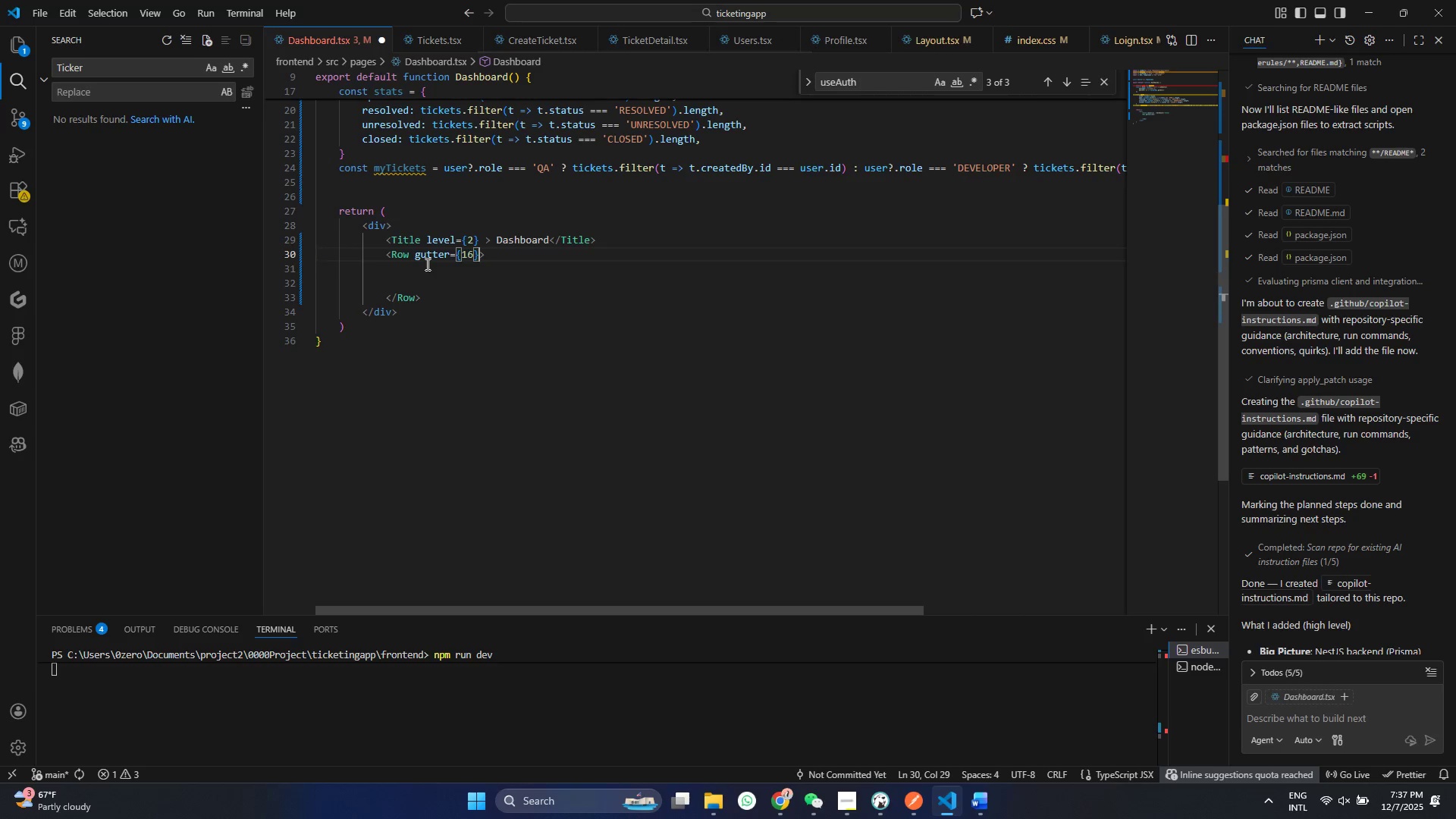 
key(ArrowRight)
 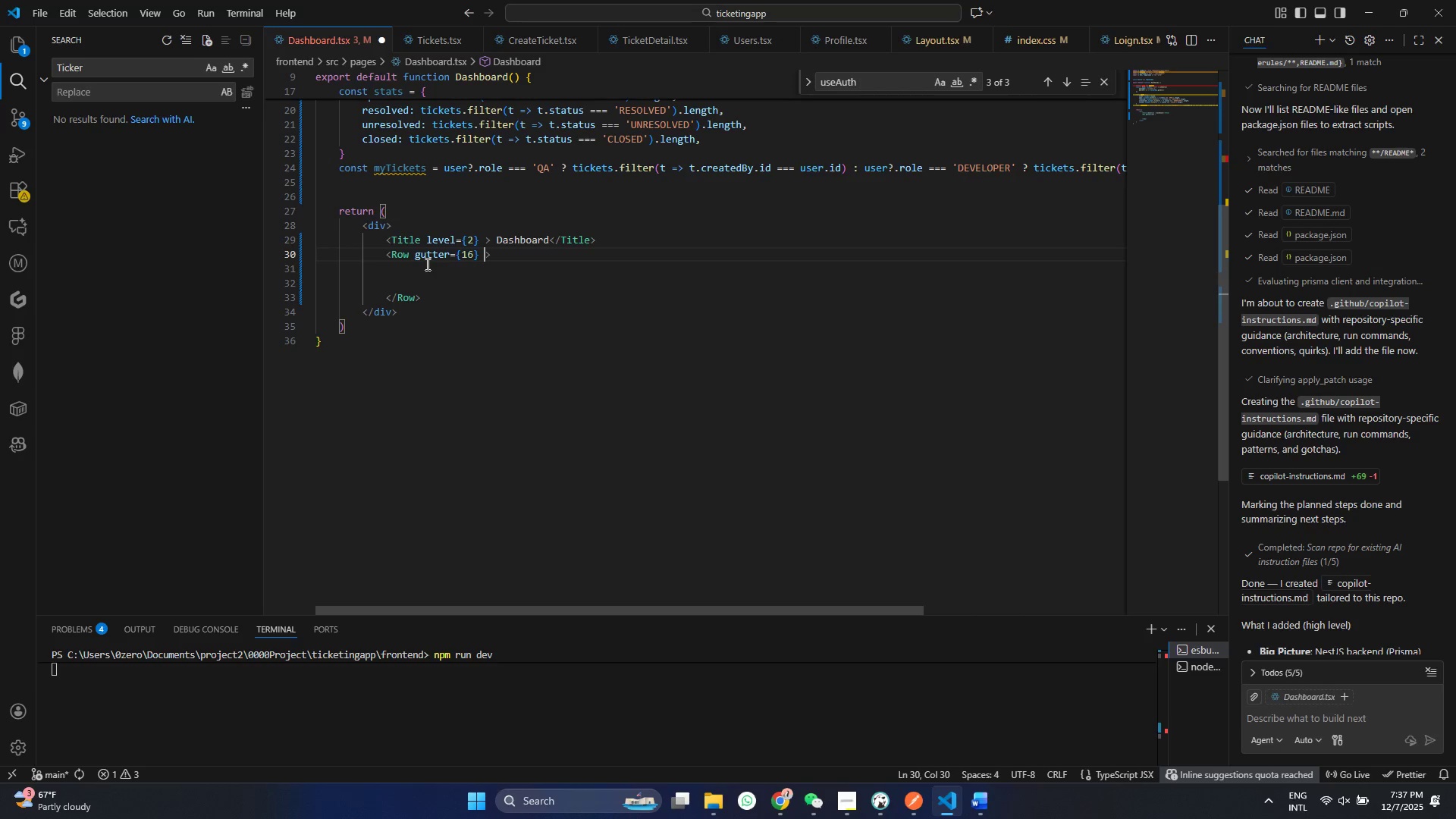 
type( st)
 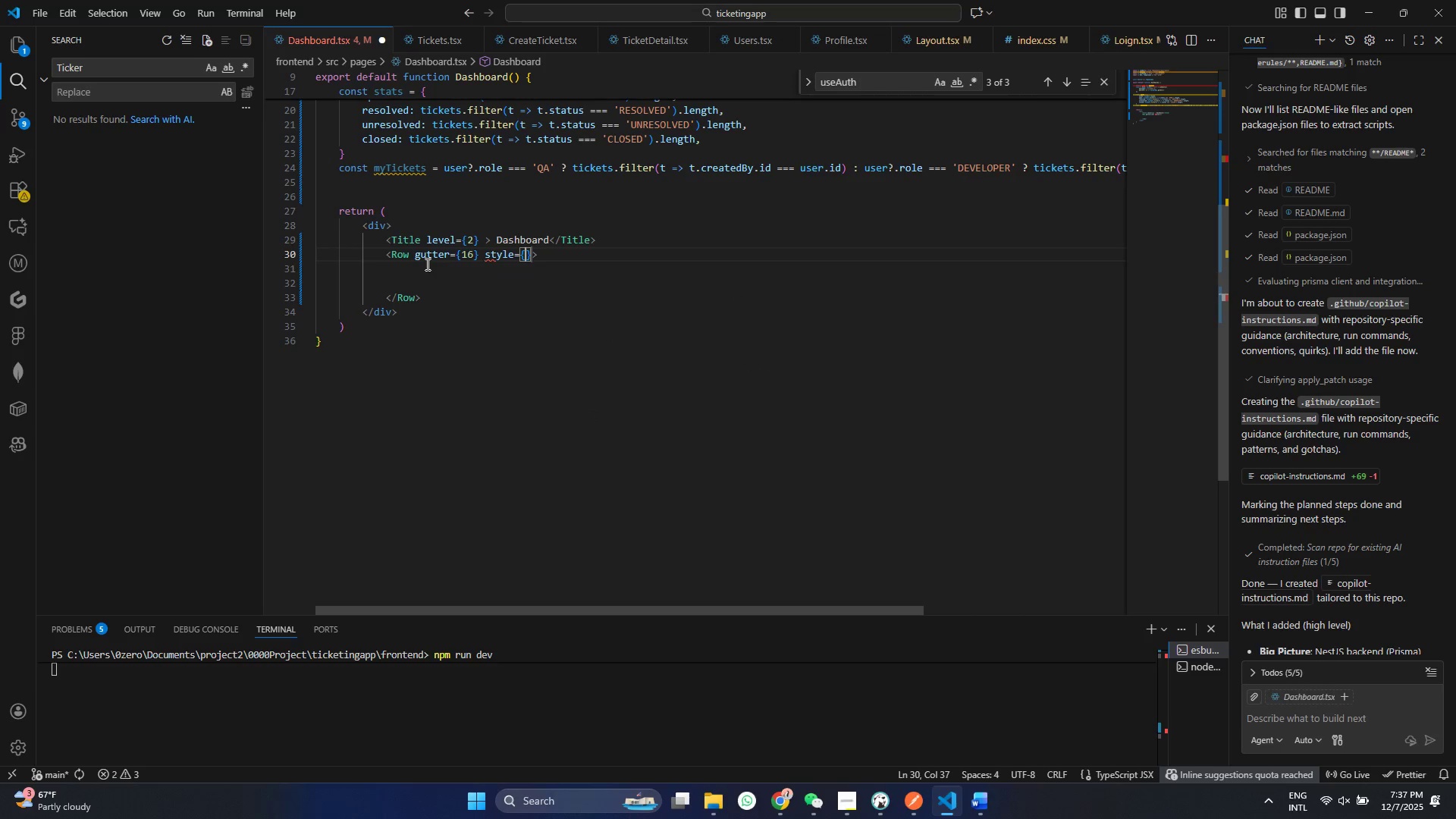 
key(Enter)
 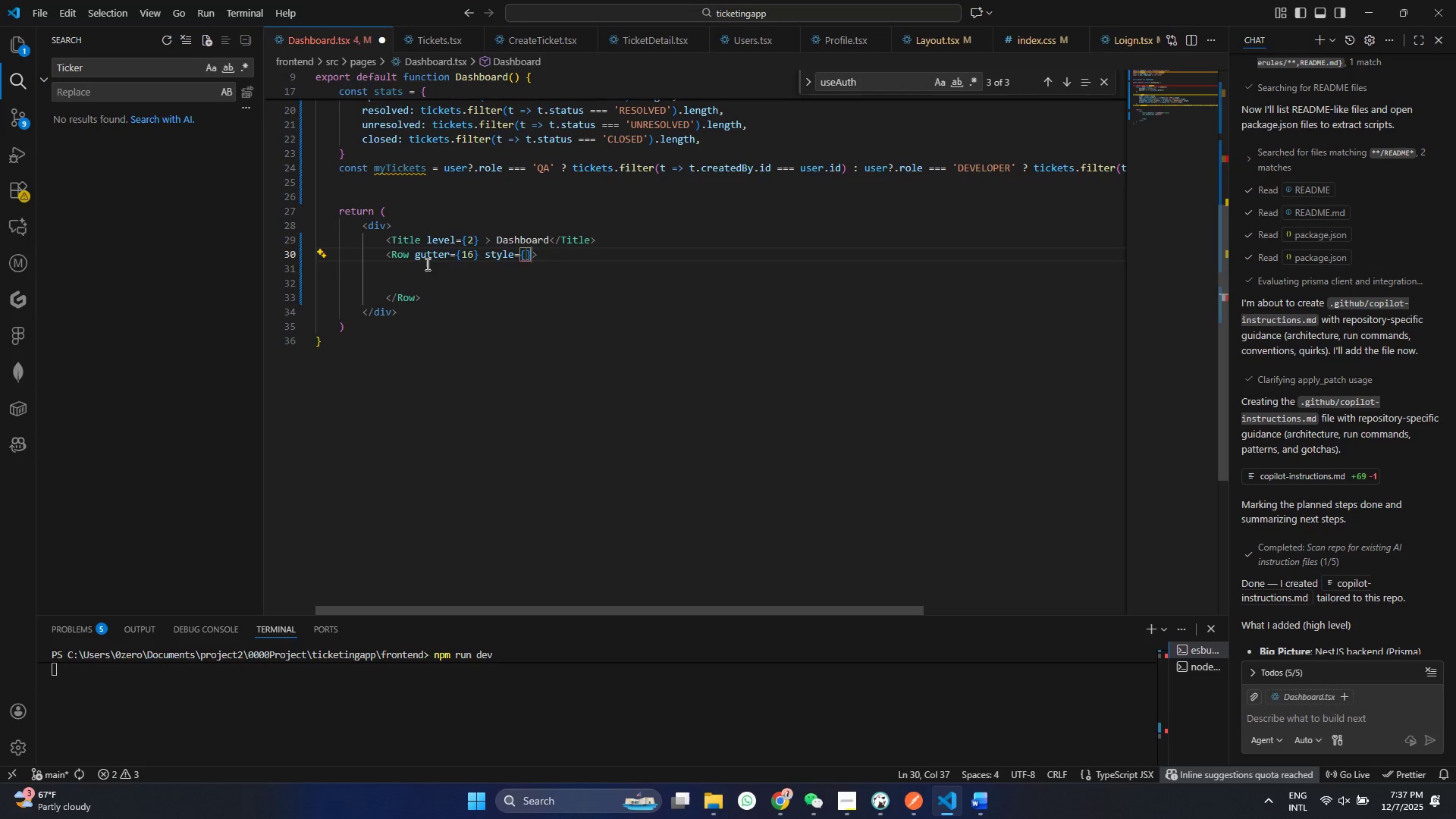 
type({marginBotto)
 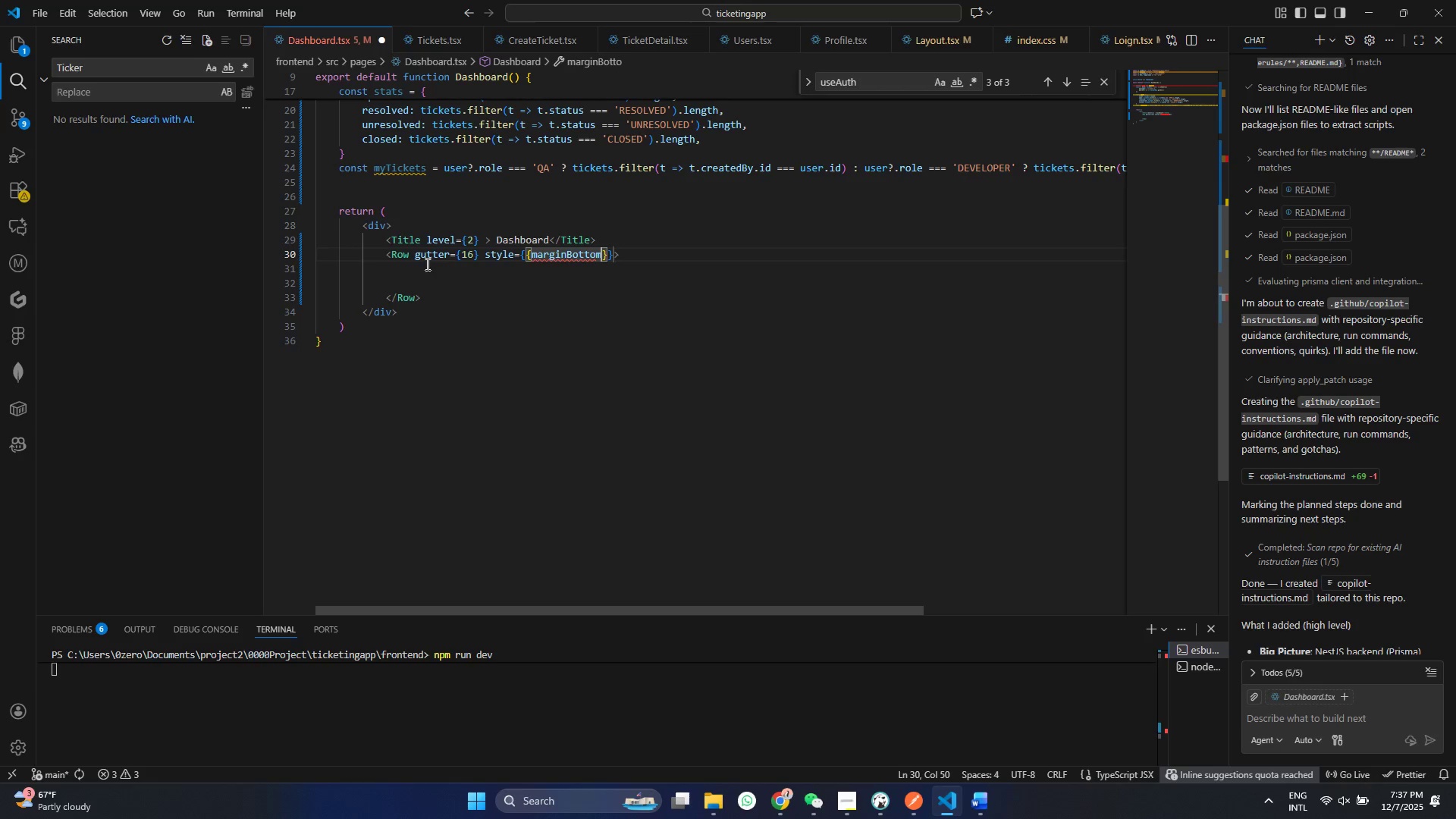 
key(Enter)
 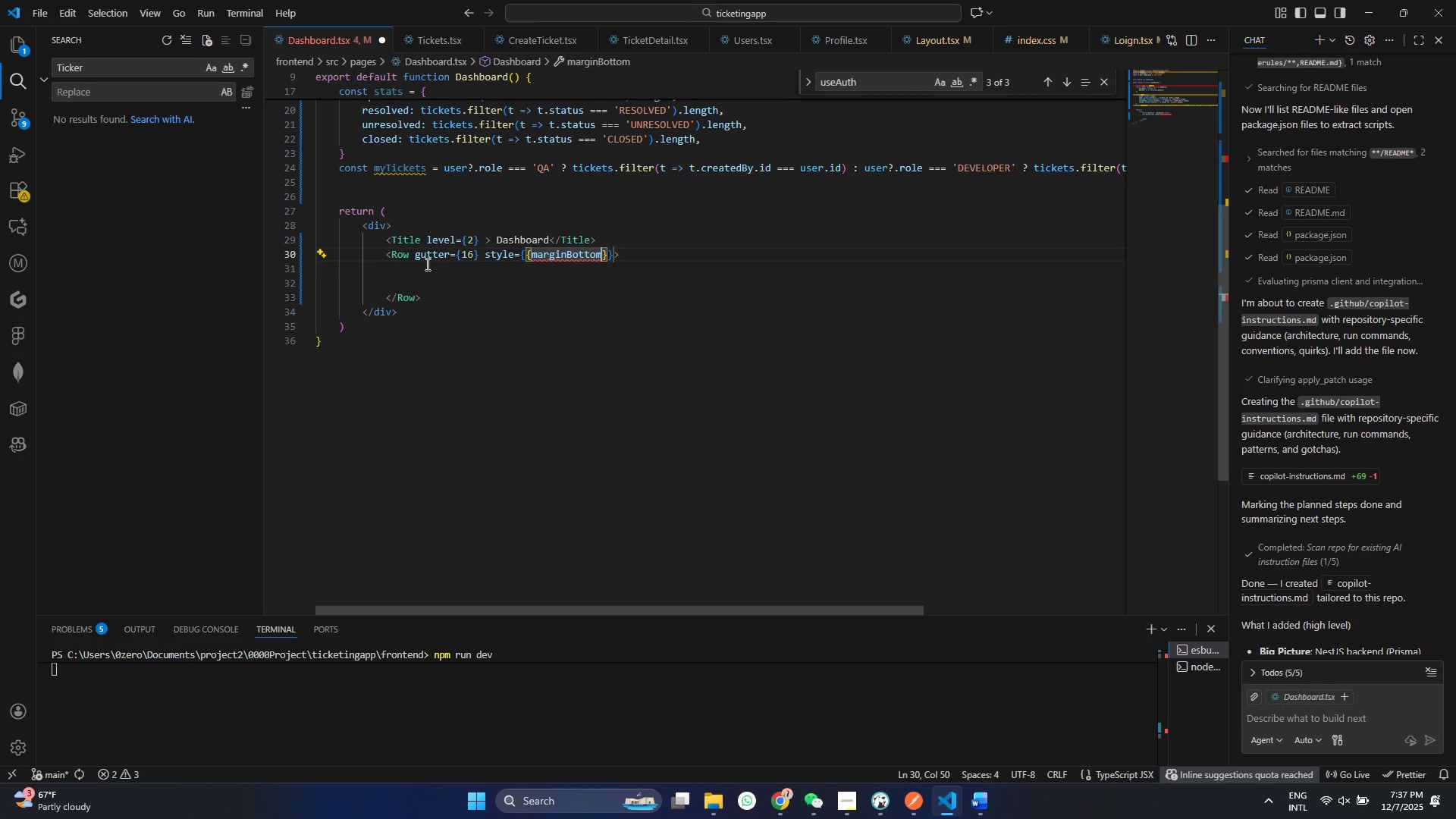 
type(:24)
 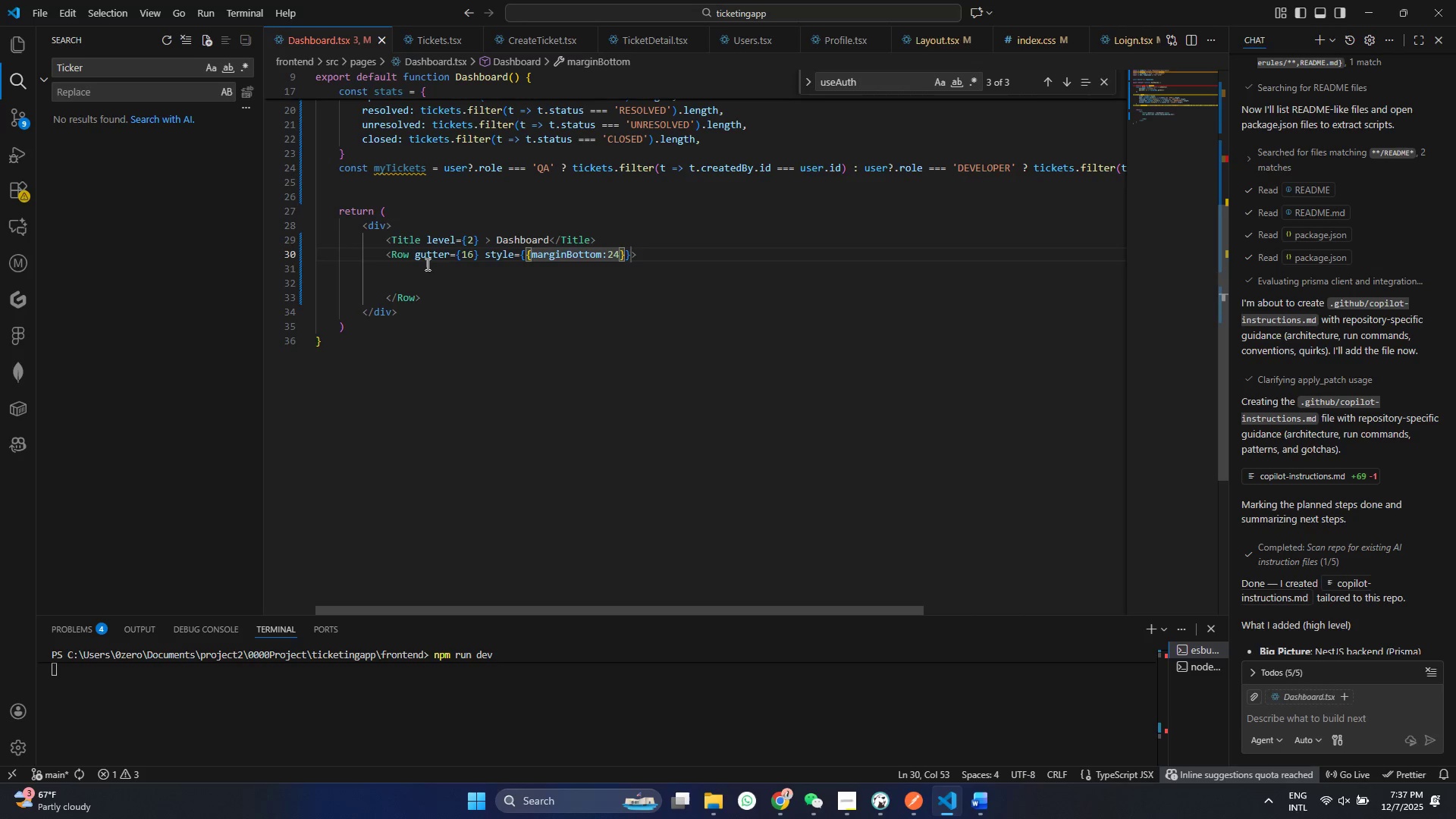 
key(Control+ControlLeft)
 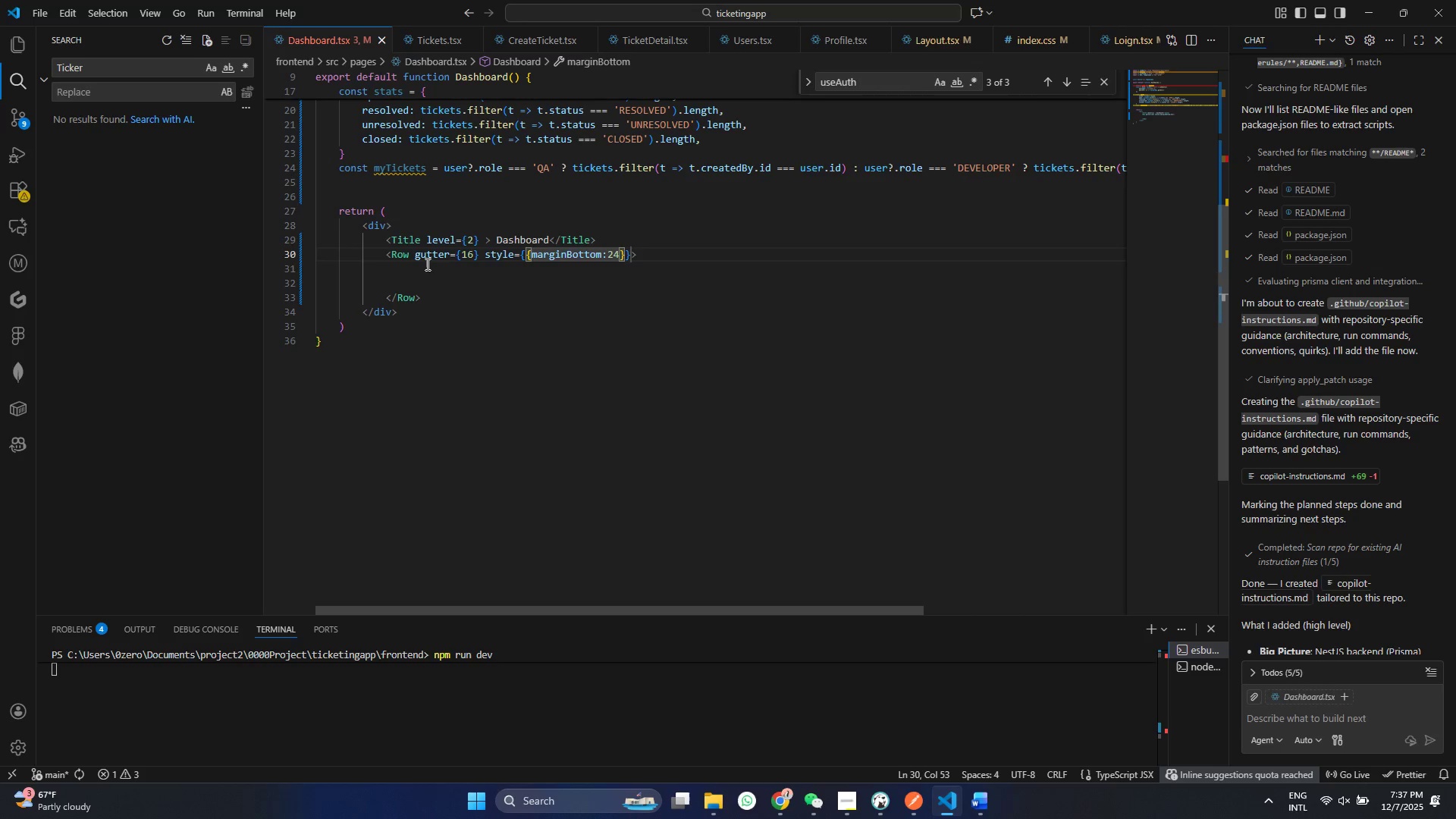 
key(Control+S)
 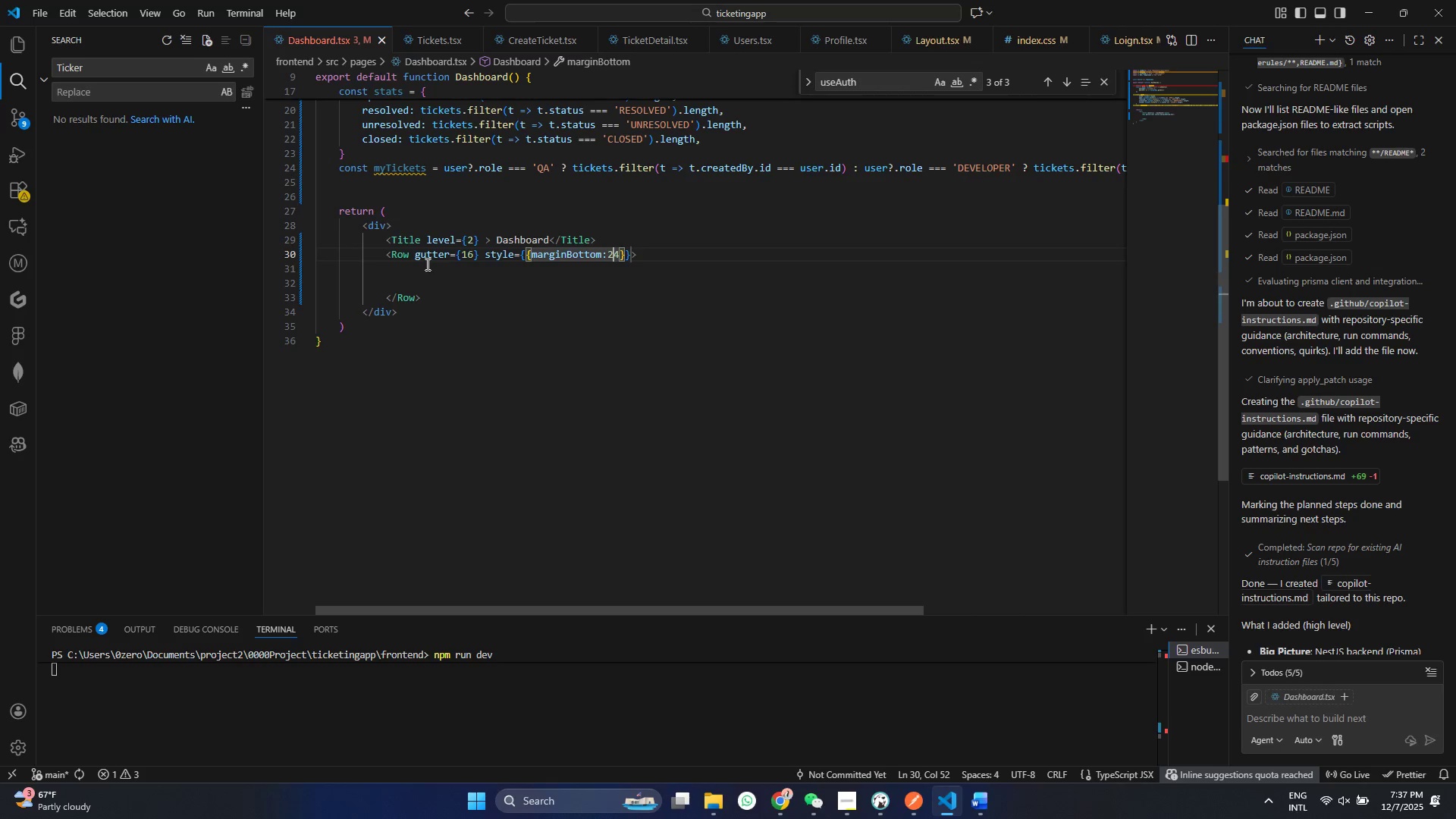 
key(ArrowLeft)
 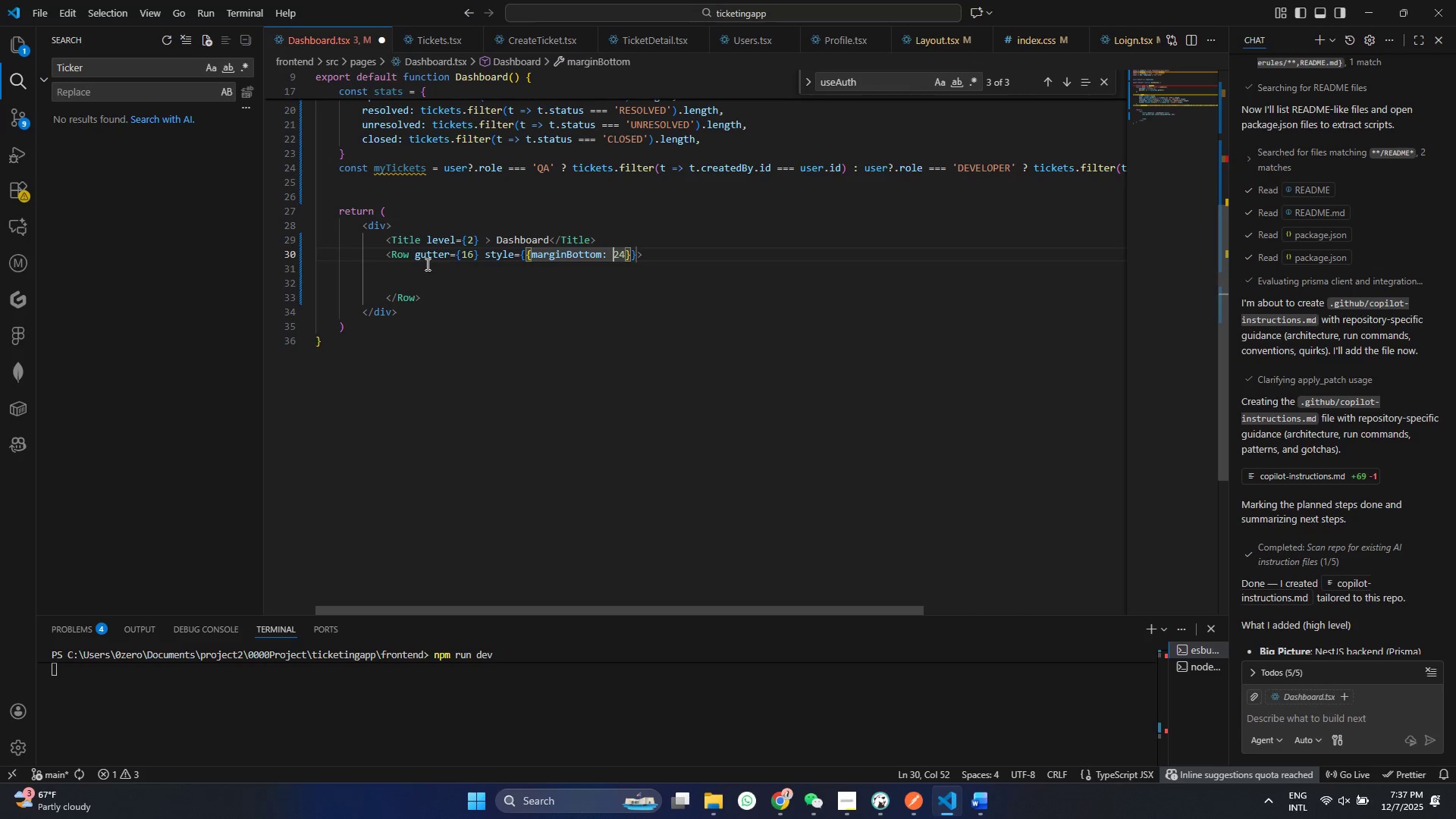 
key(ArrowLeft)
 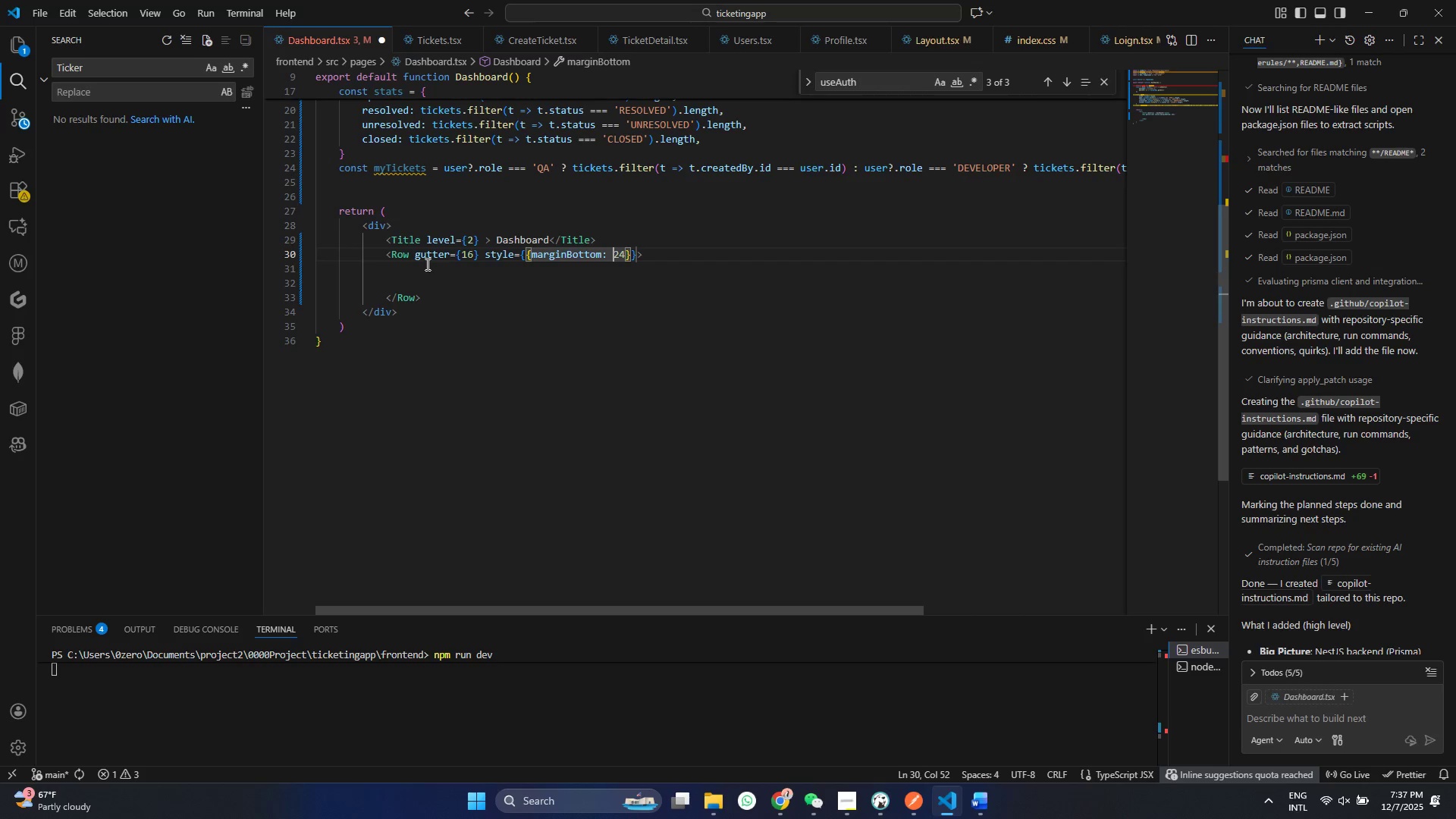 
key(Space)
 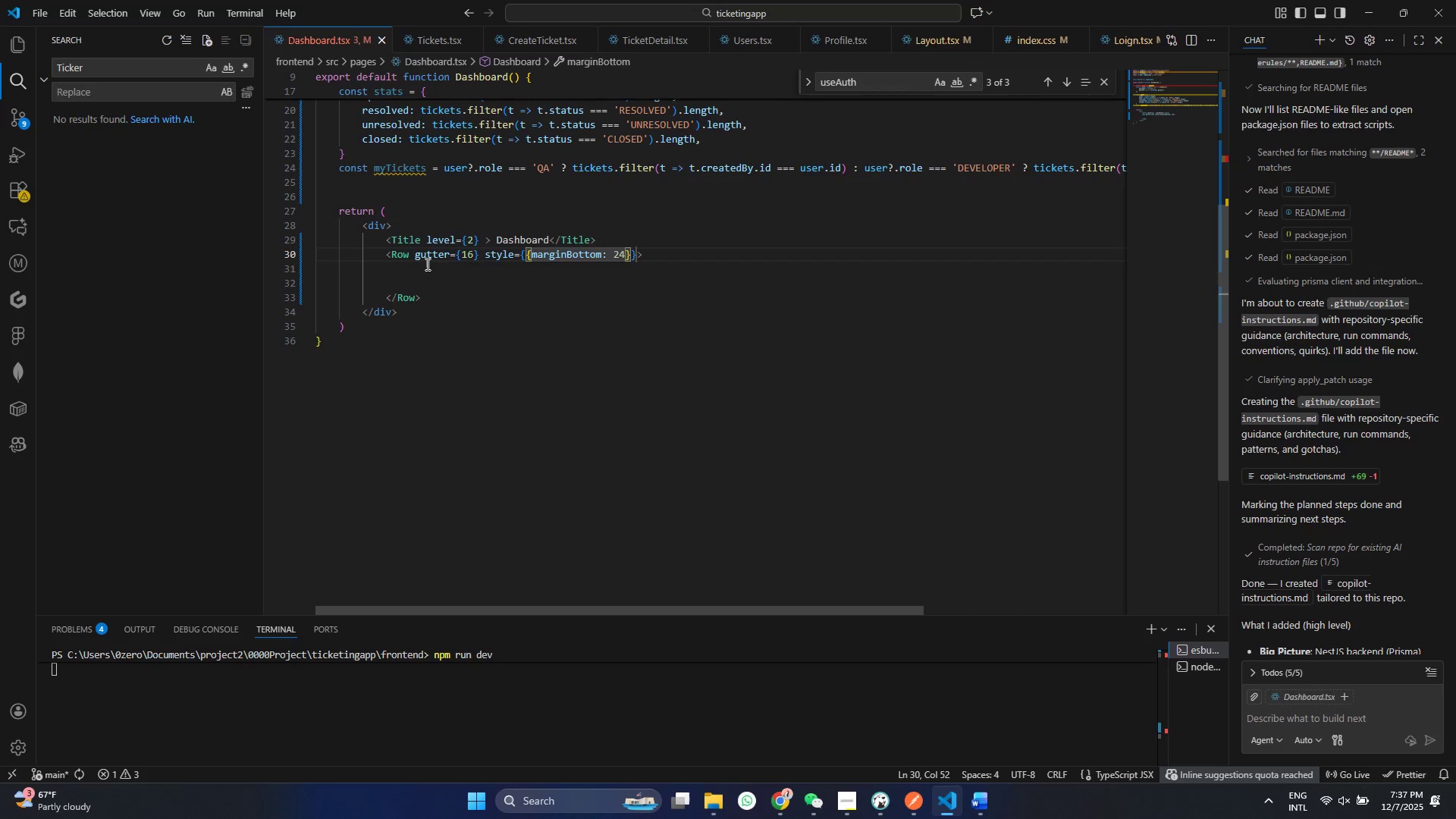 
key(Control+ControlLeft)
 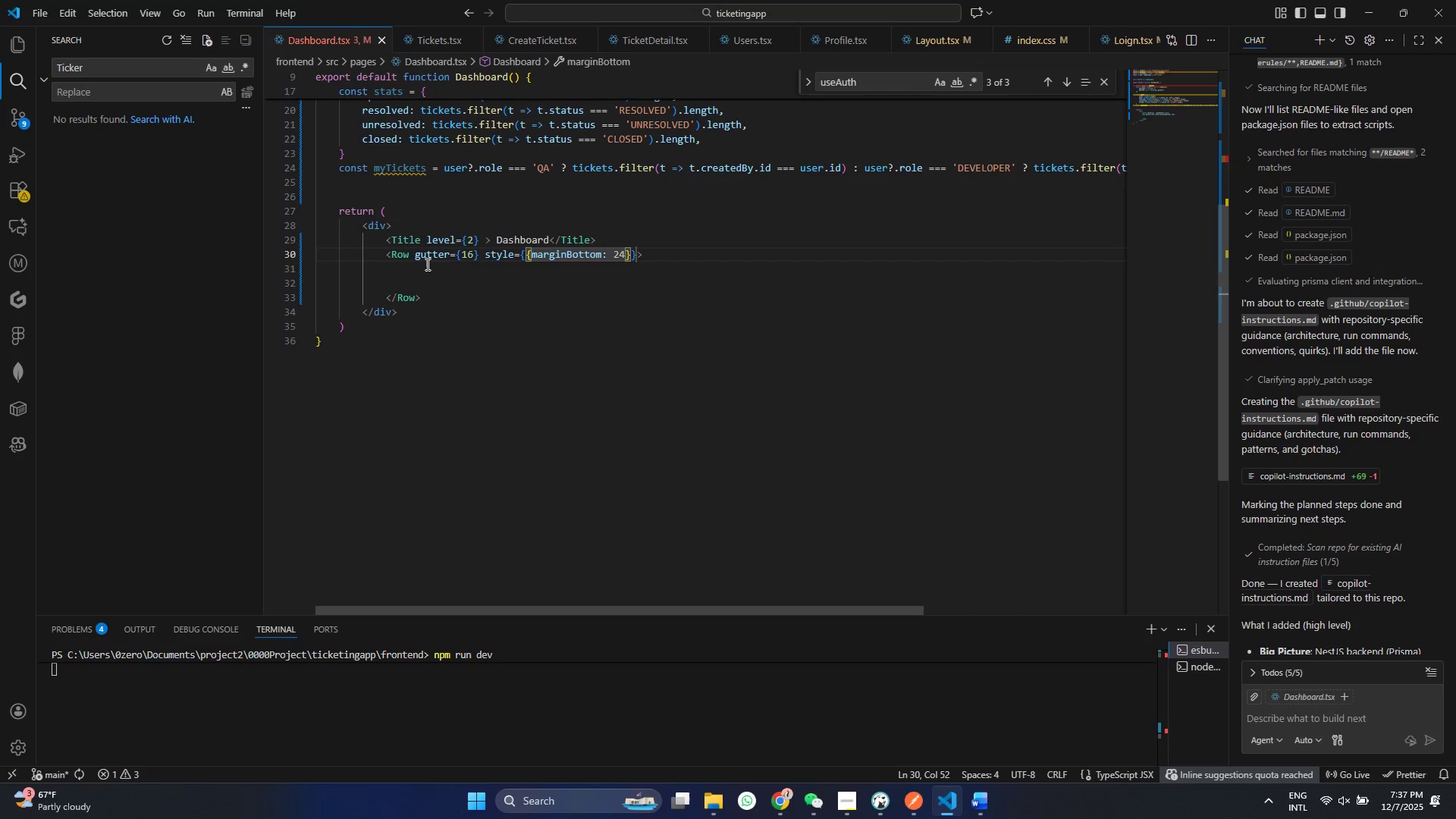 
key(S)
 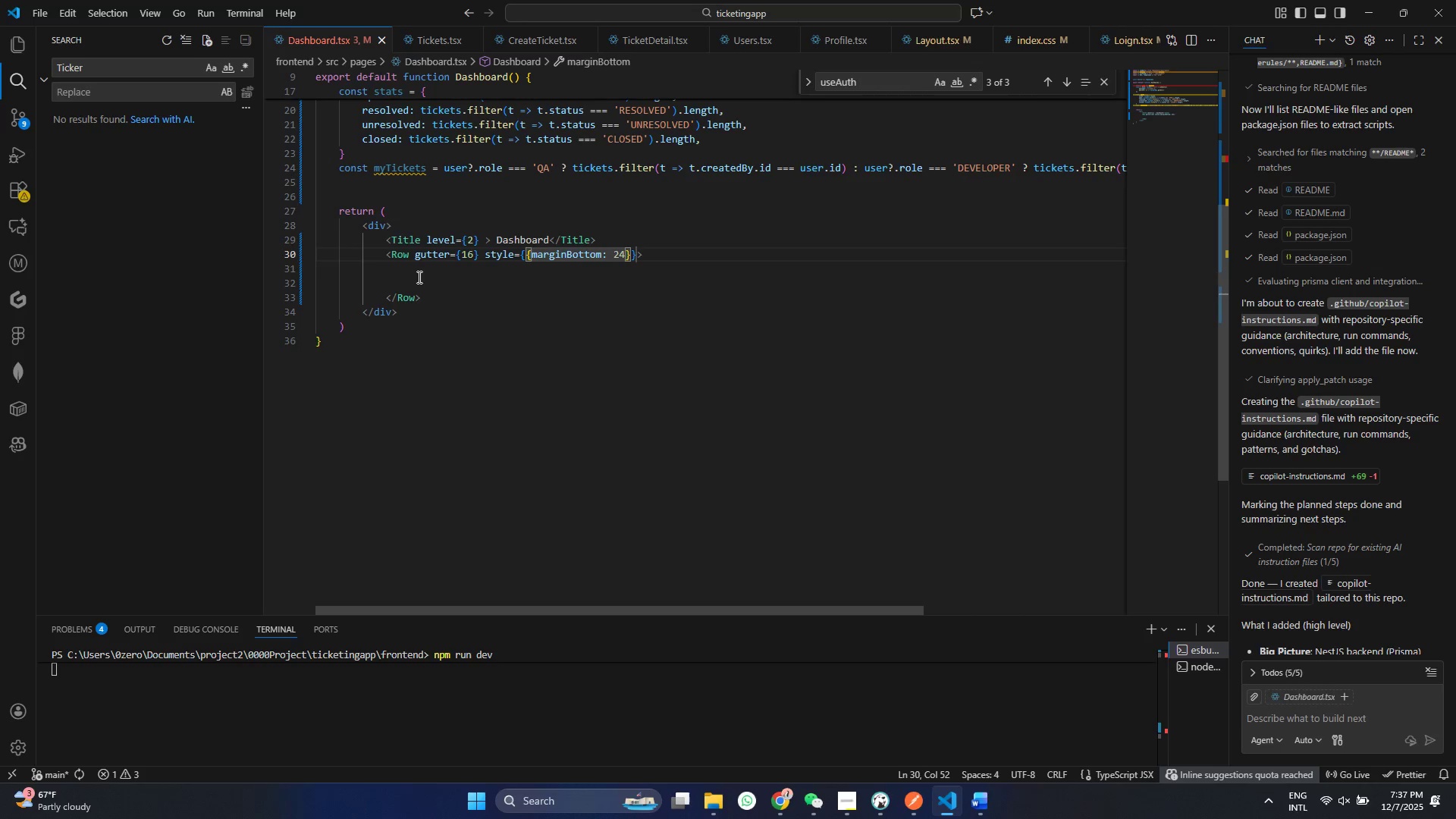 
left_click([422, 271])
 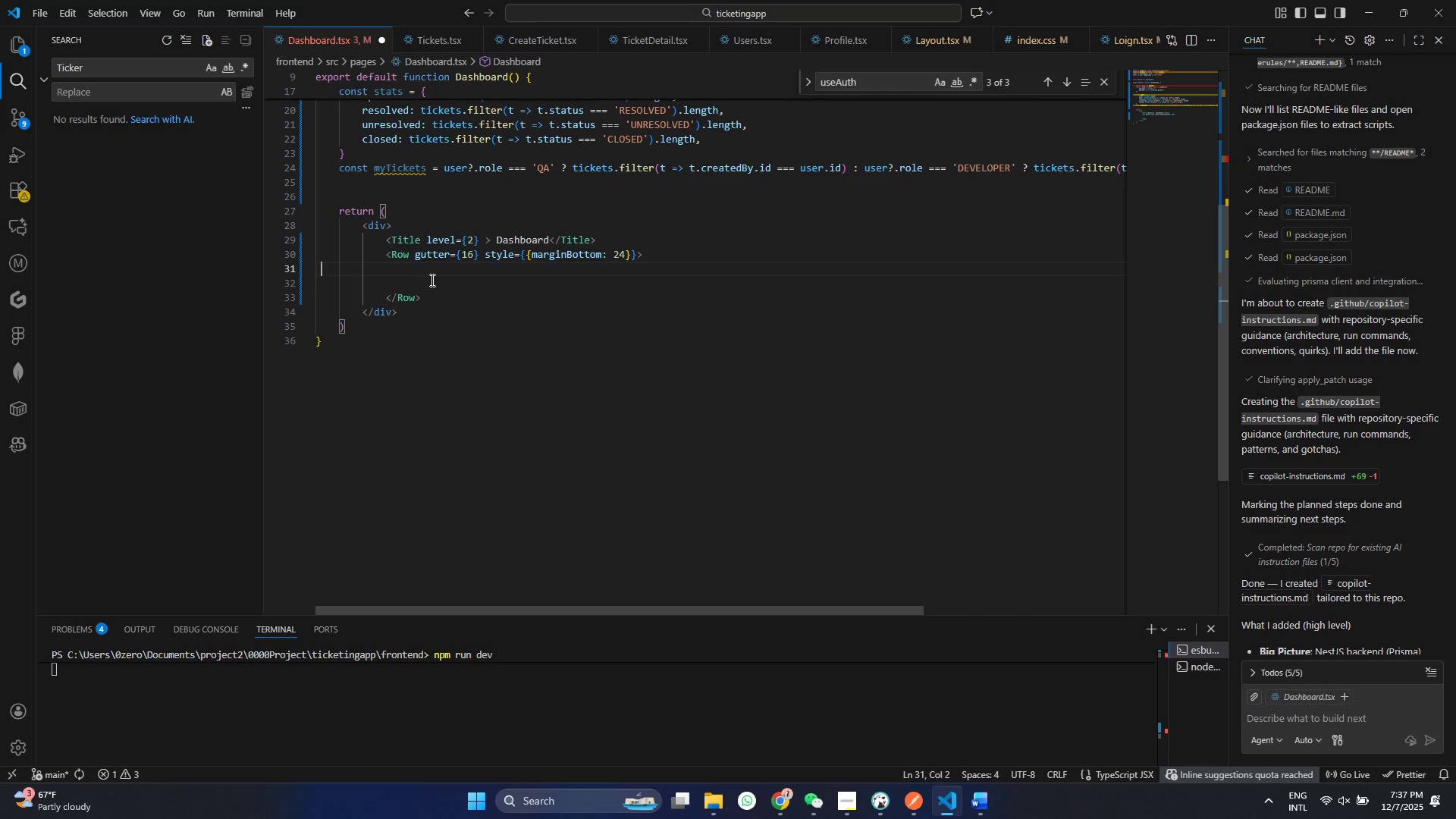 
hold_key(key=Space, duration=0.91)
 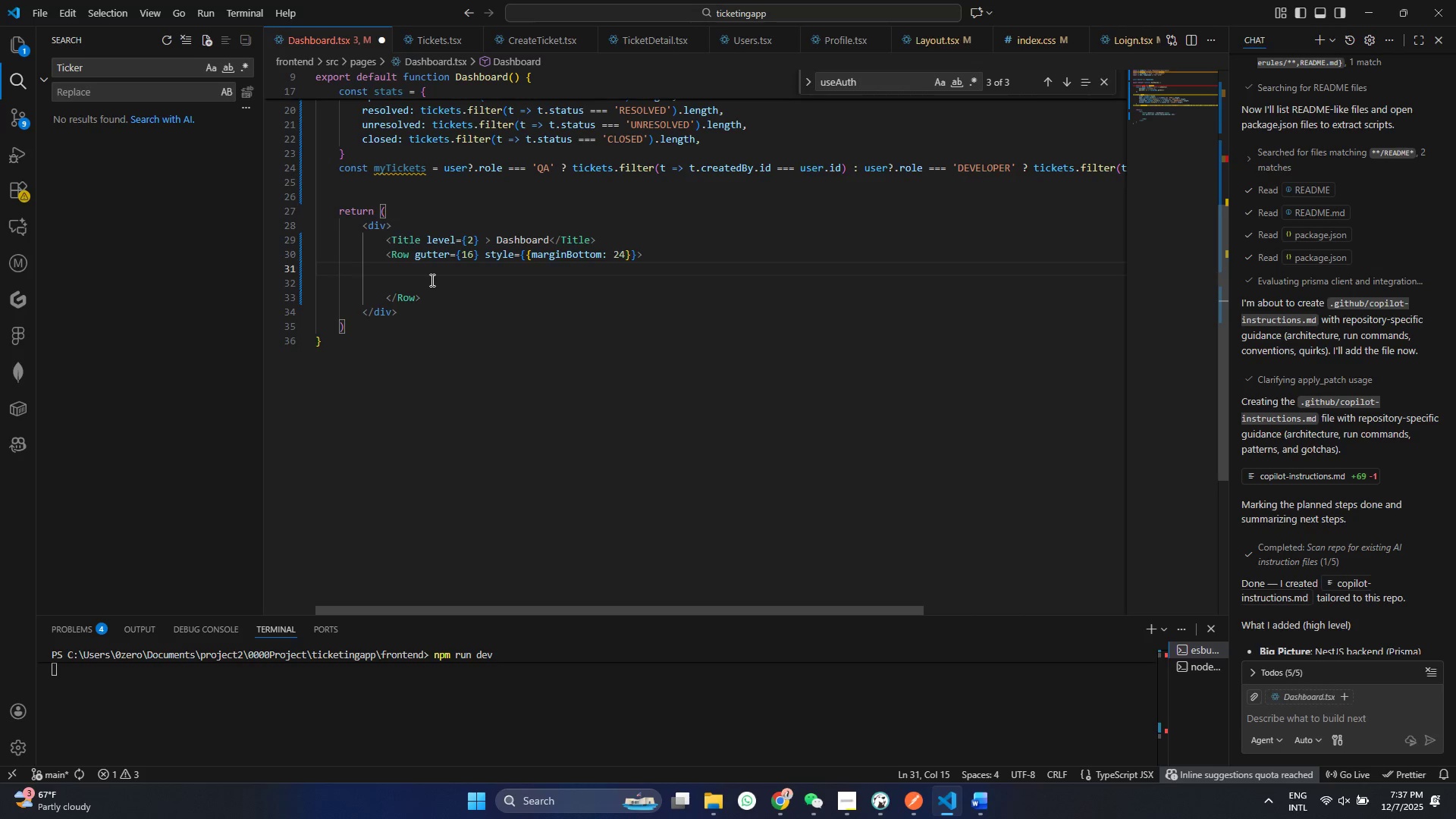 
key(Shift+Comma)
 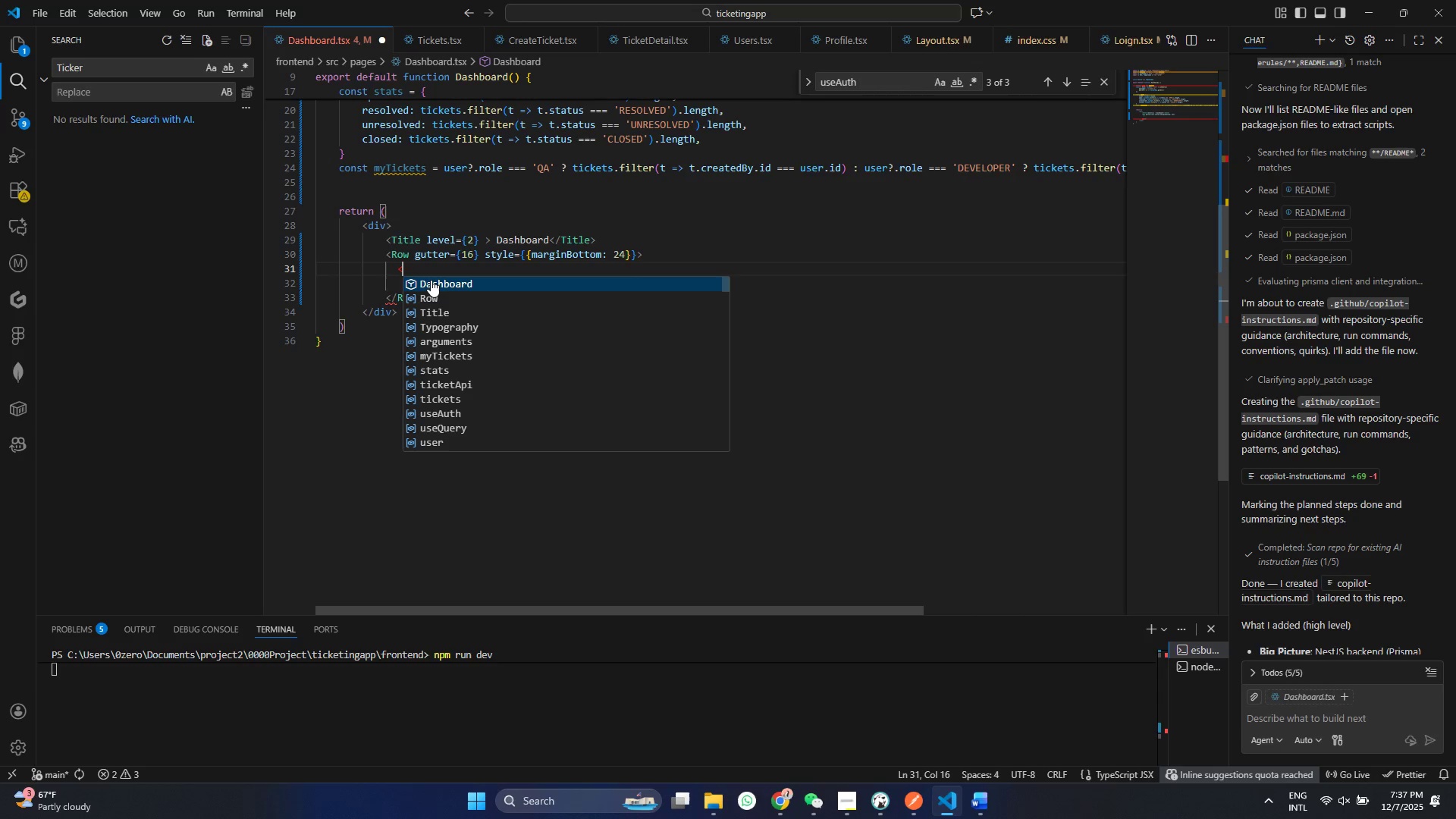 
wait(10.25)
 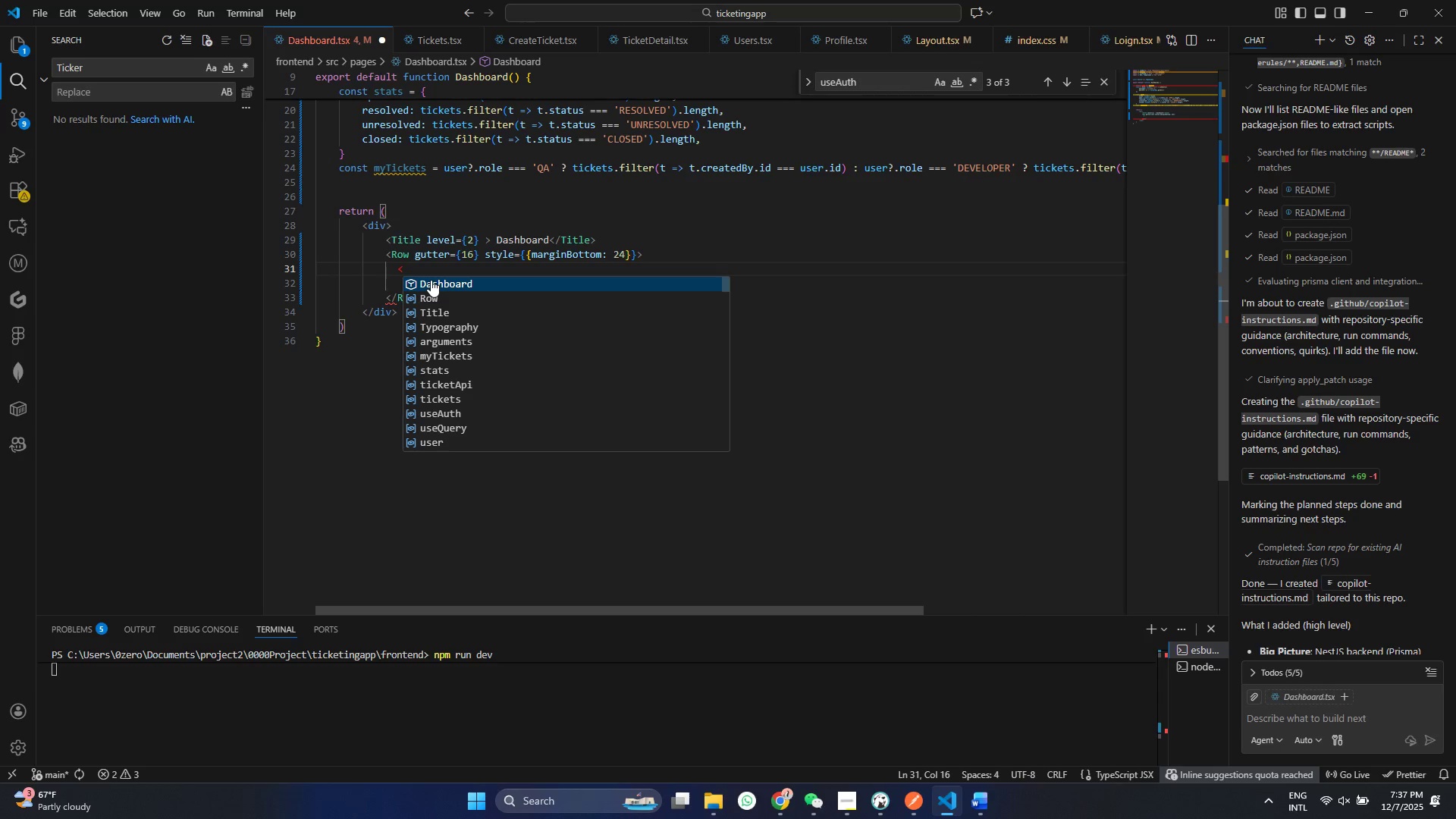 
type(Col)
 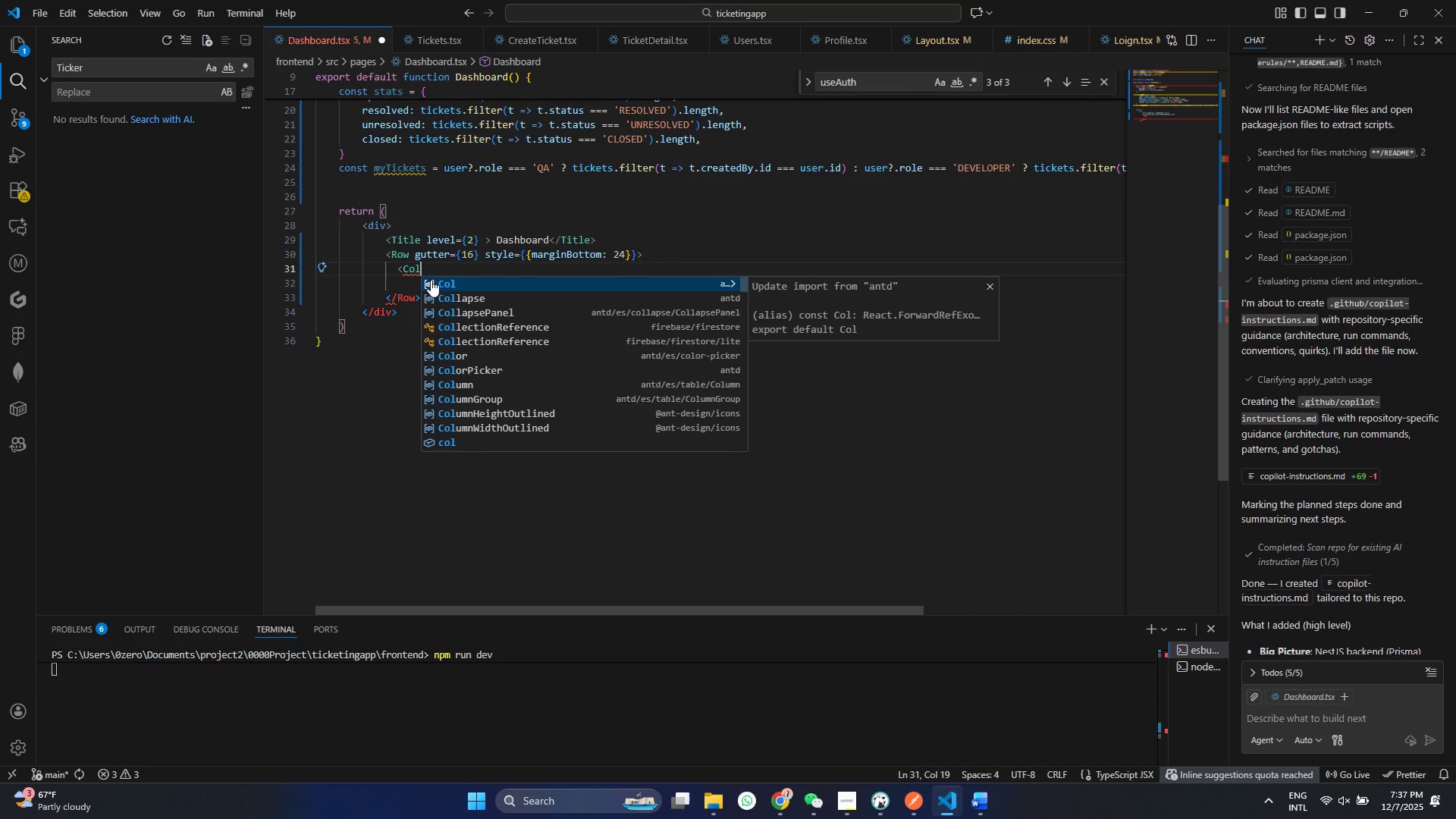 
key(Shift+Period)
 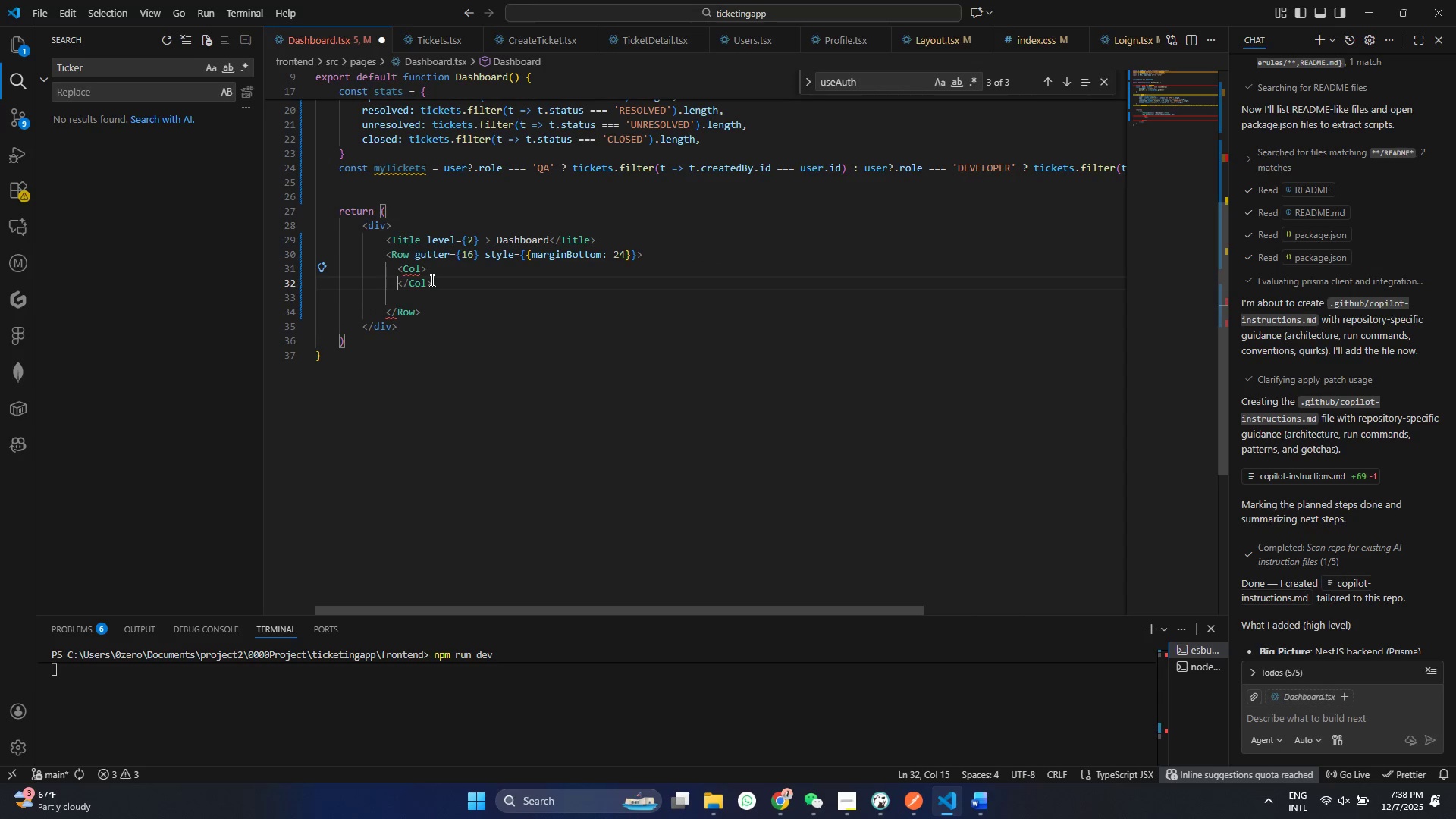 
key(Shift+Enter)
 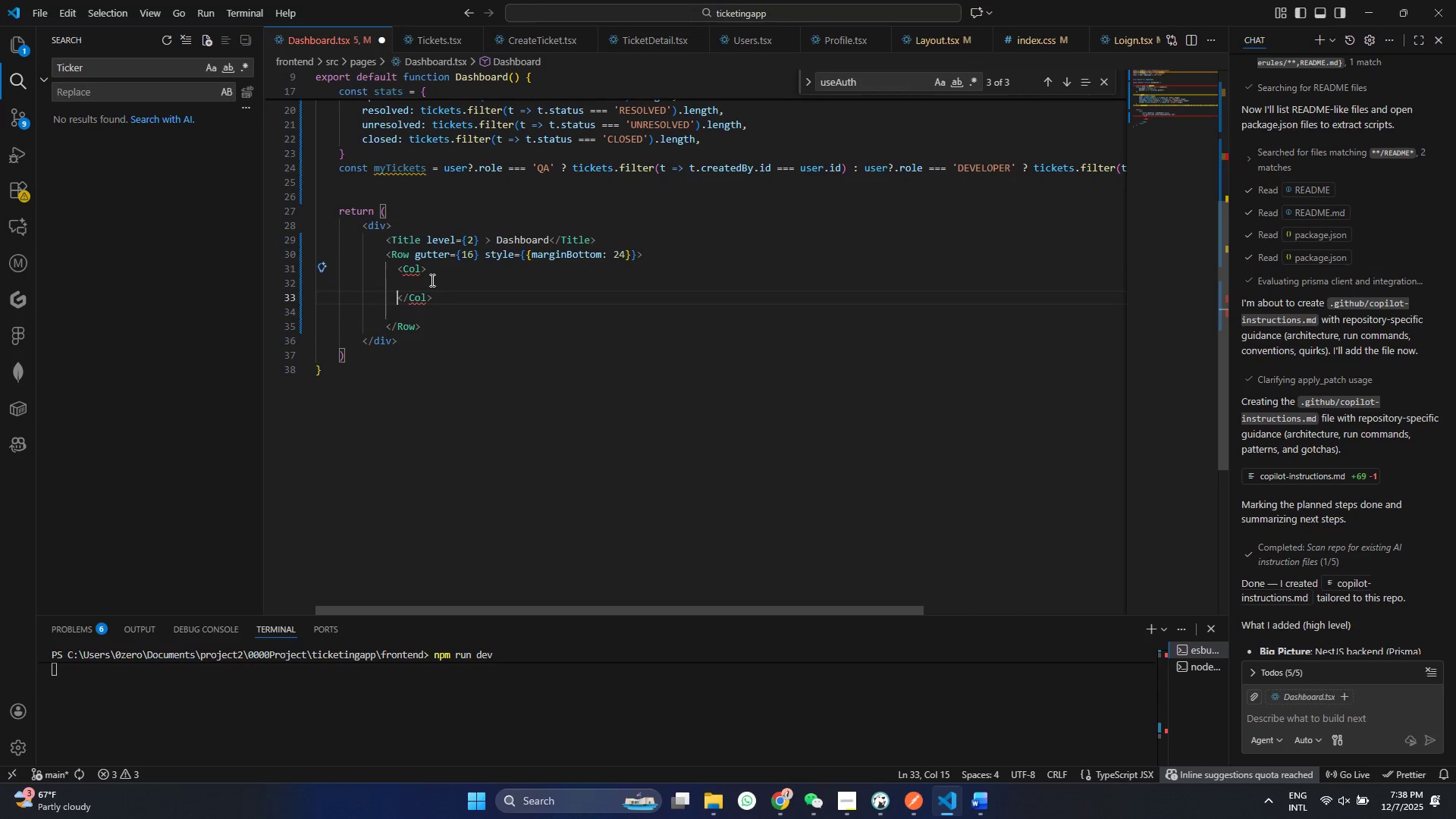 
key(Enter)
 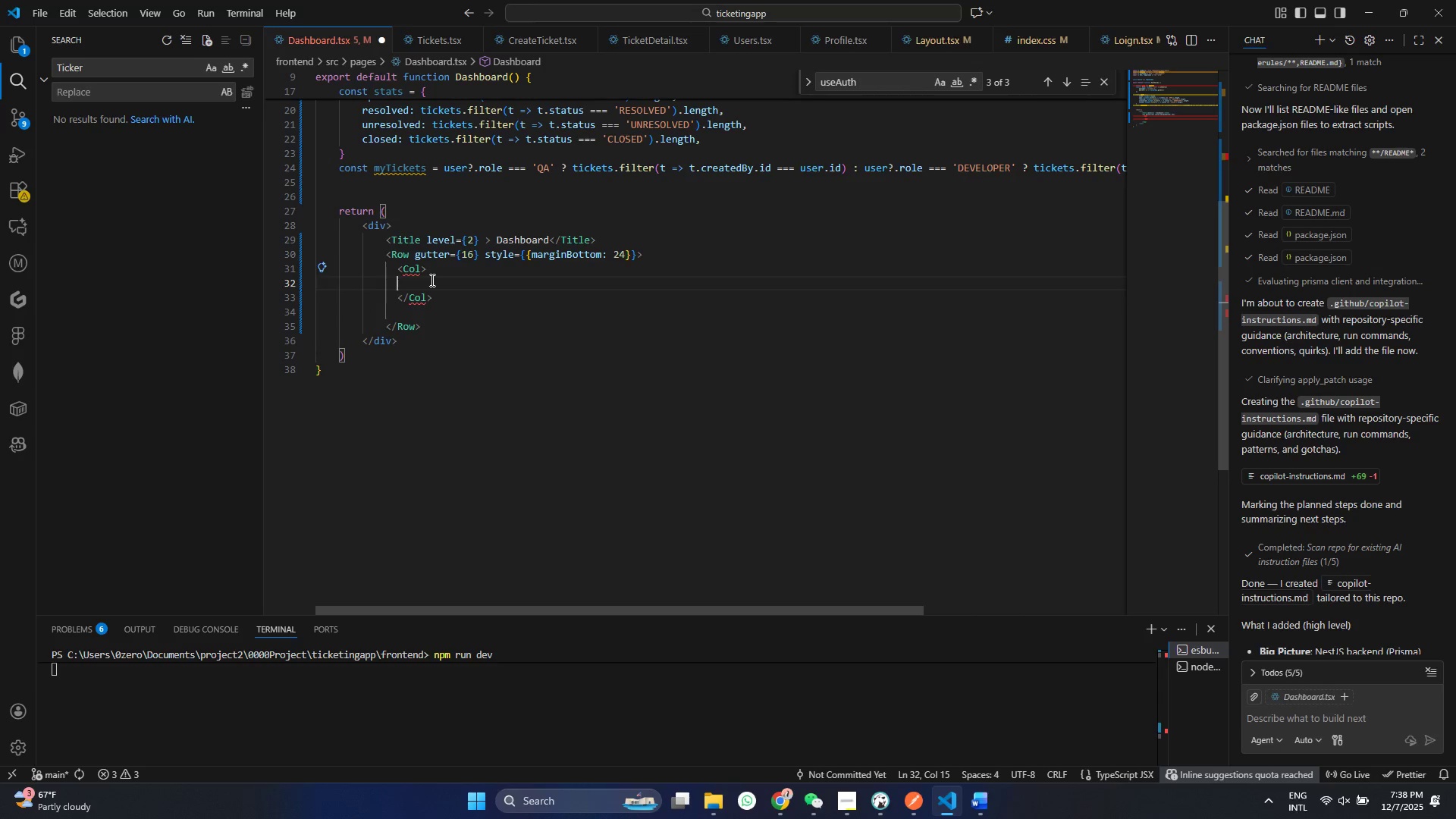 
key(ArrowUp)
 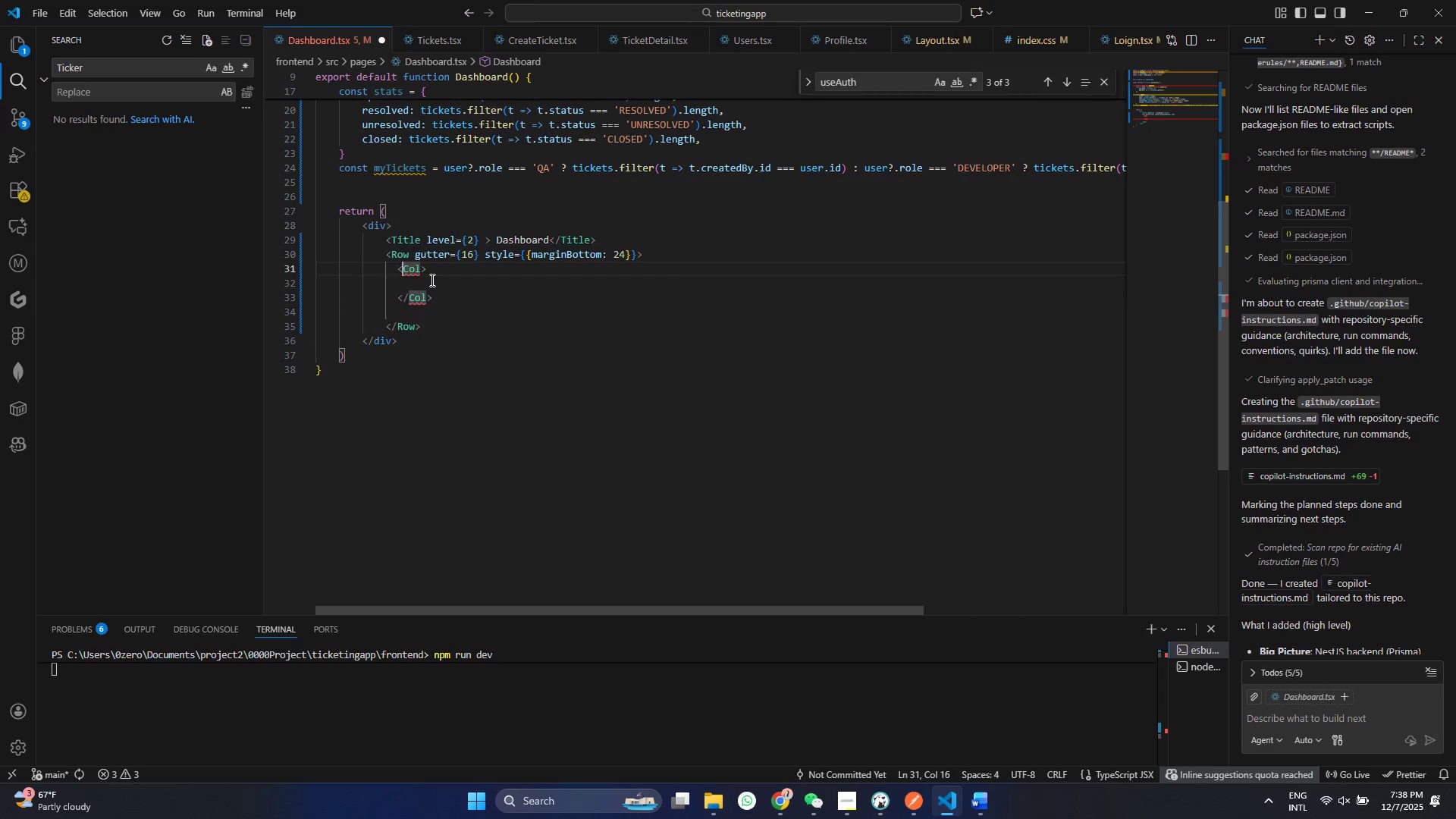 
key(ArrowUp)
 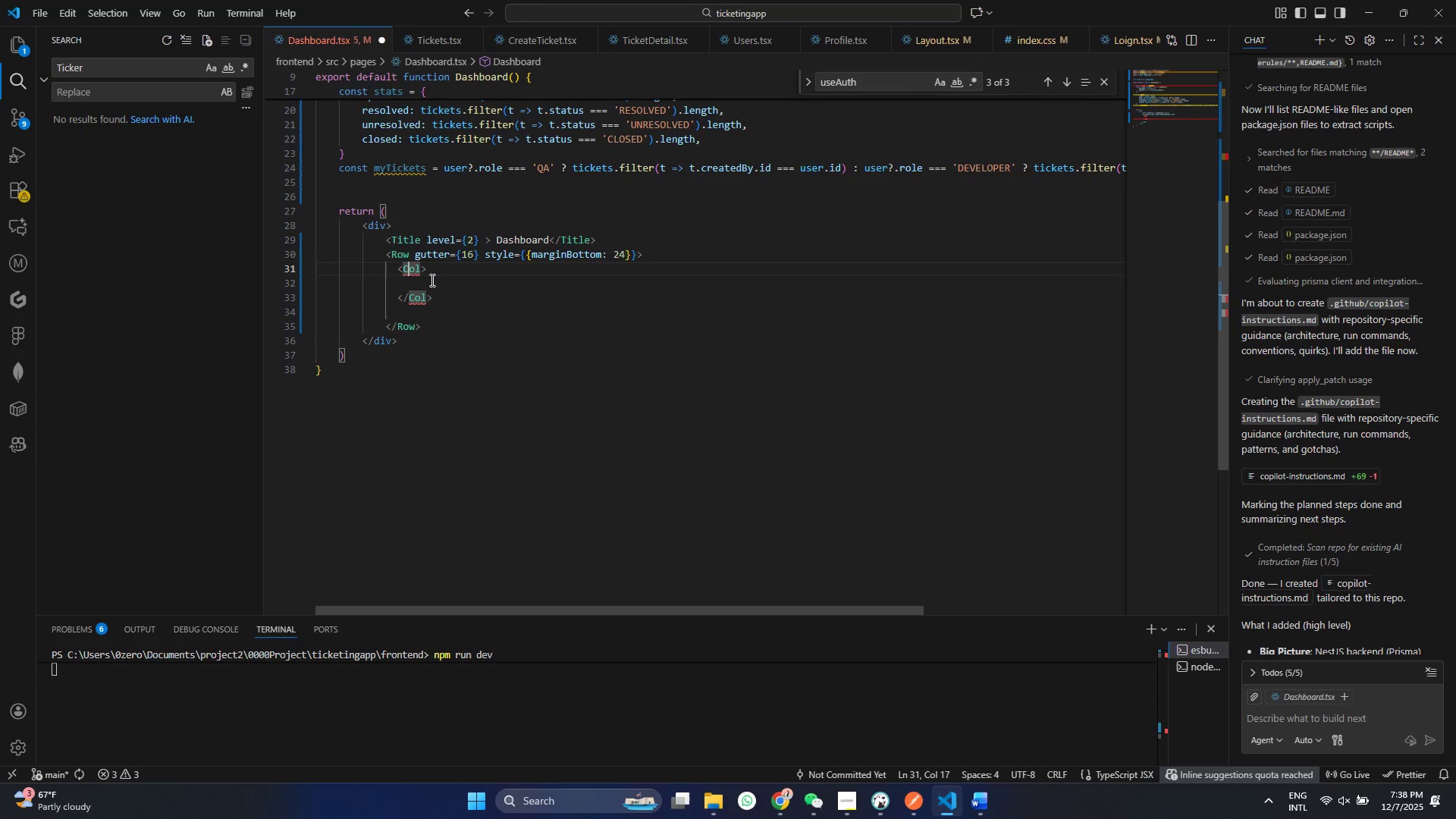 
key(ArrowRight)
 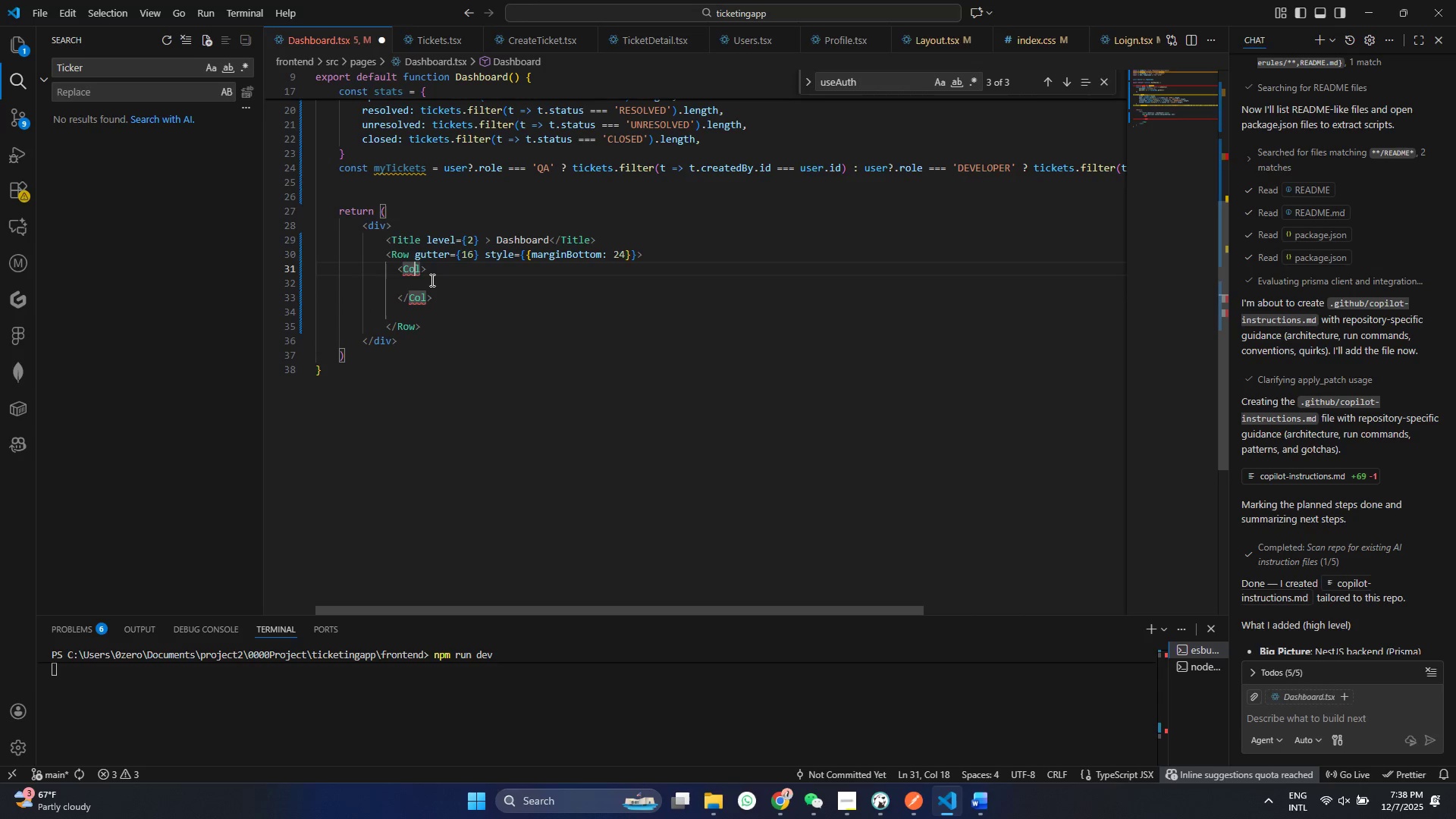 
key(ArrowRight)
 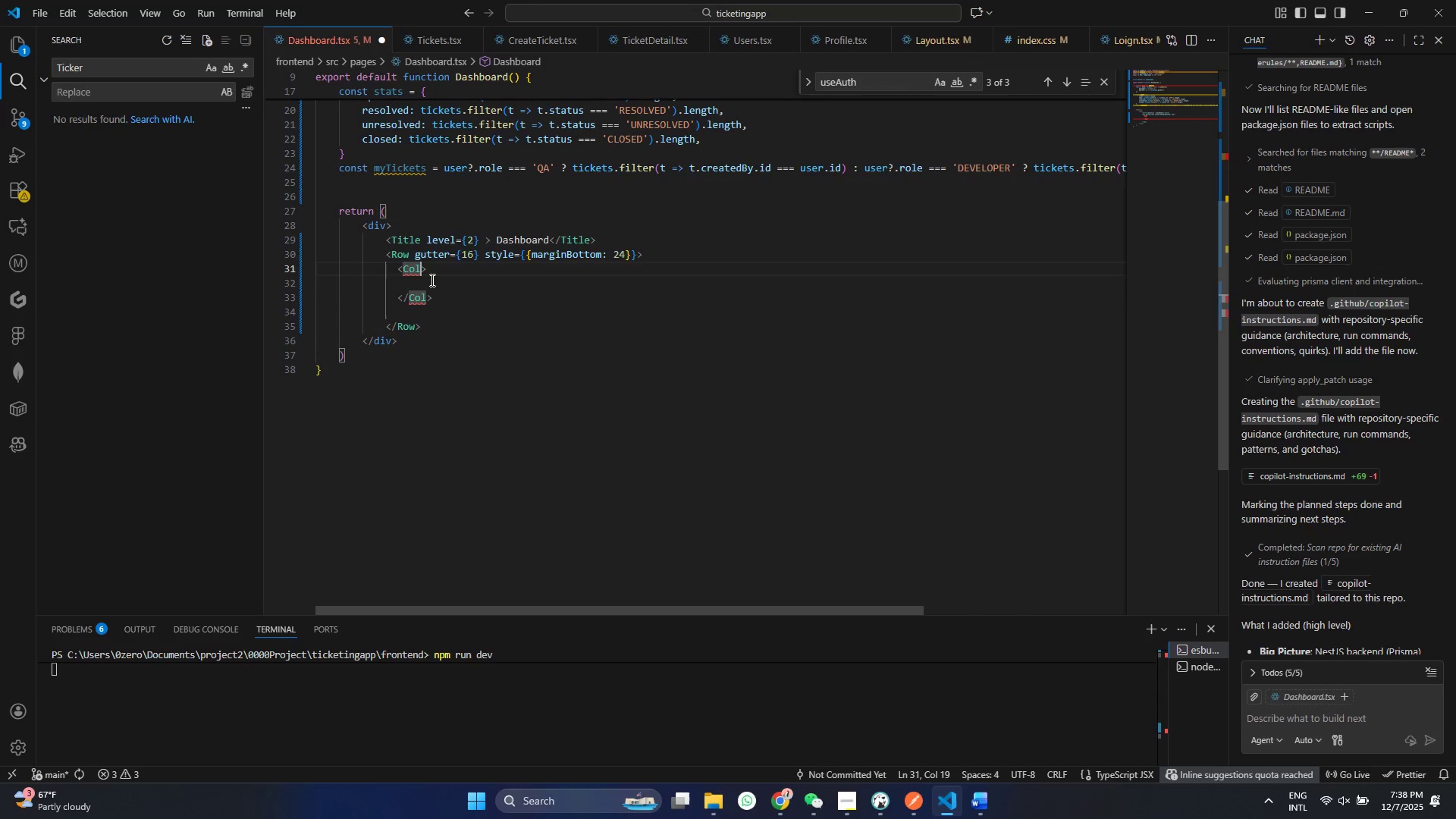 
key(ArrowRight)
 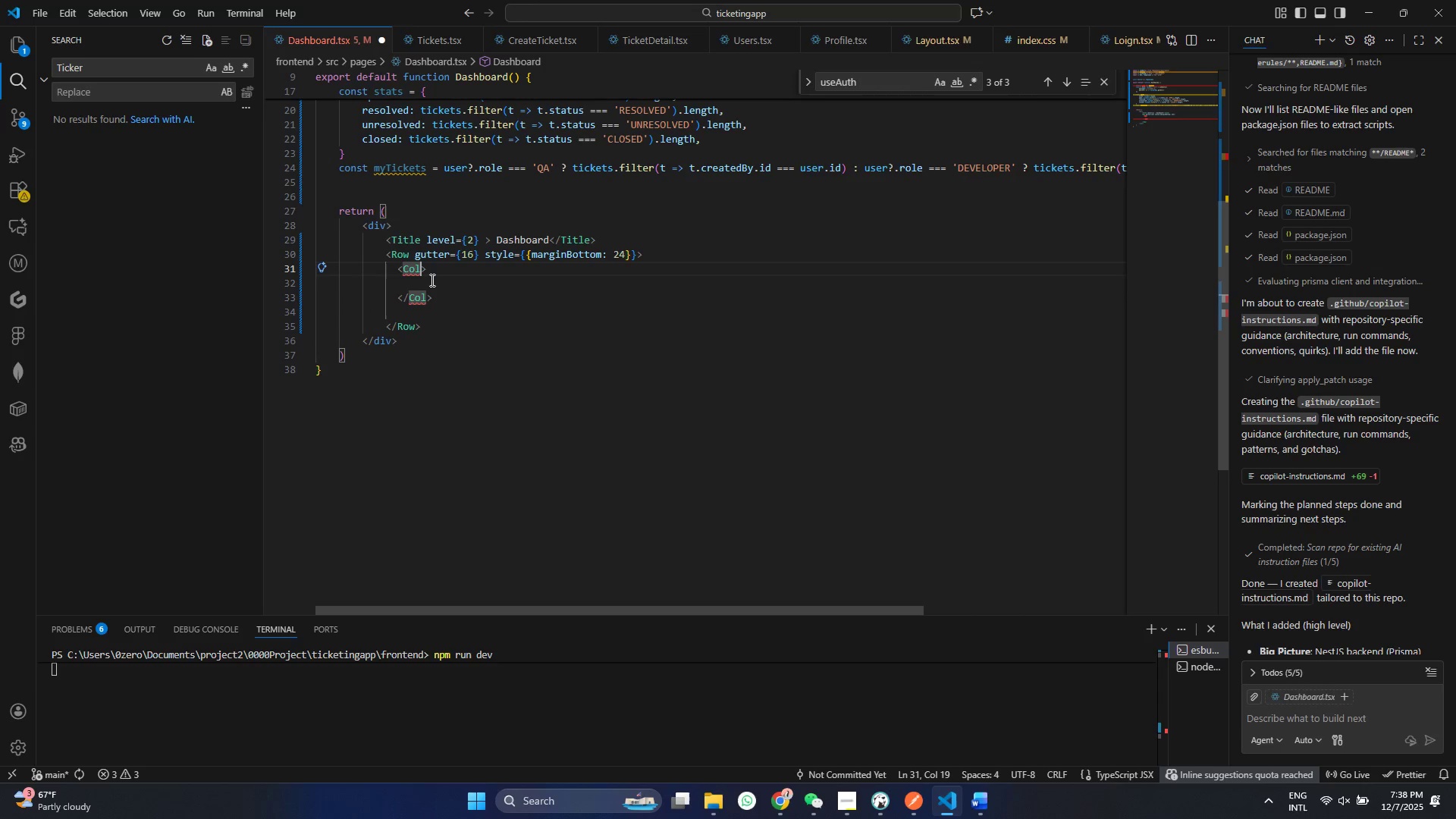 
key(ArrowRight)
 